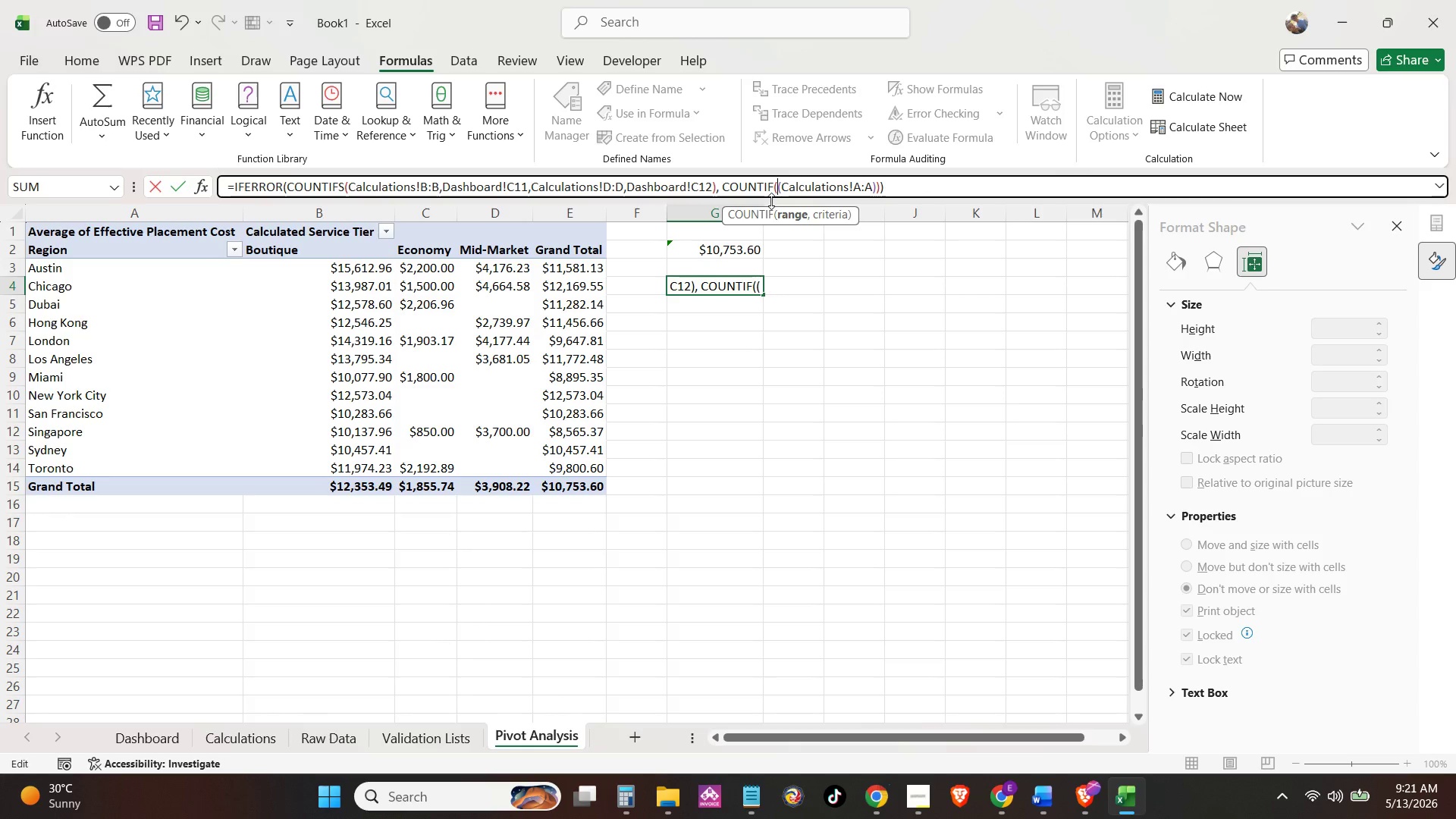 
key(Backspace)
 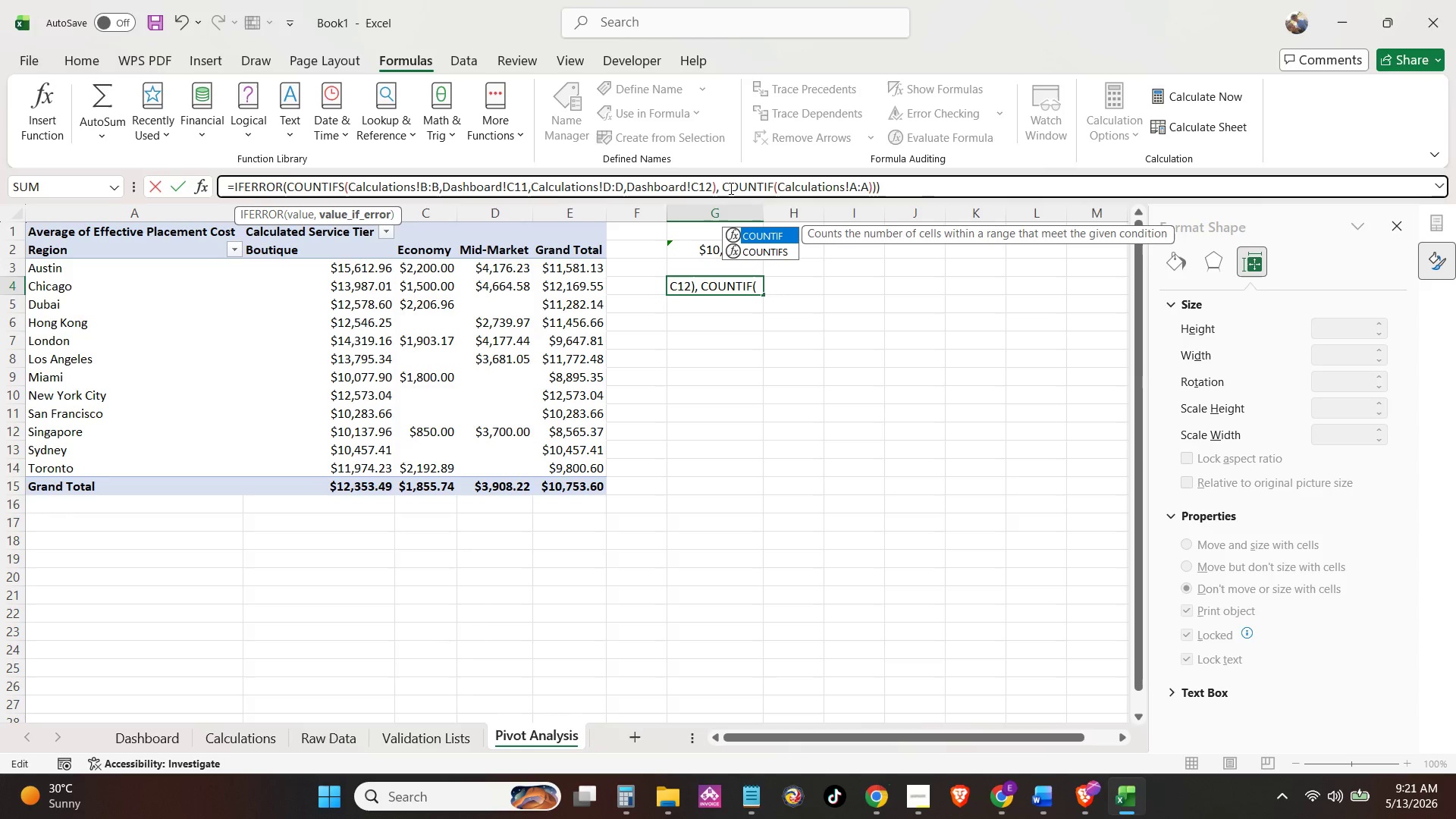 
left_click([723, 187])
 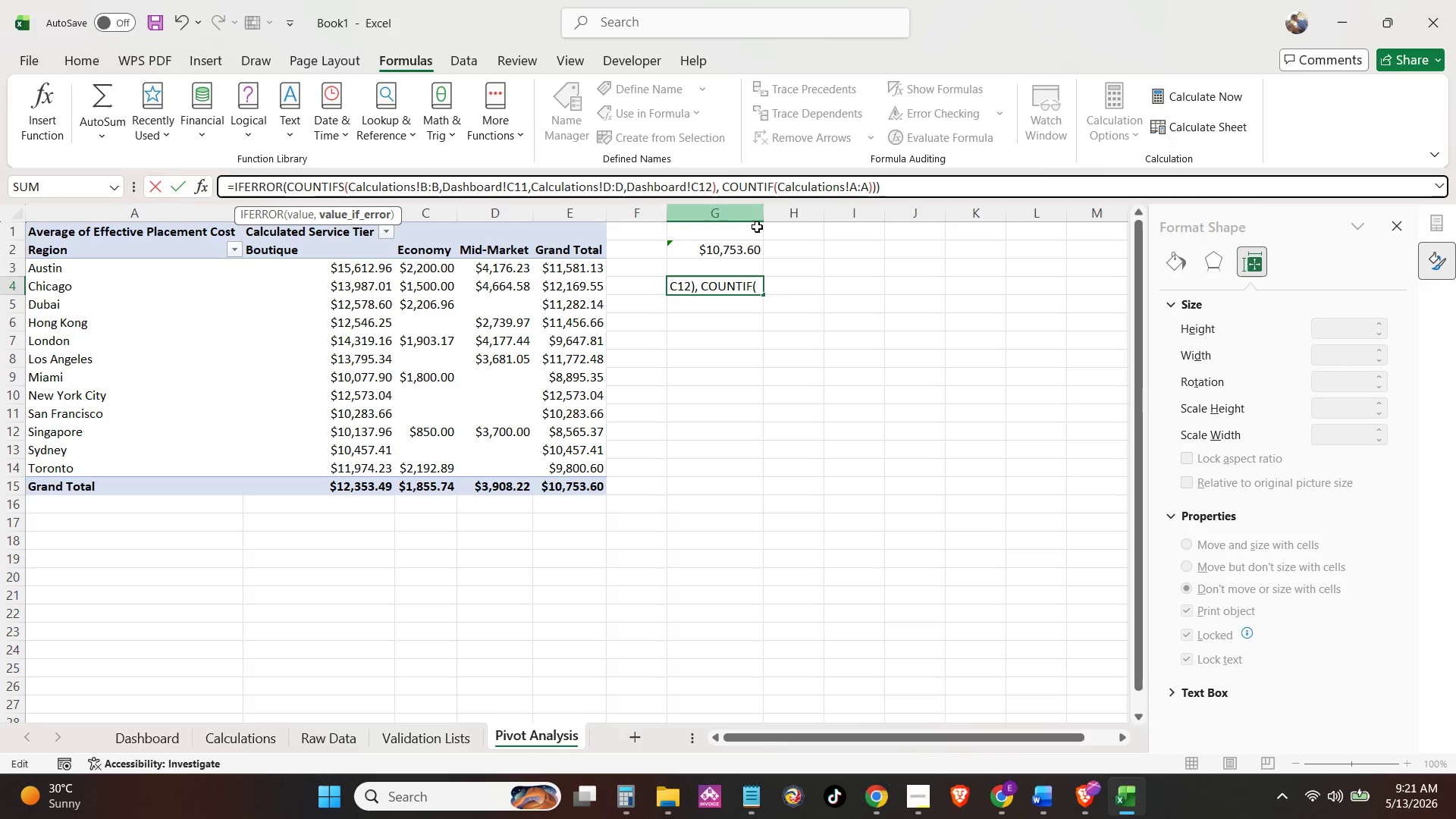 
type(SUM)
 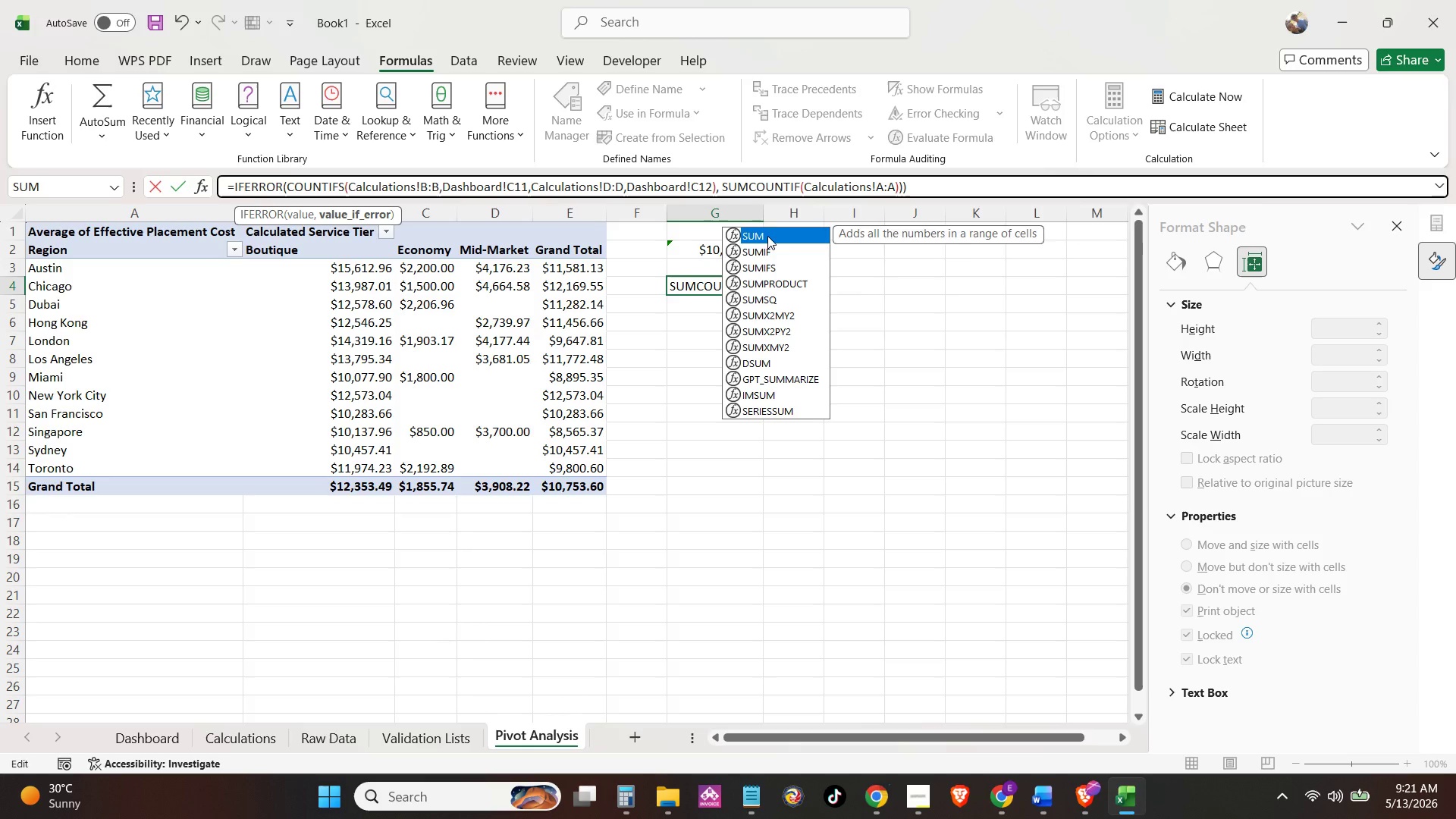 
key(ArrowDown)
 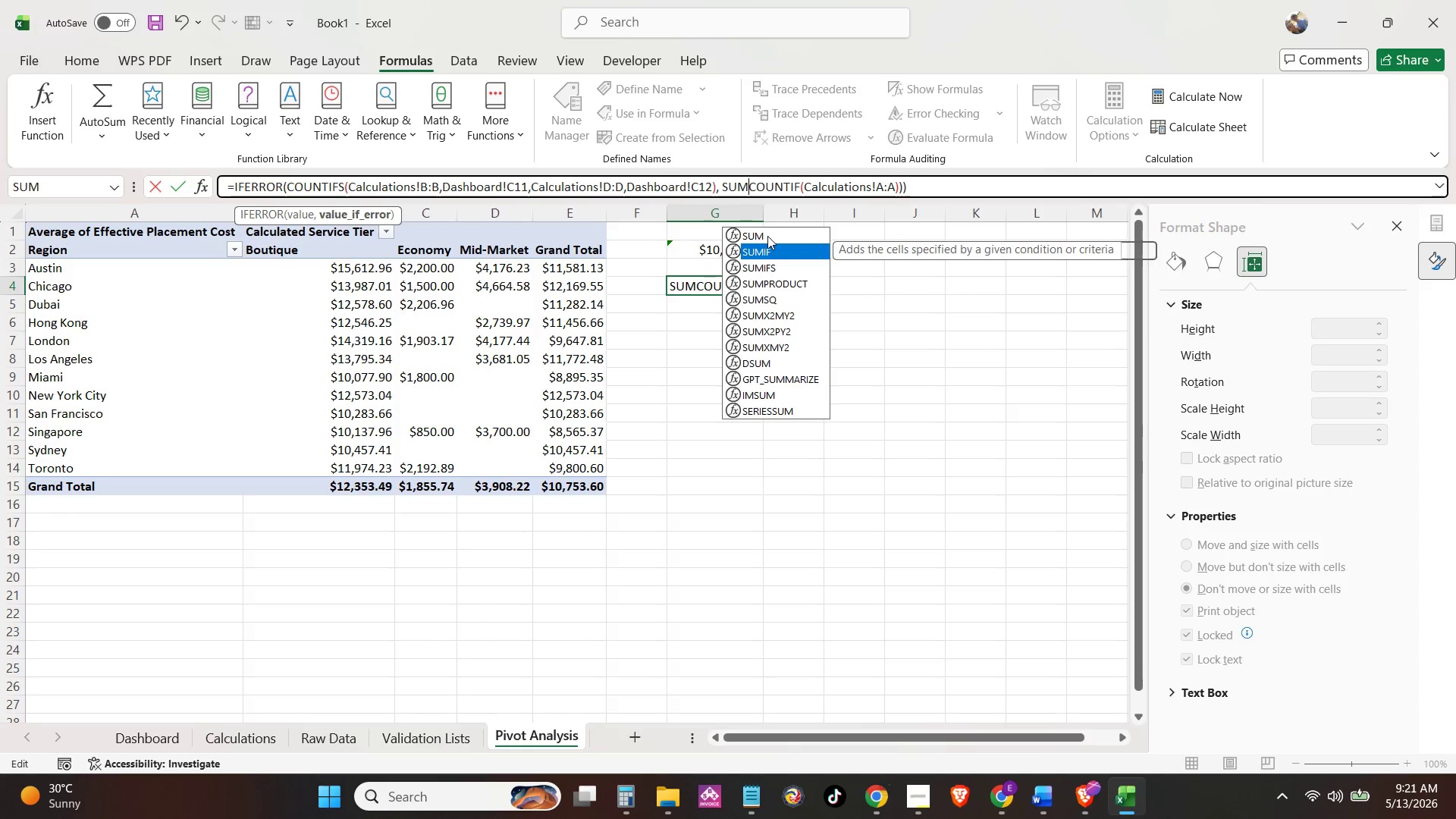 
key(ArrowDown)
 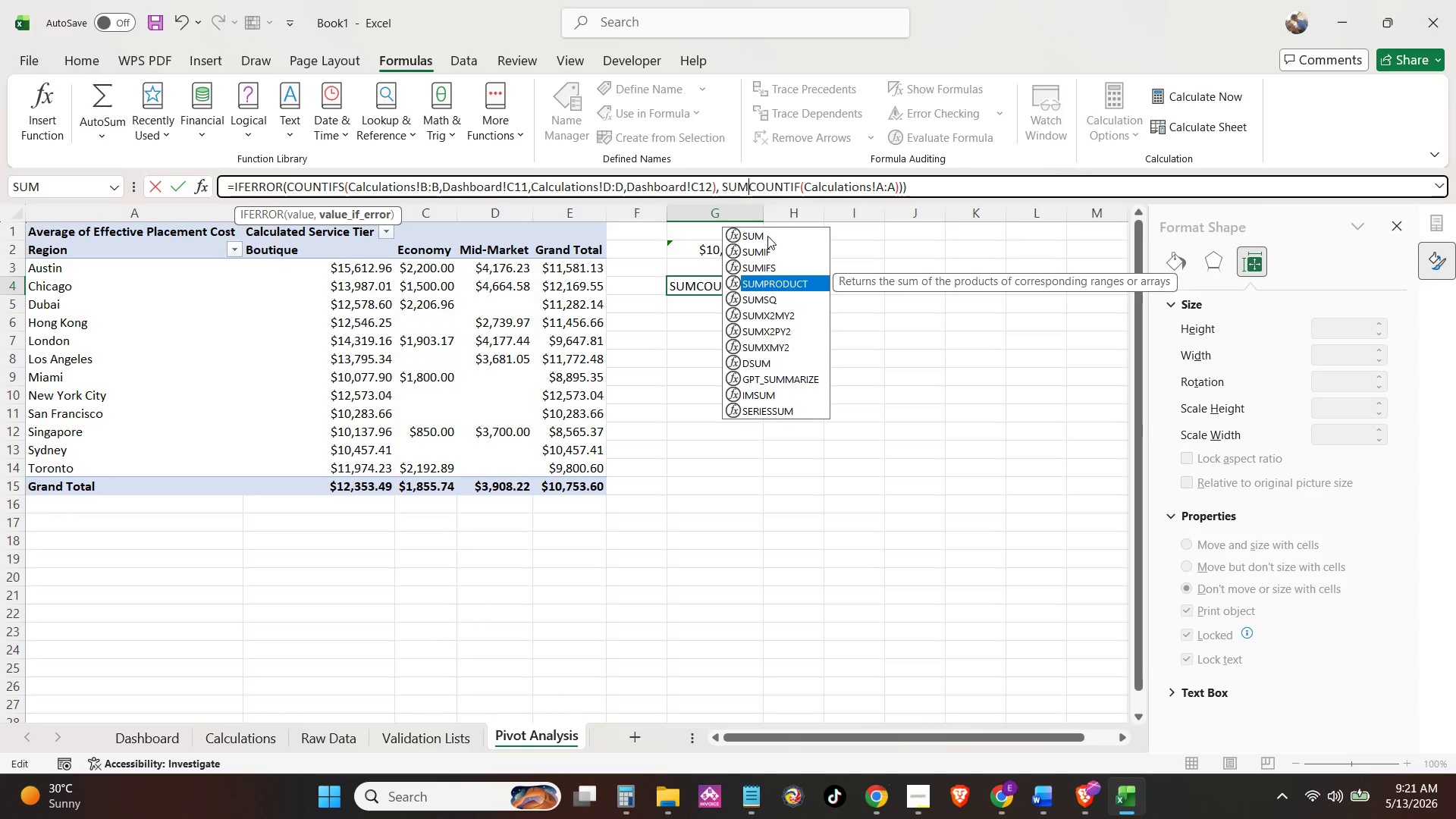 
key(ArrowDown)
 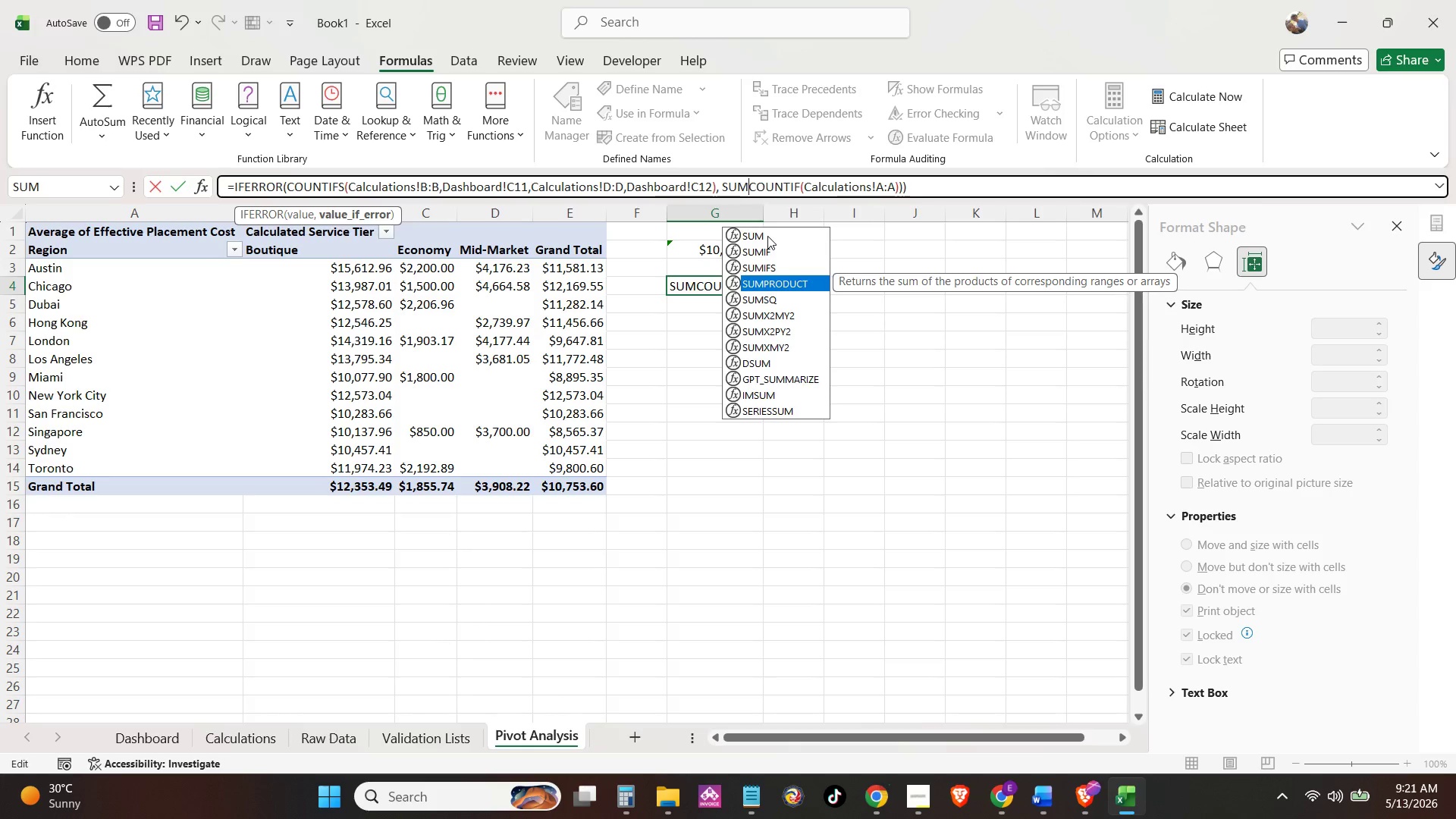 
key(Tab)
 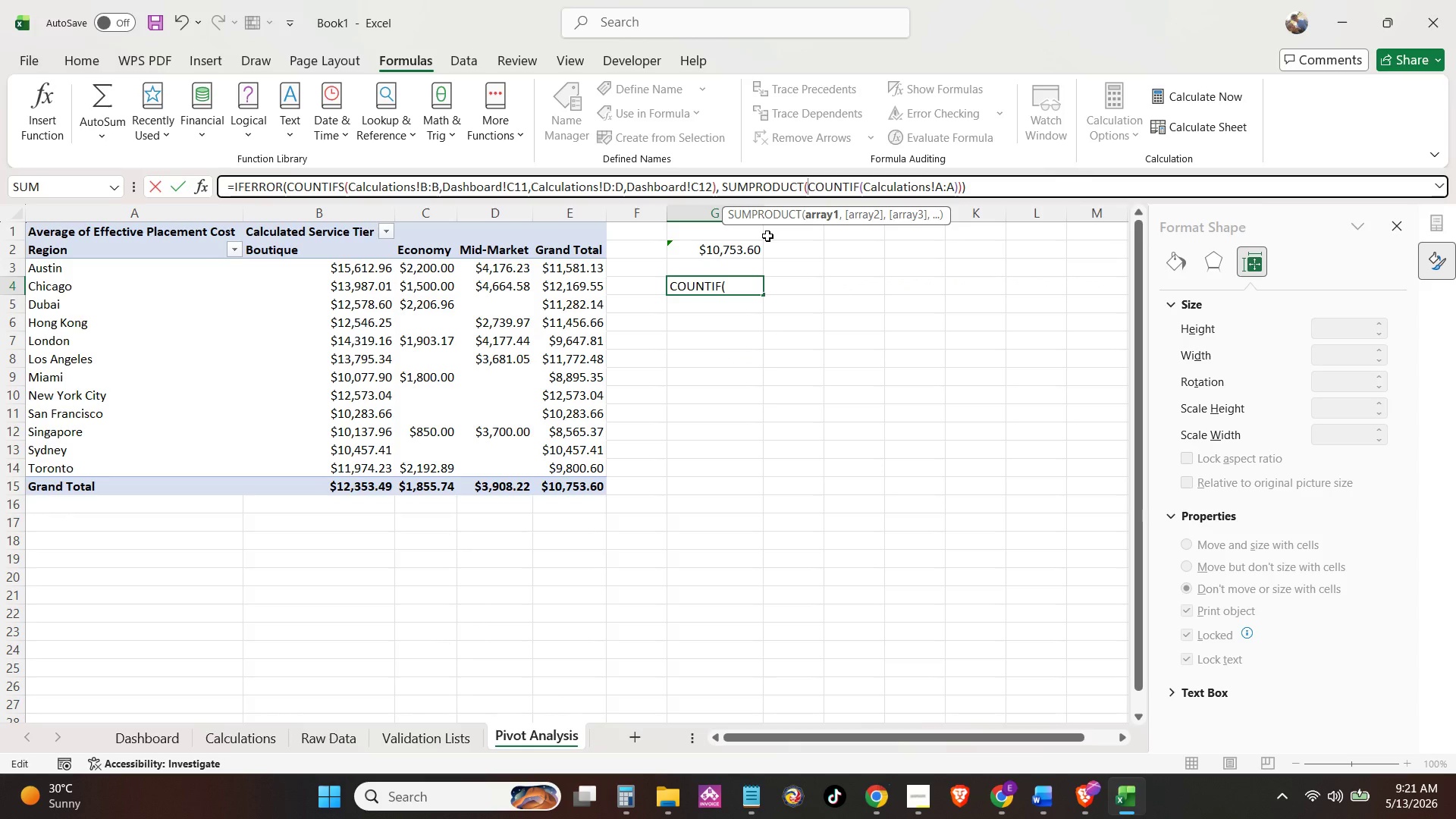 
key(ArrowRight)
 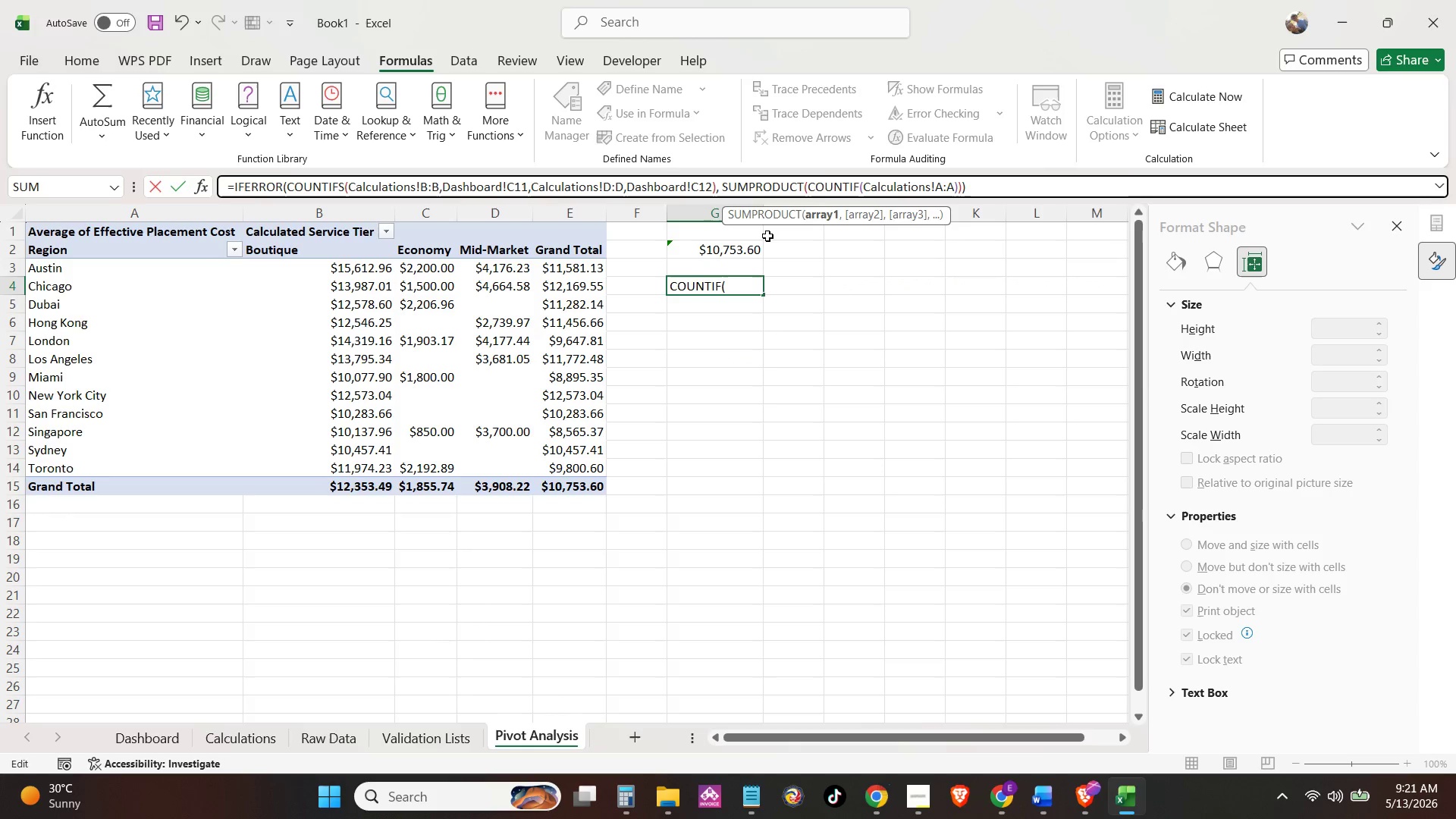 
key(ArrowRight)
 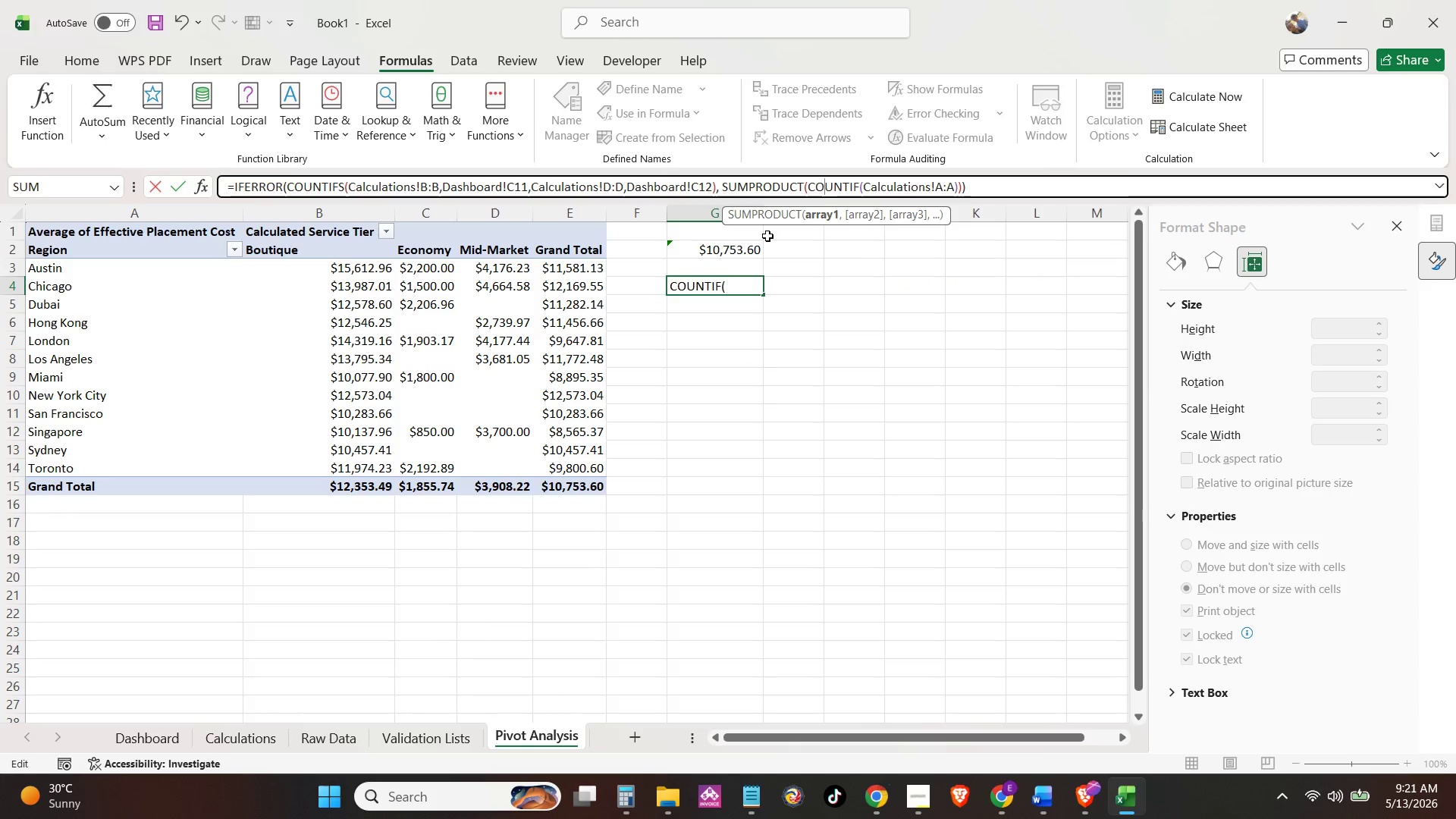 
key(ArrowRight)
 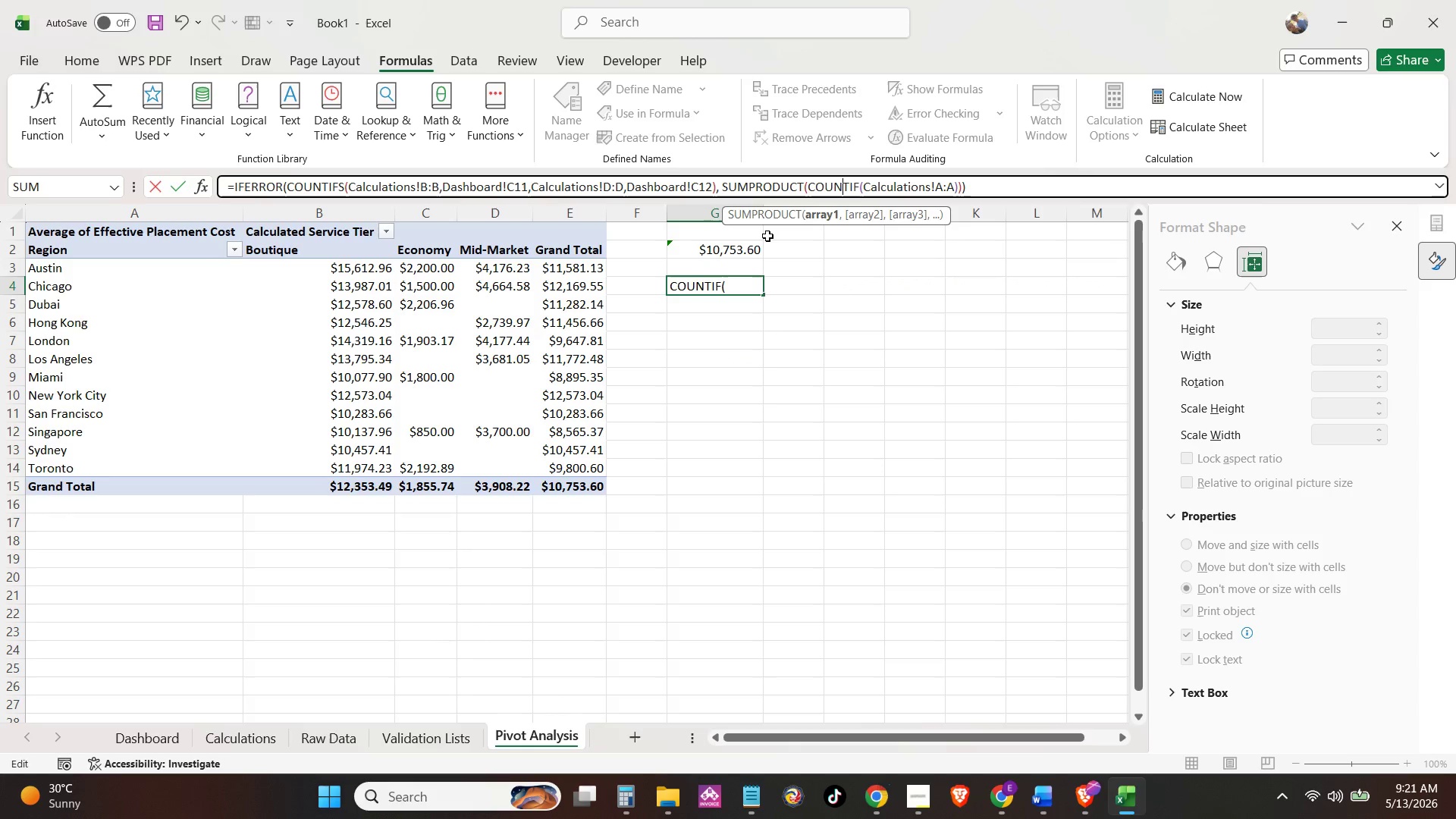 
key(ArrowRight)
 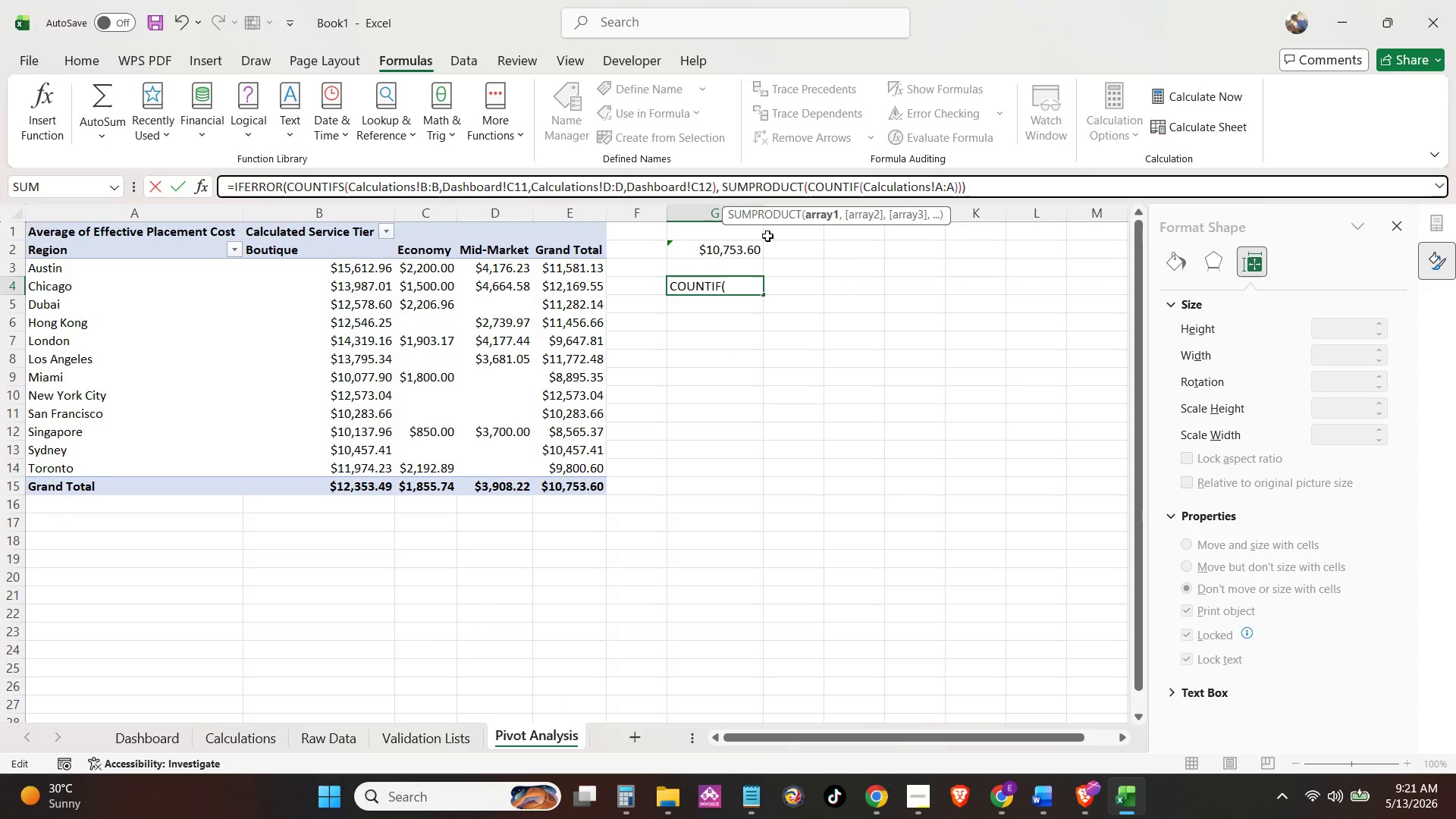 
key(ArrowLeft)
 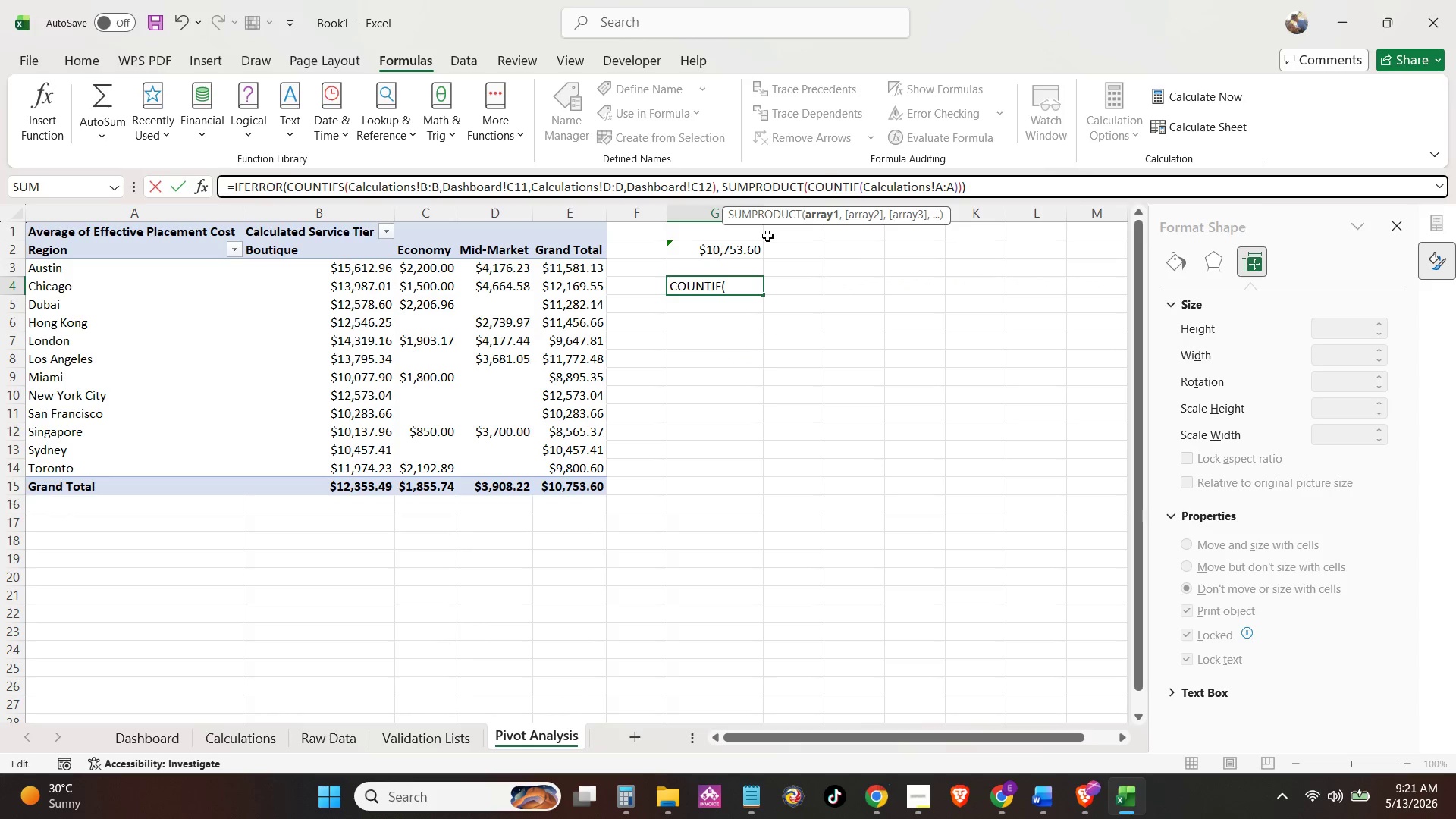 
key(ArrowLeft)
 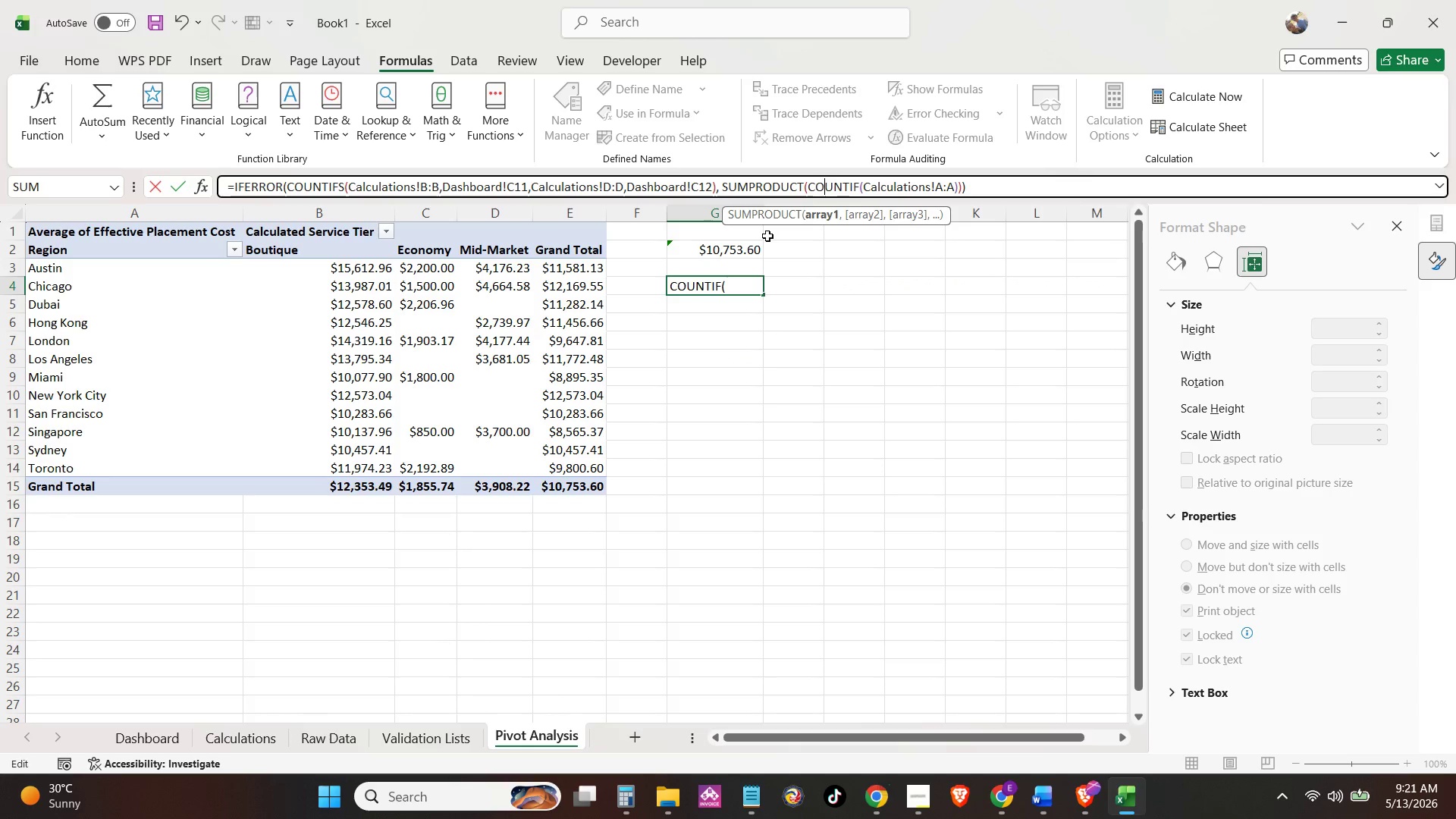 
key(ArrowLeft)
 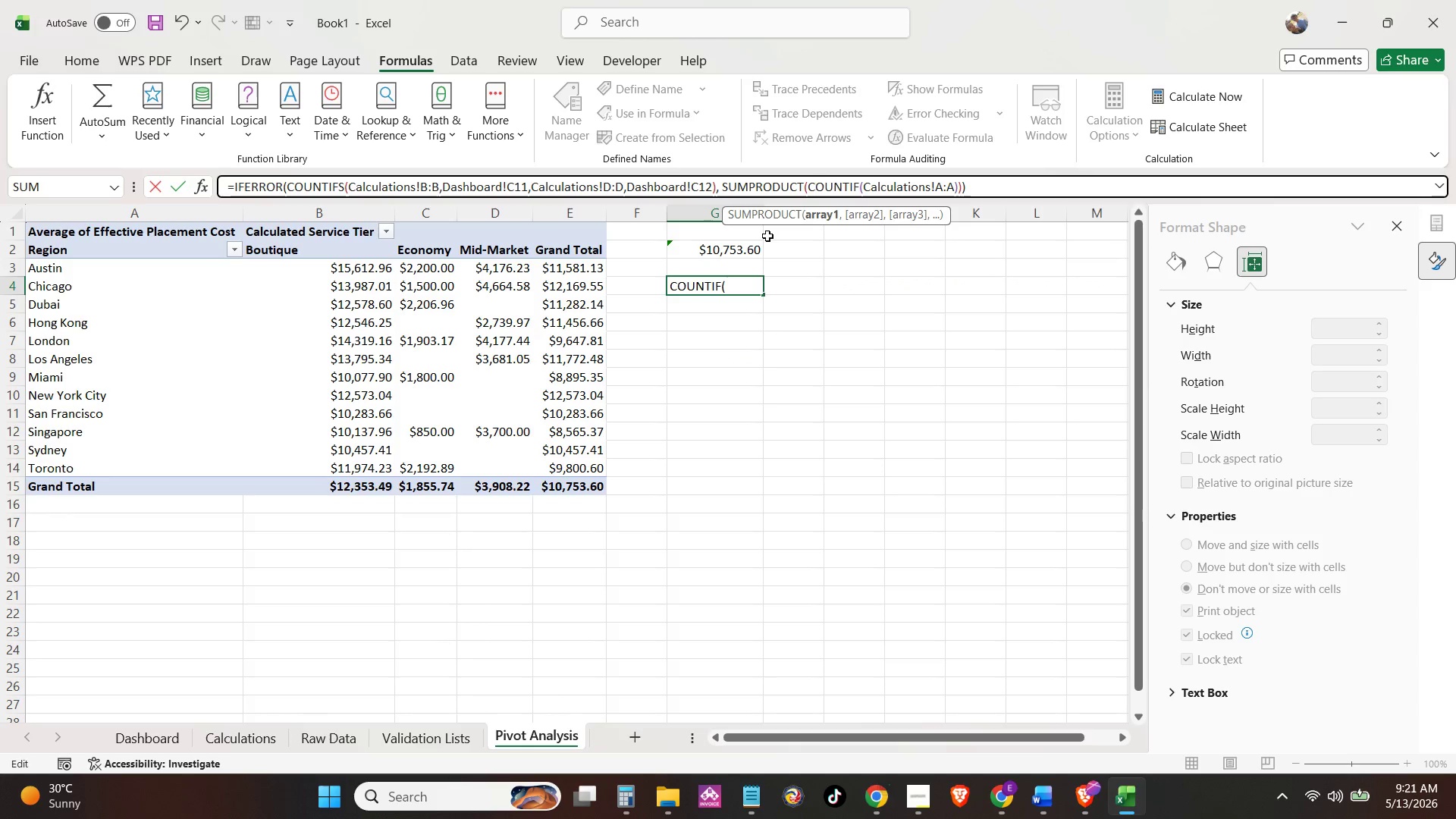 
key(ArrowLeft)
 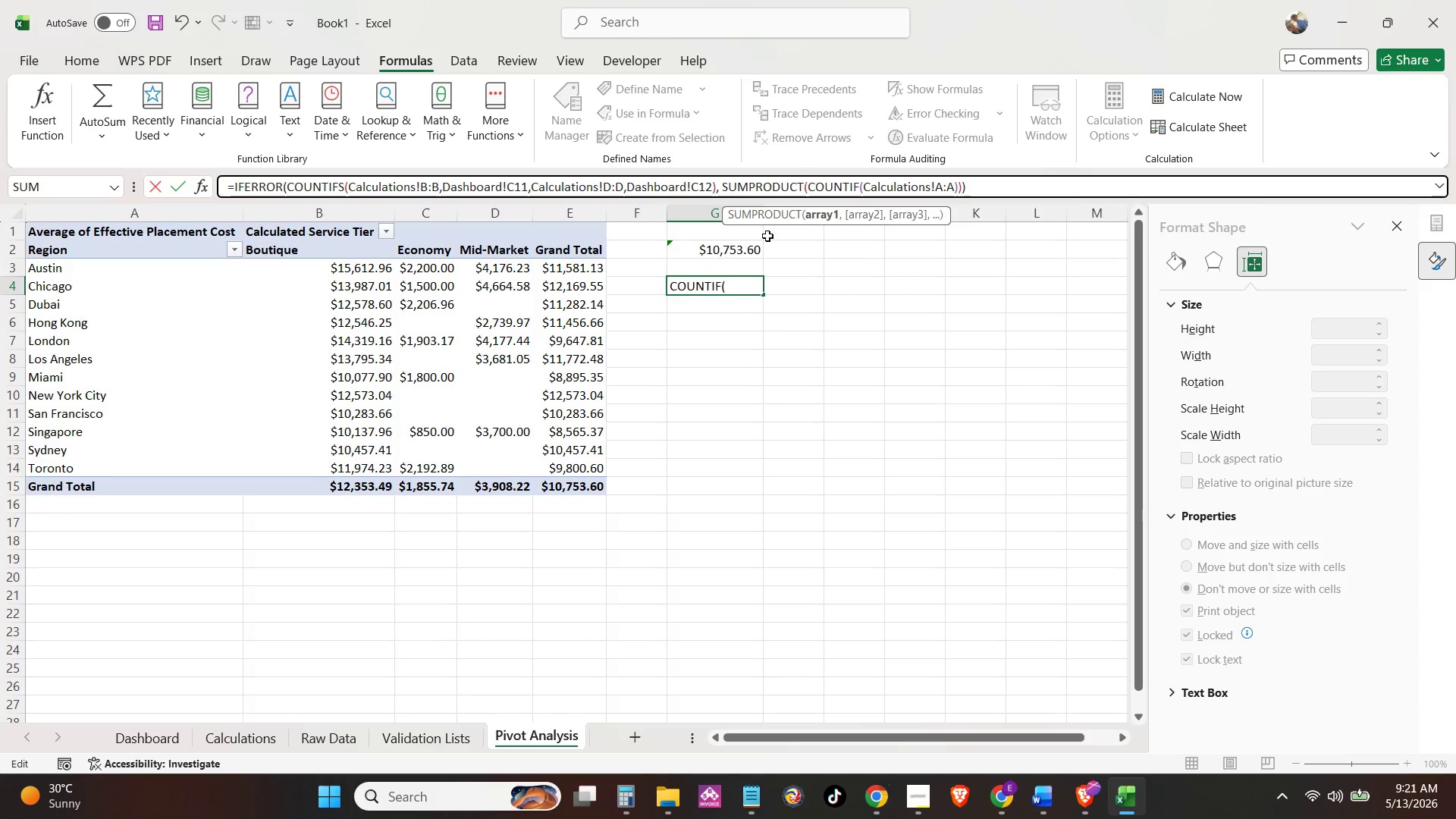 
key(Numpad1)
 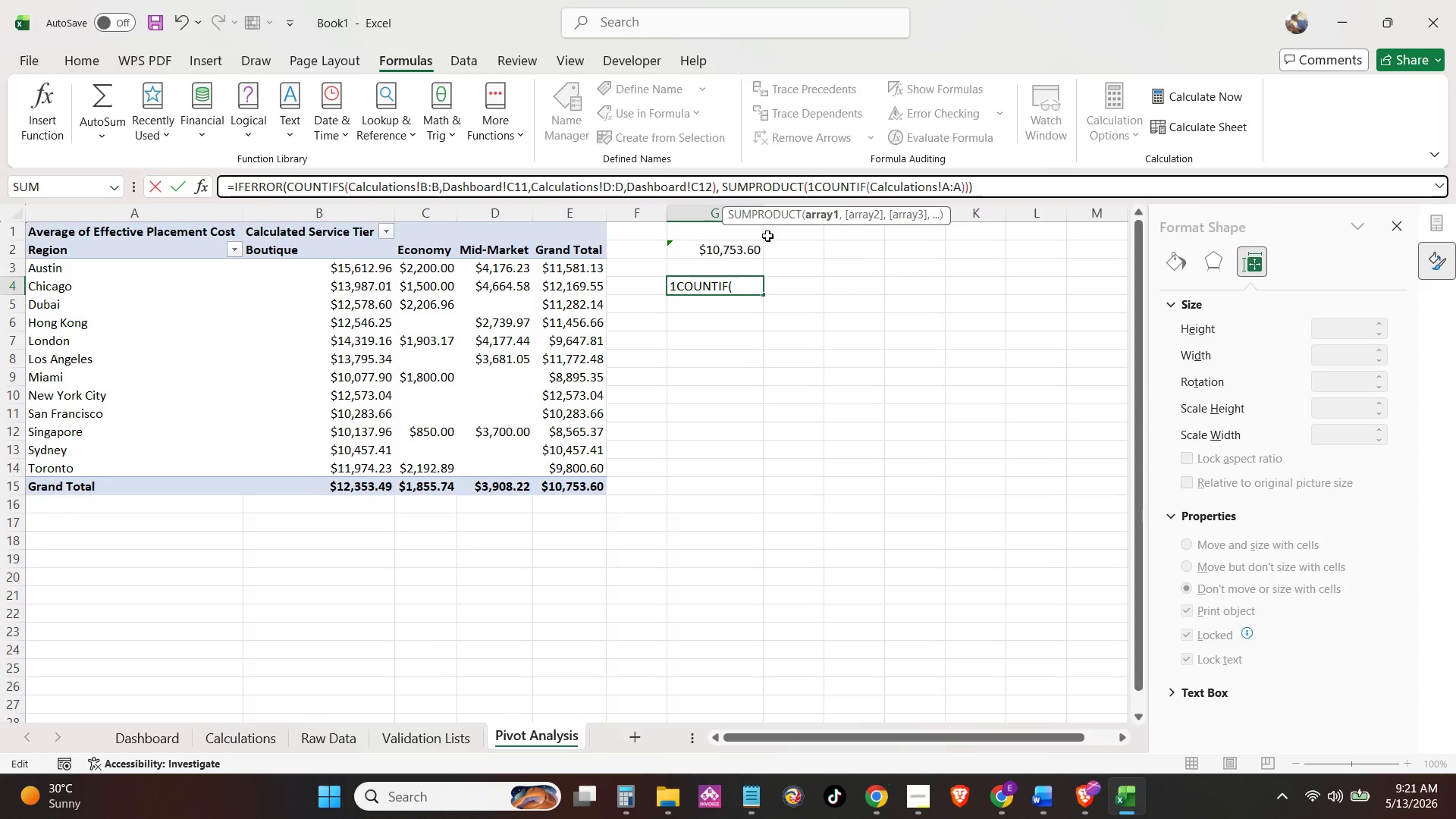 
key(Slash)
 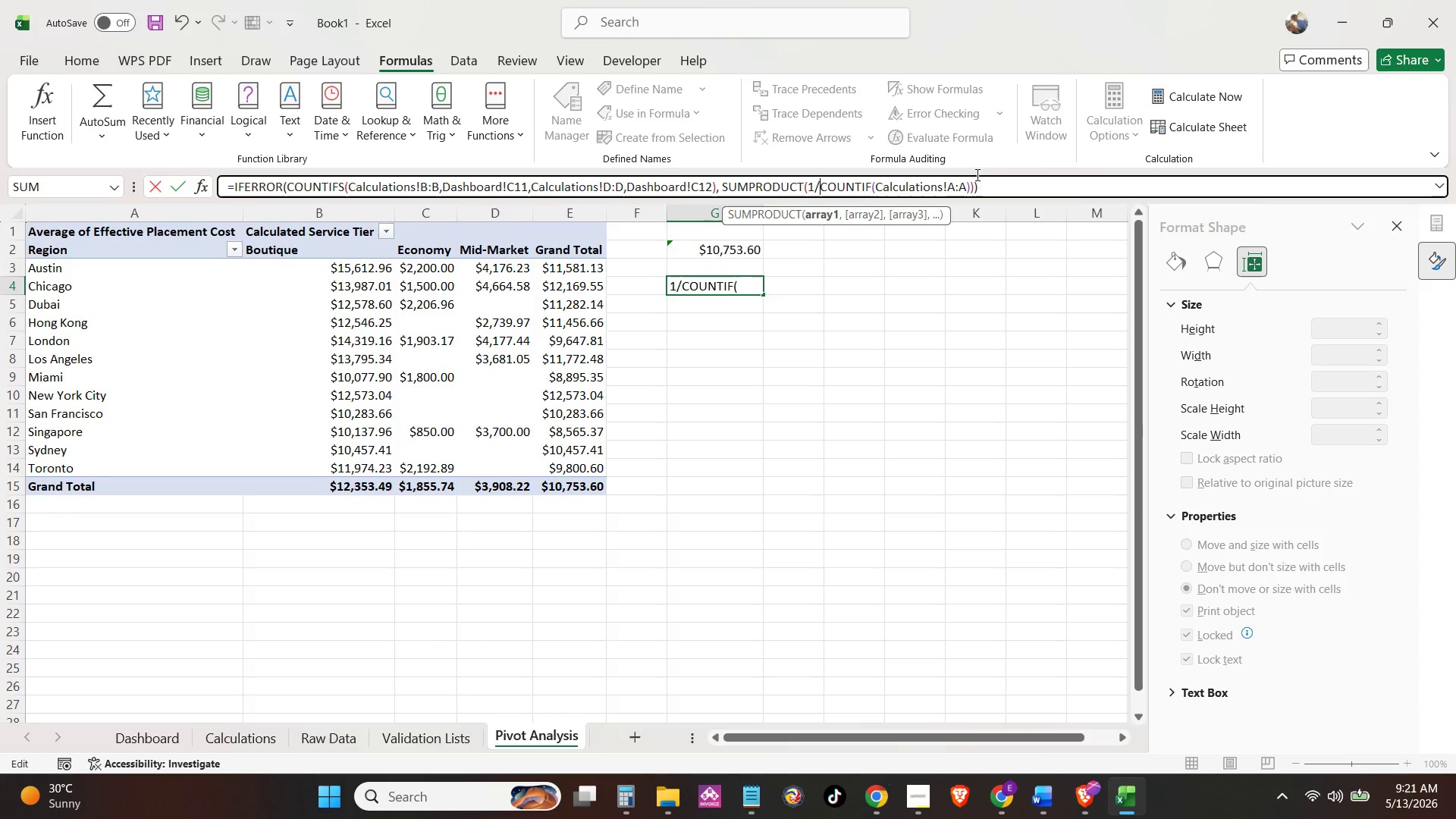 
wait(6.47)
 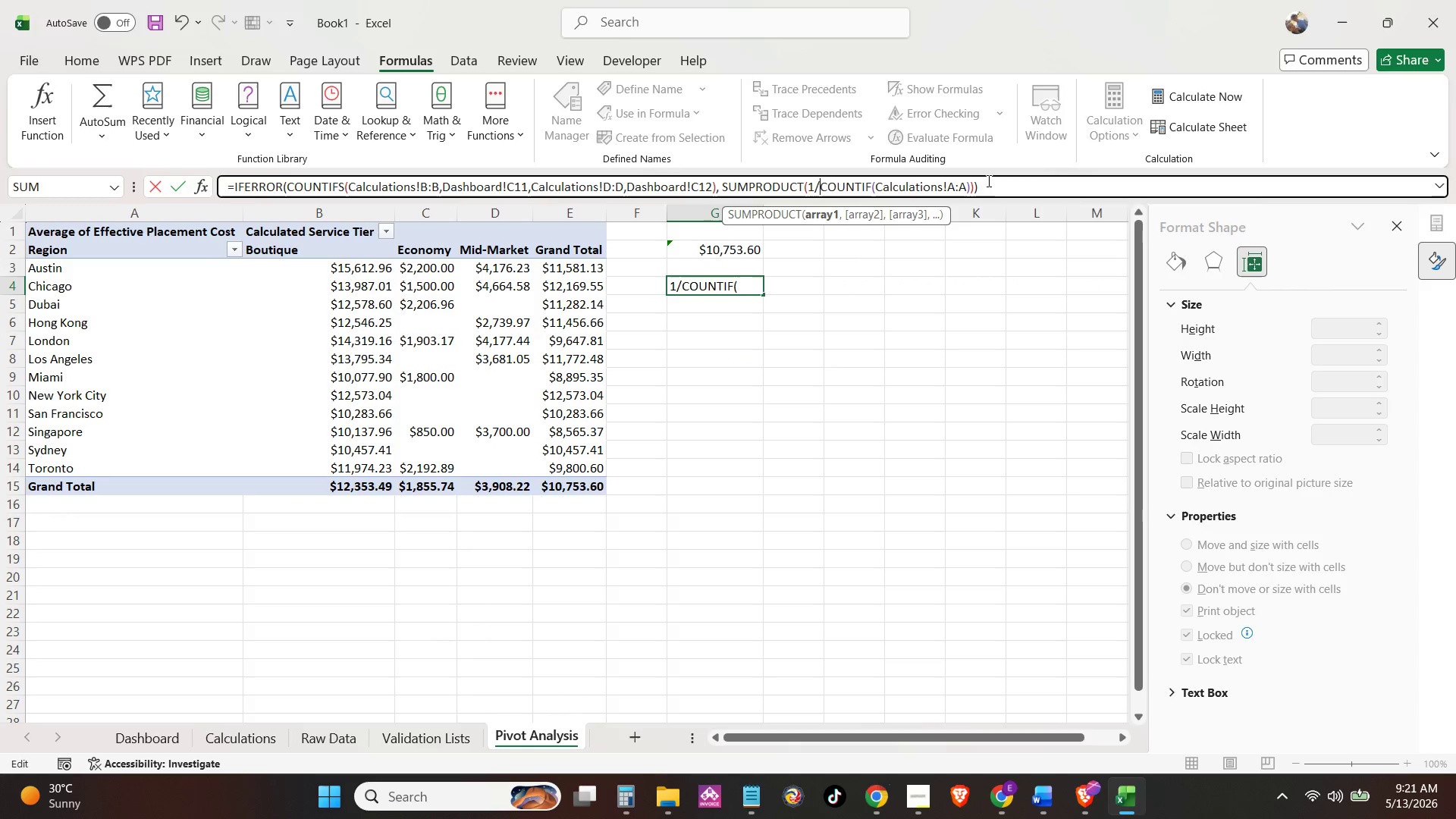 
left_click([965, 189])
 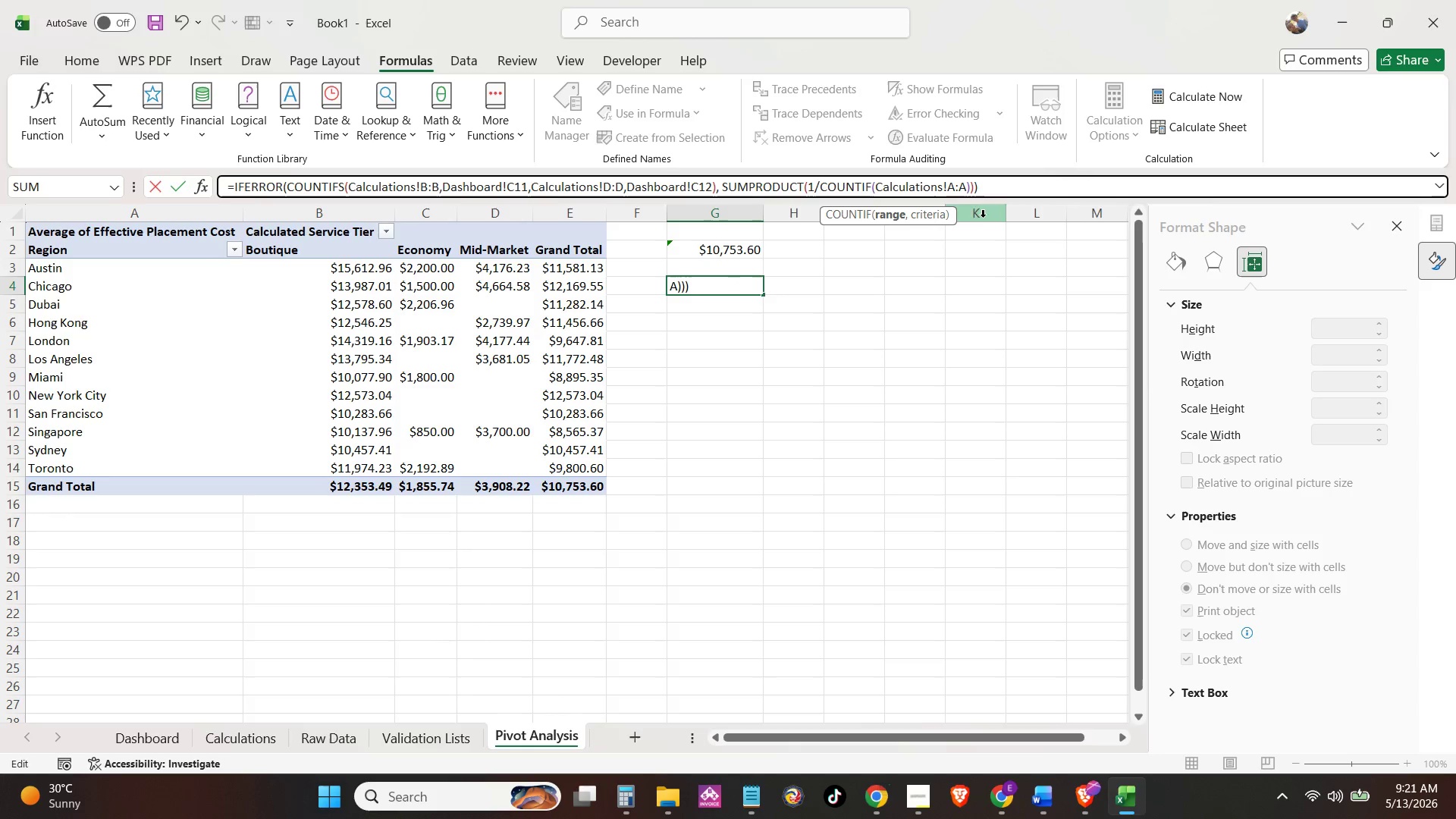 
key(Comma)
 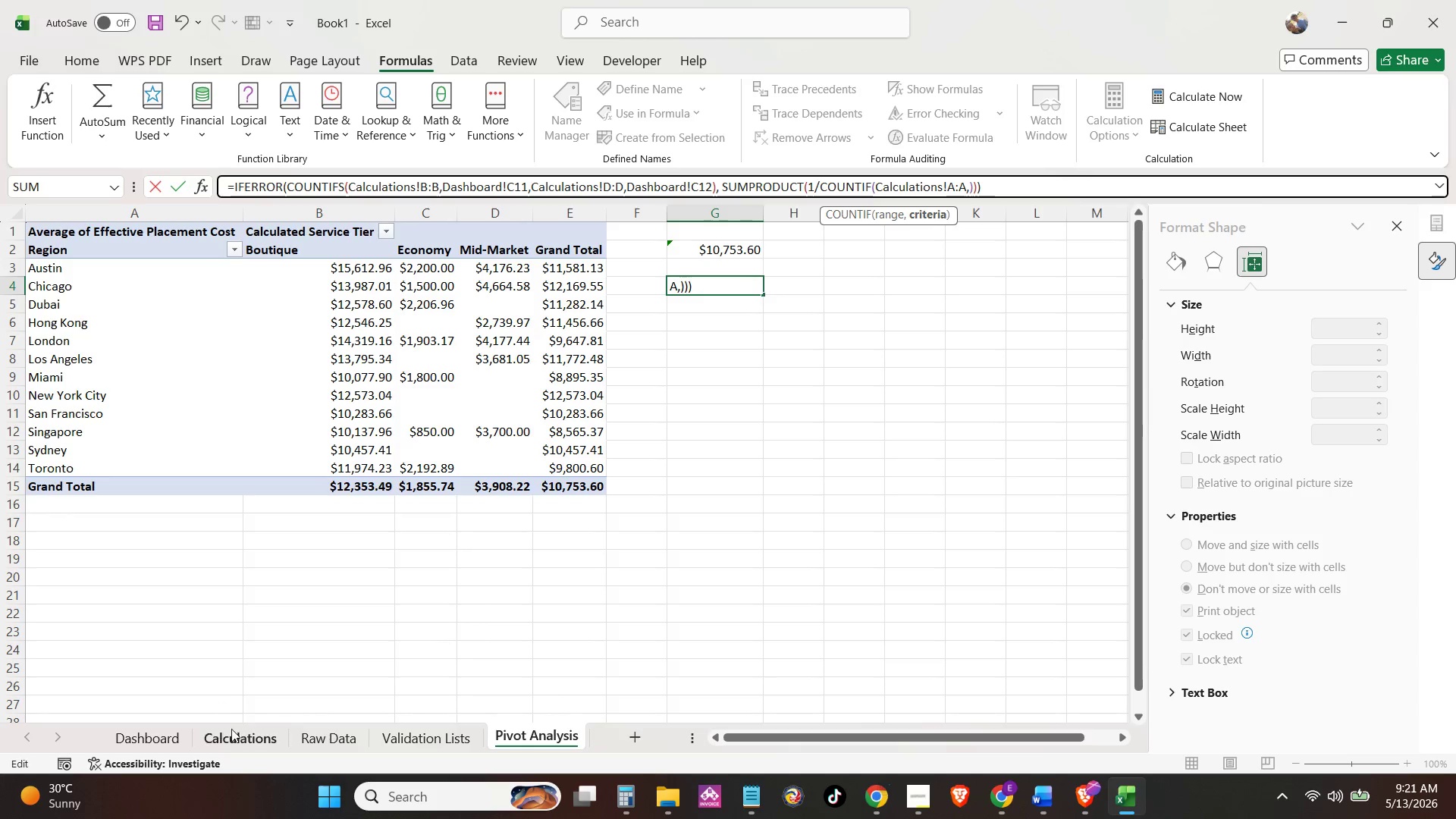 
left_click([237, 735])
 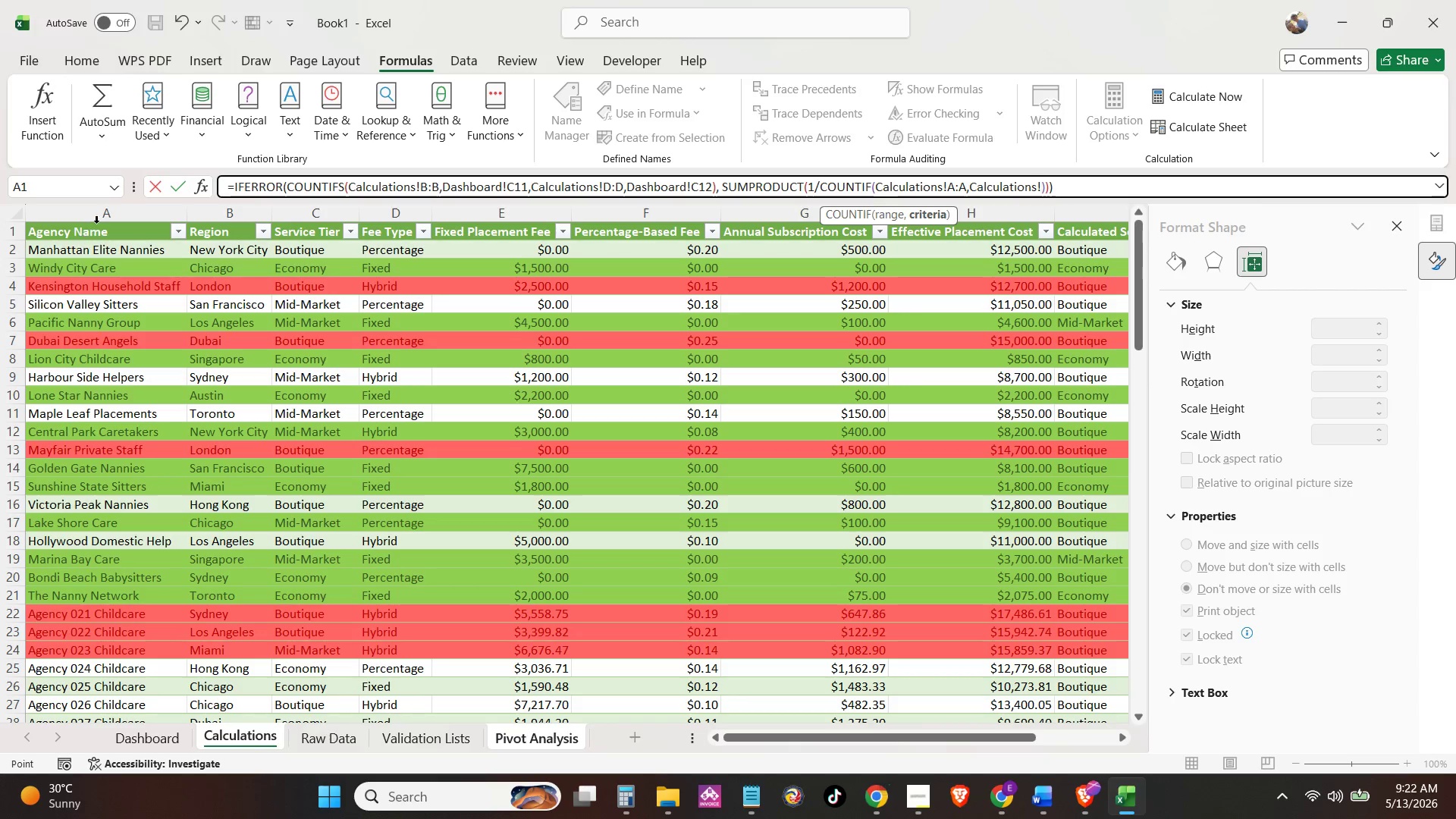 
left_click([103, 216])
 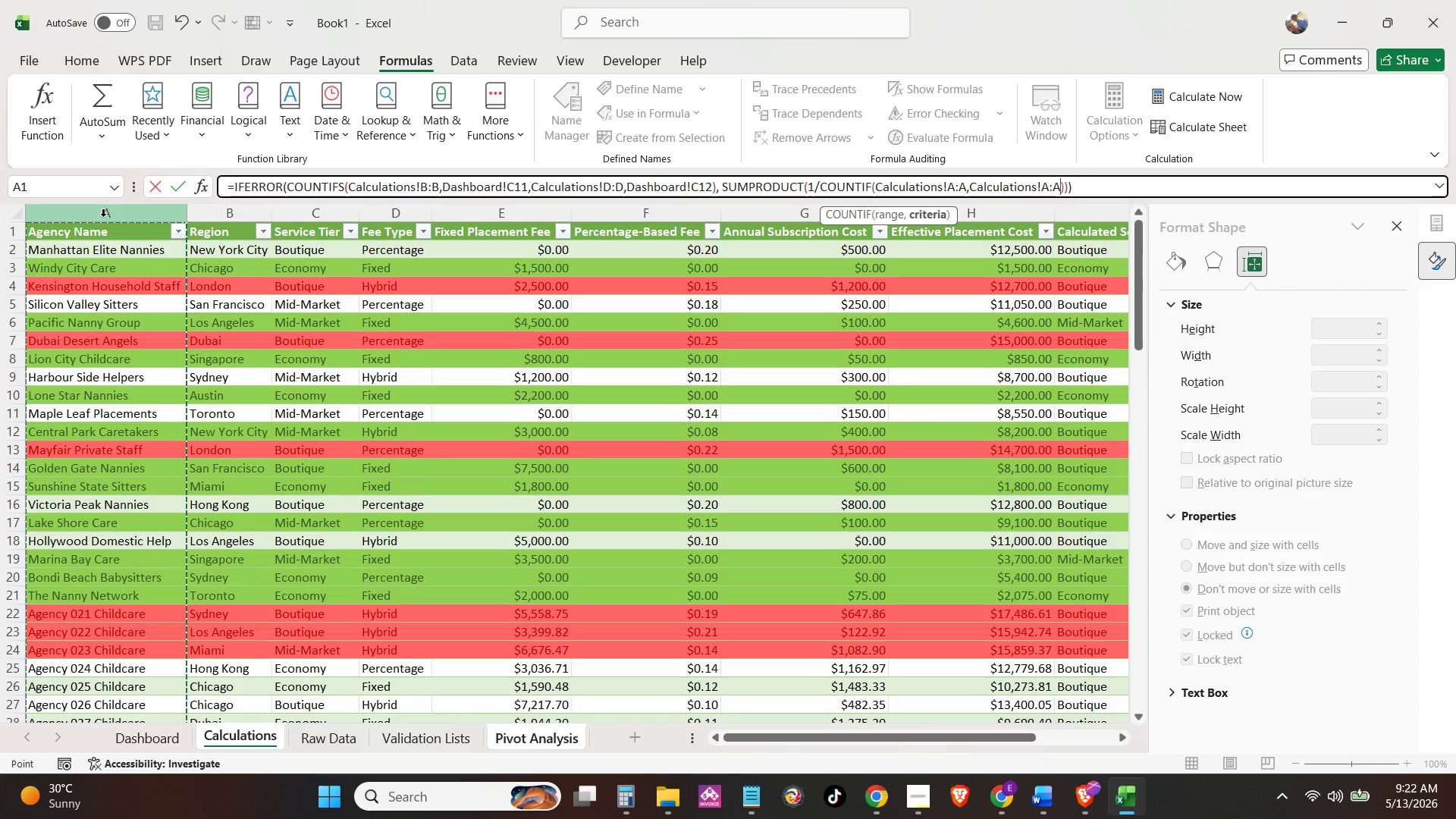 
left_click([103, 216])
 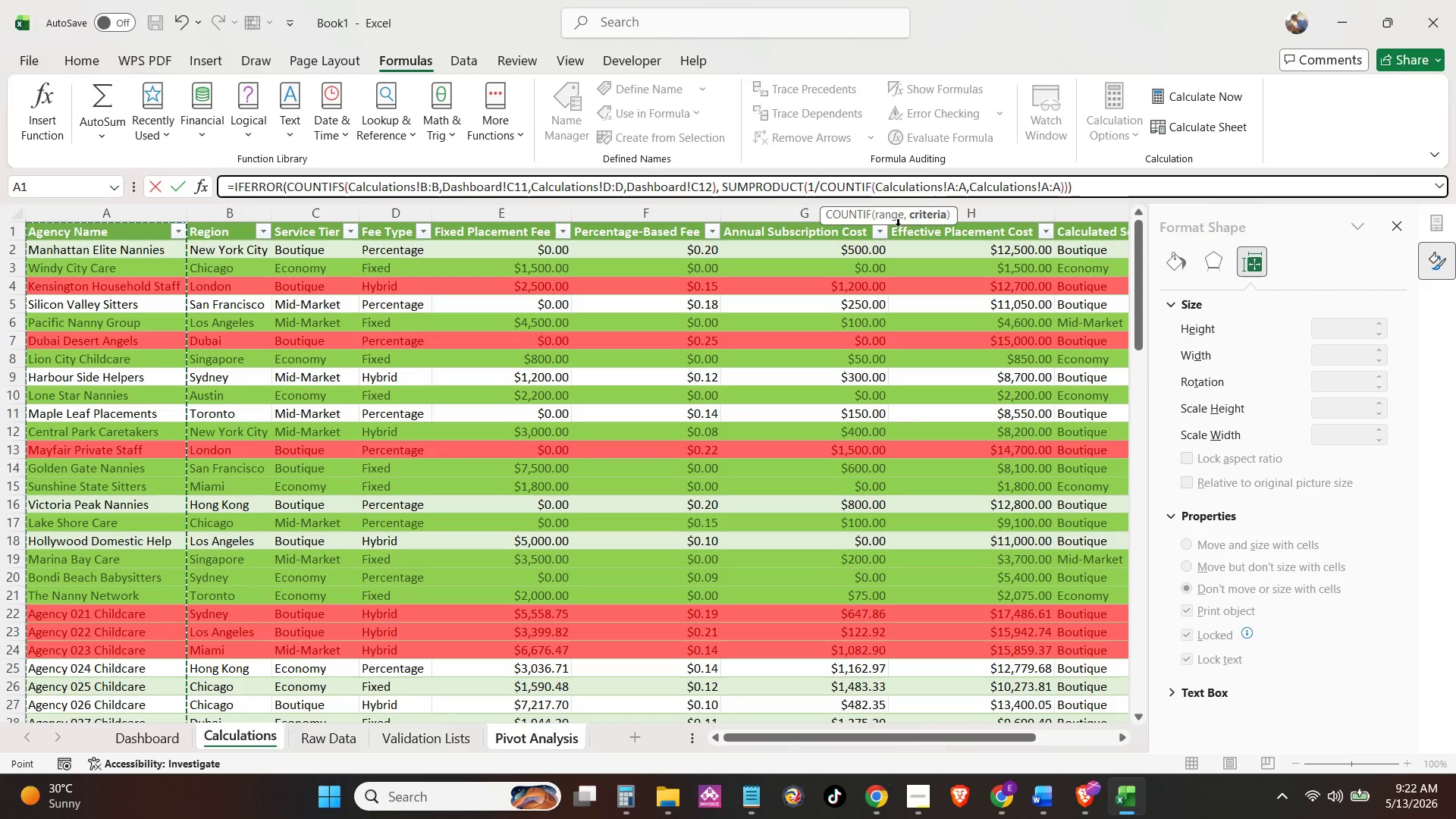 
left_click([1078, 184])
 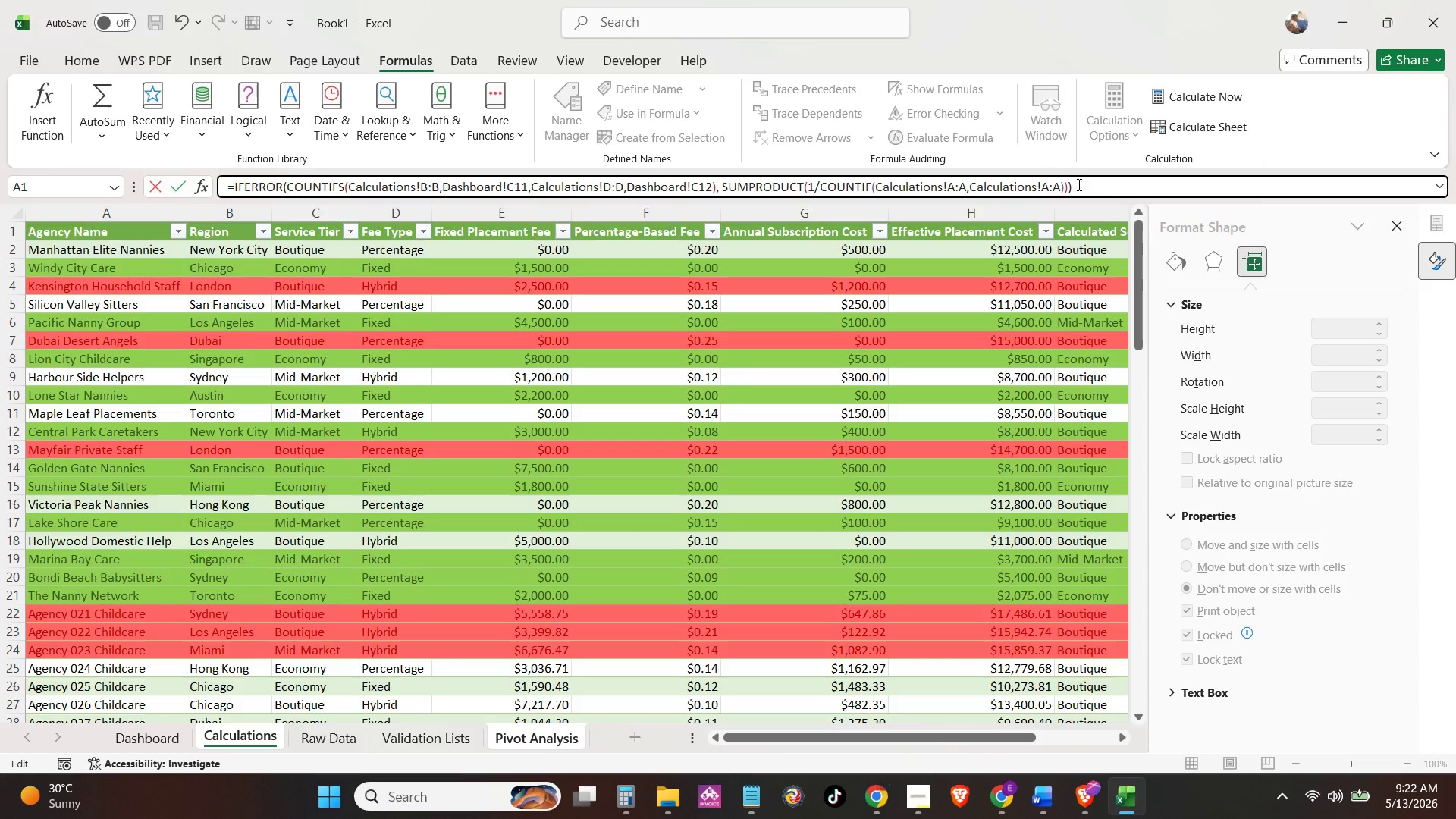 
key(NumpadEnter)
 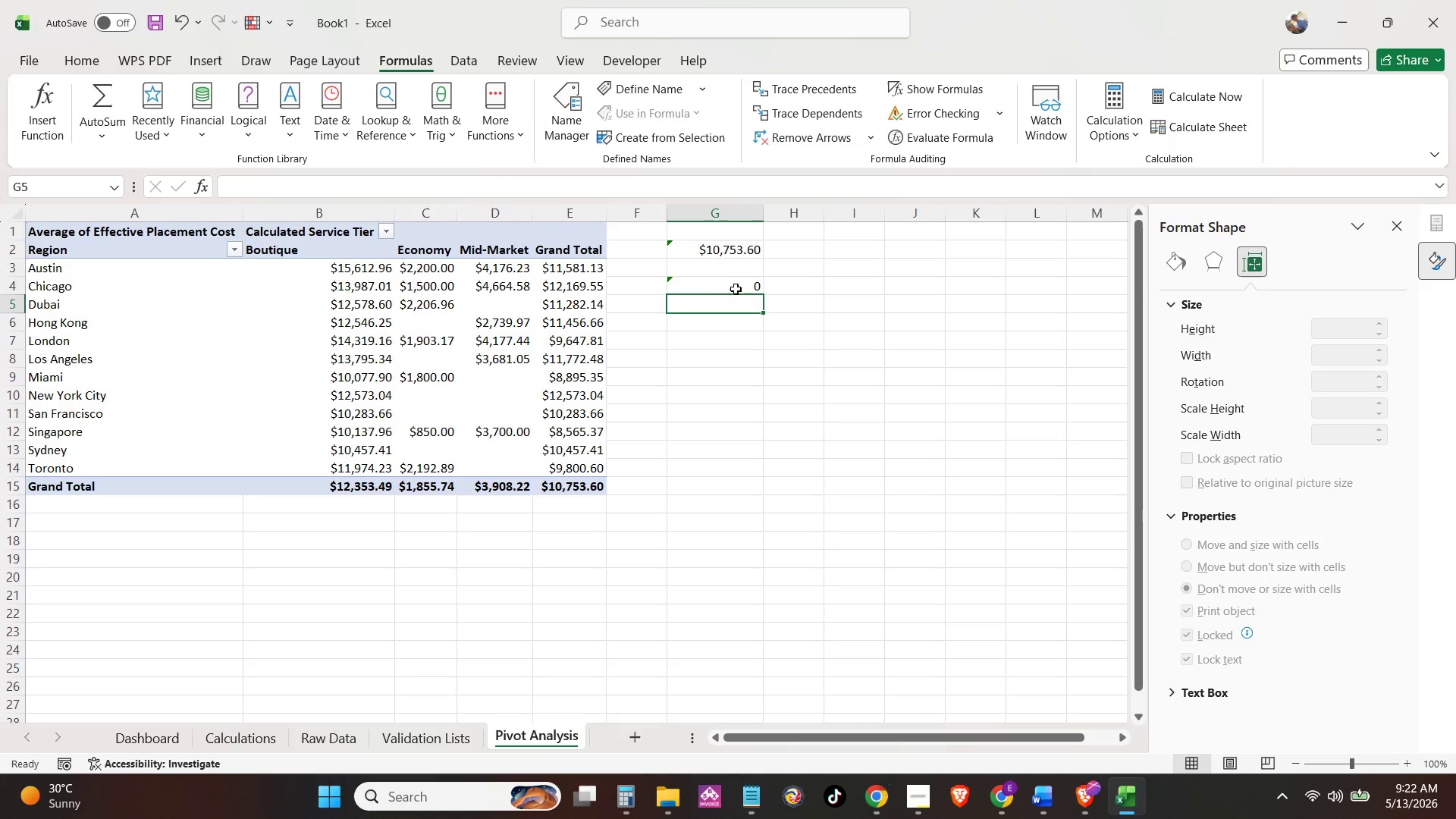 
left_click([725, 288])
 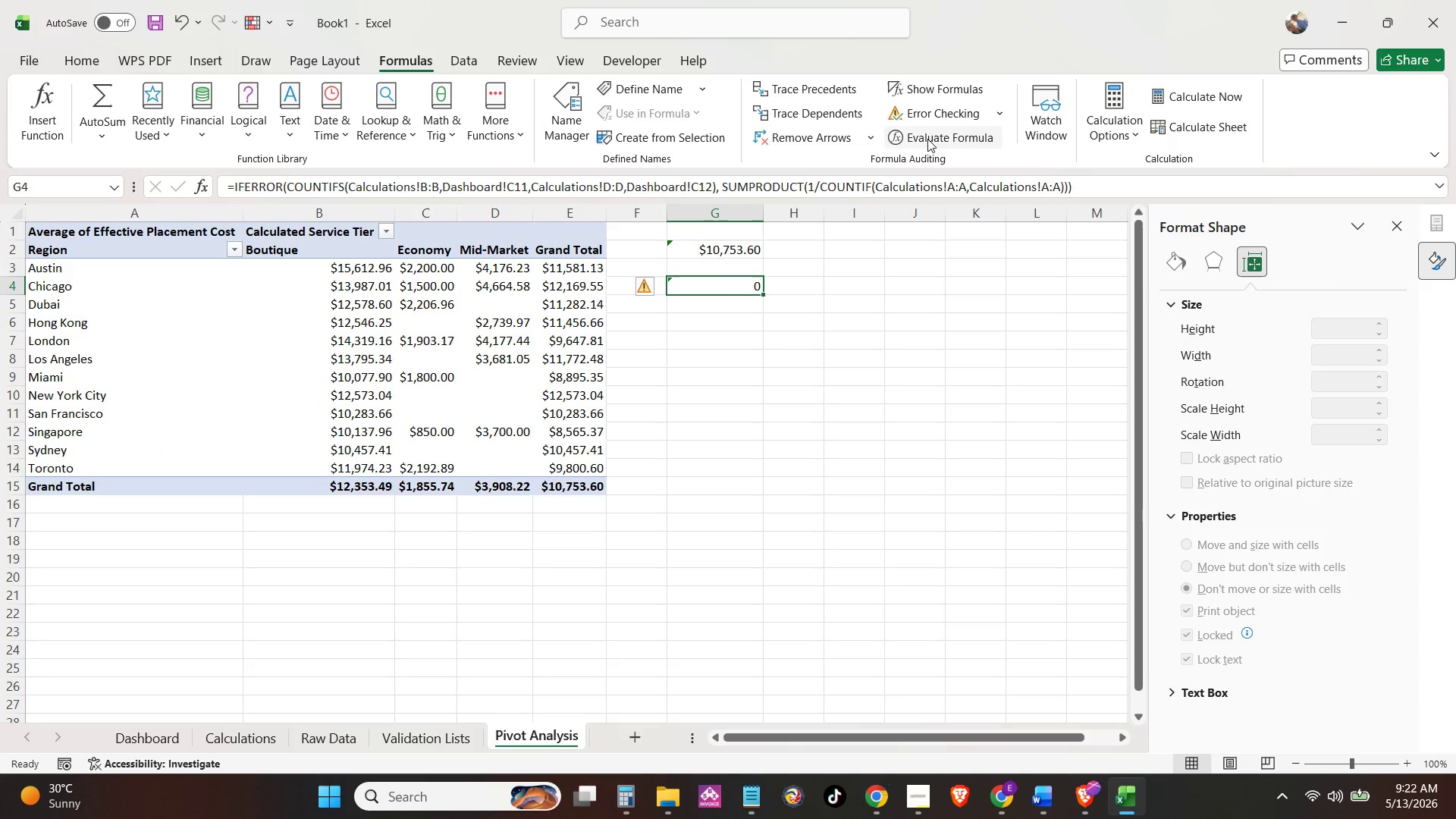 
left_click([927, 139])
 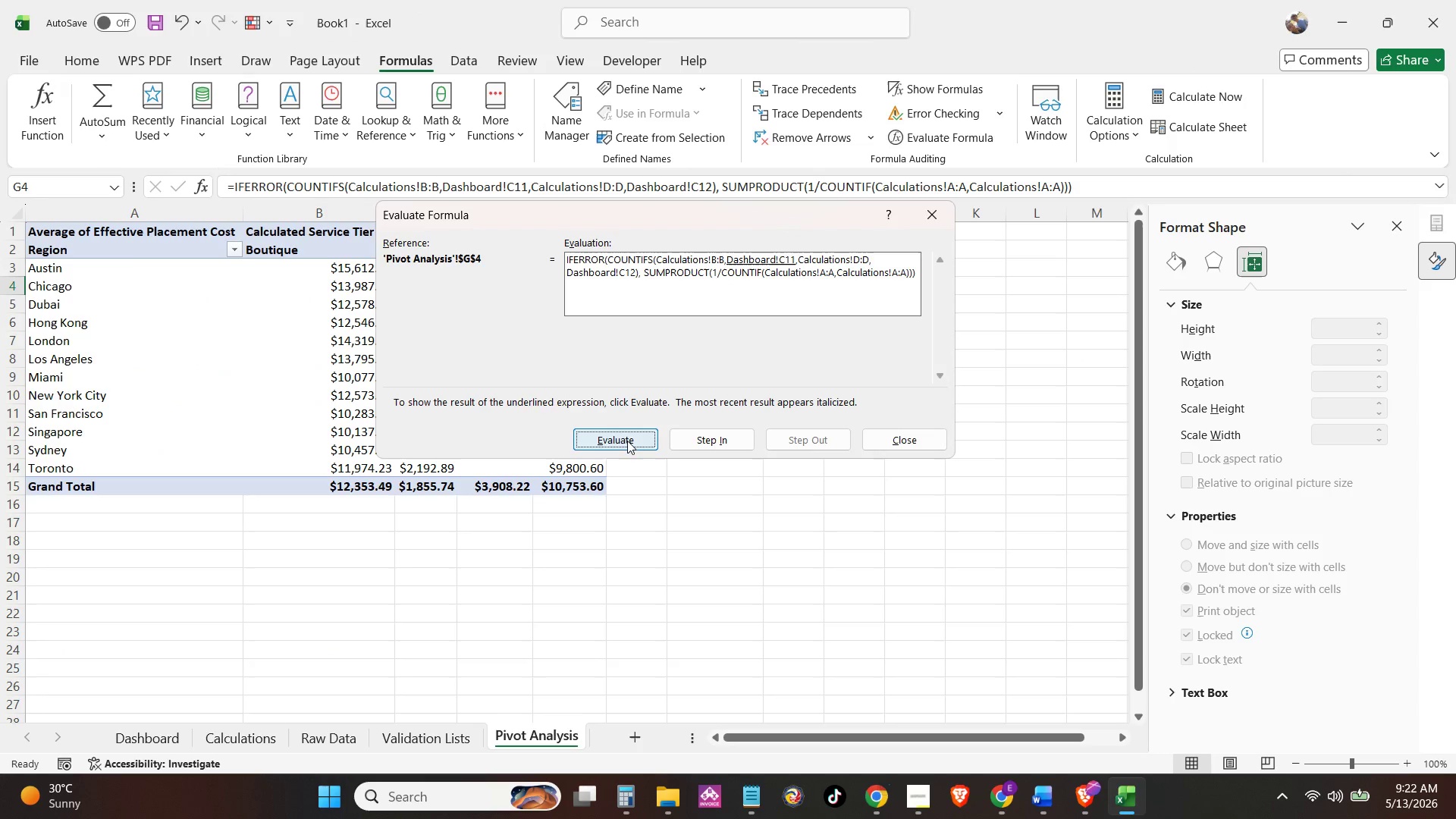 
double_click([627, 439])
 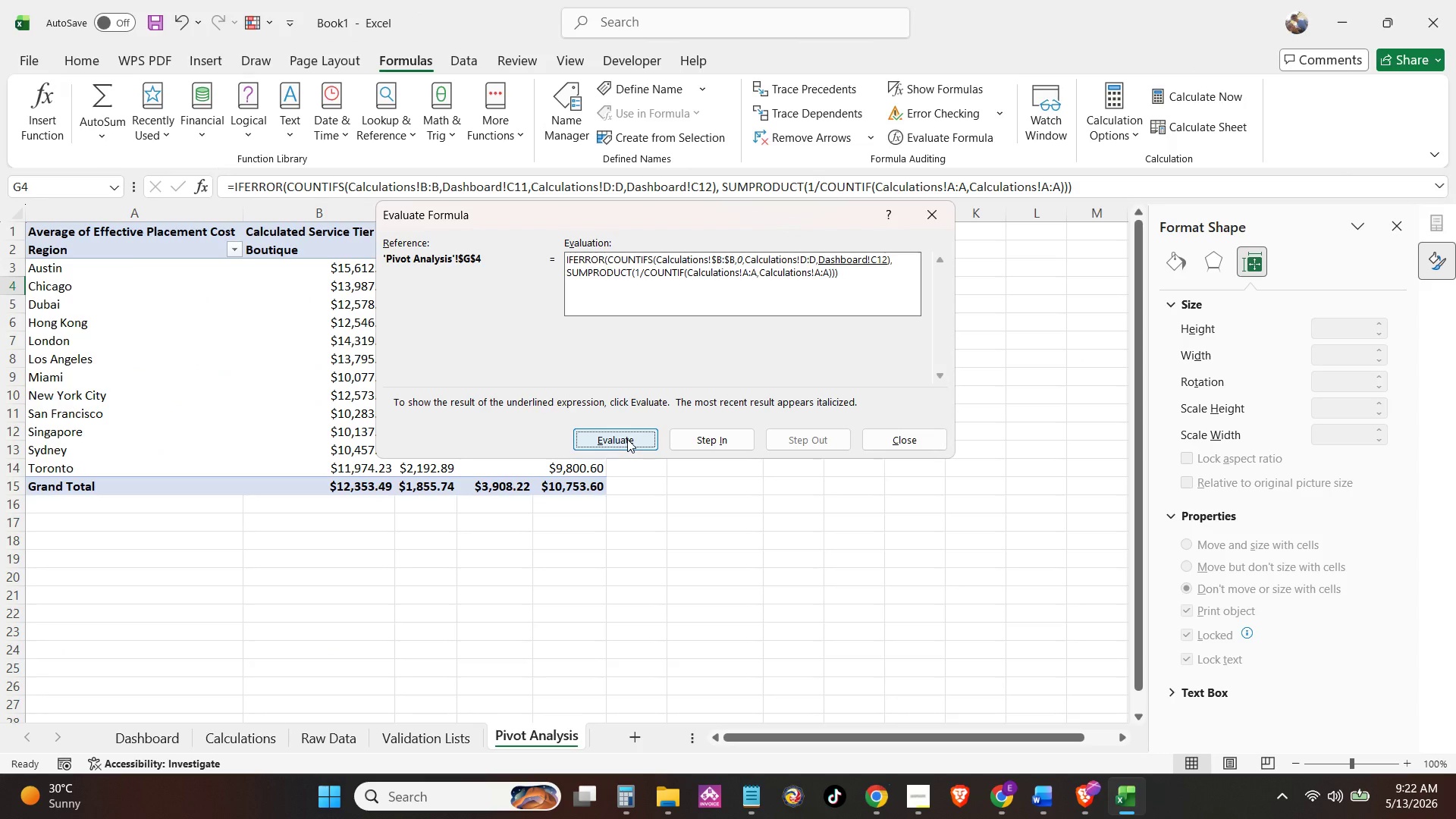 
triple_click([627, 439])
 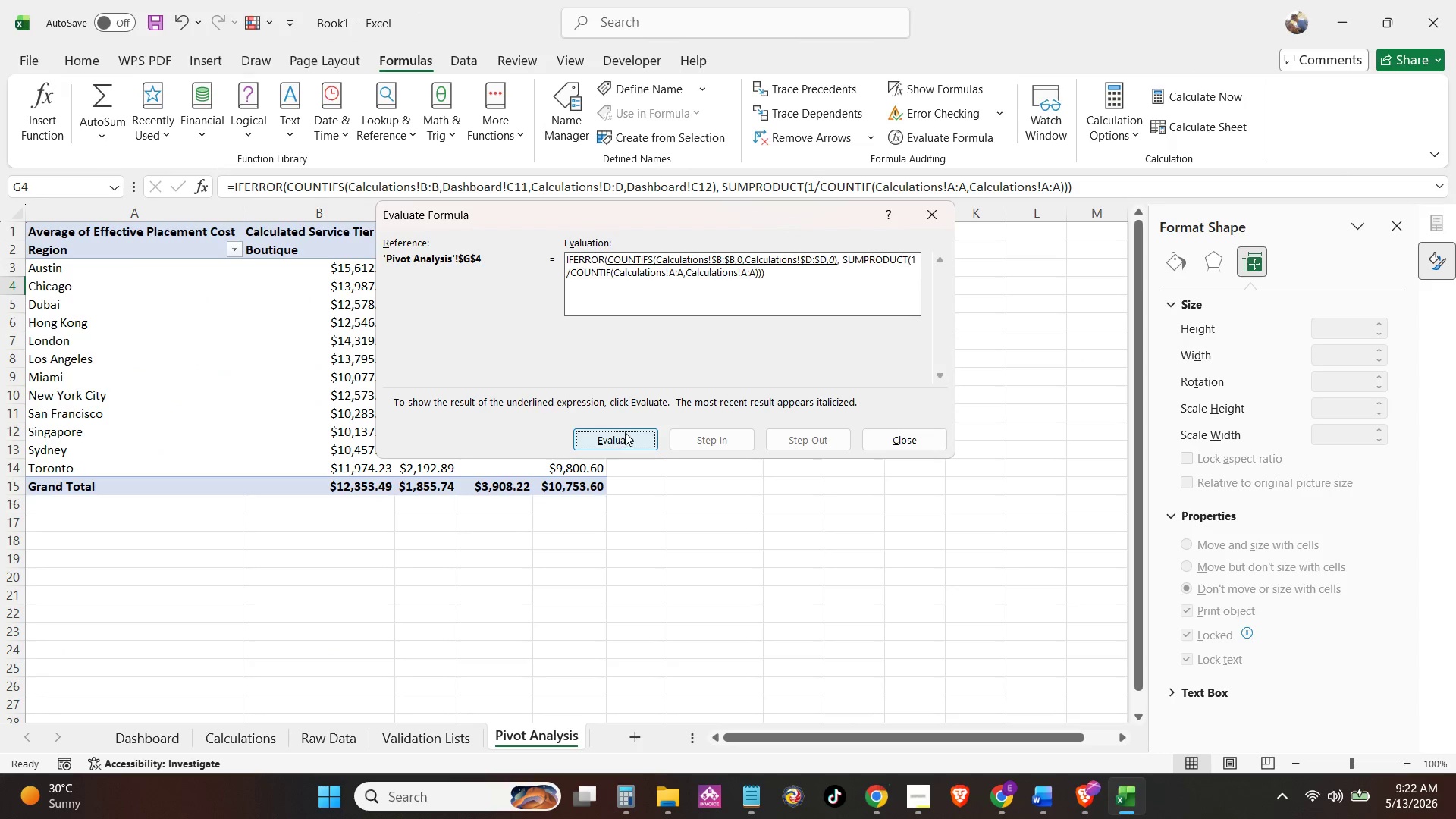 
triple_click([625, 432])
 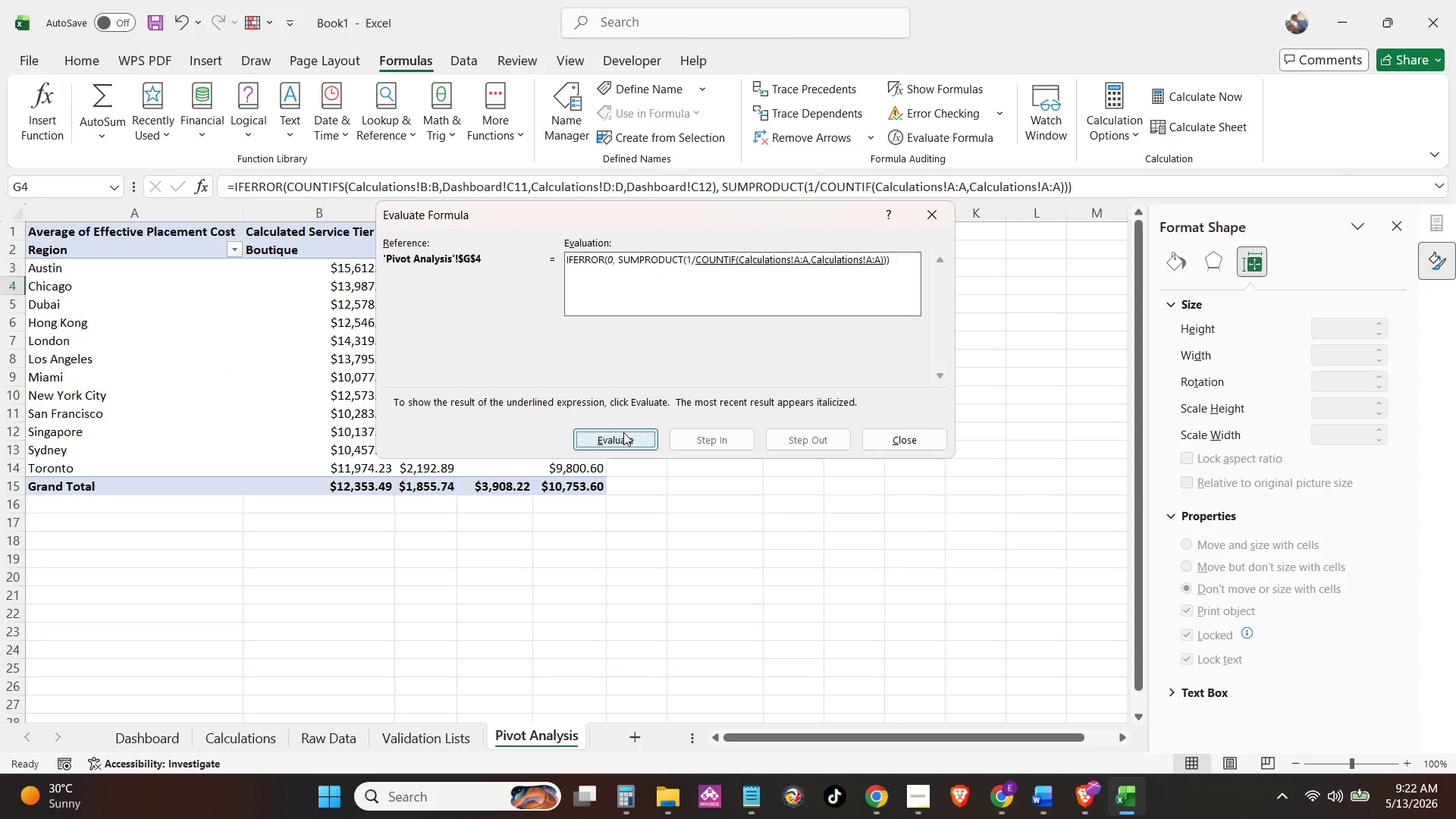 
left_click([623, 432])
 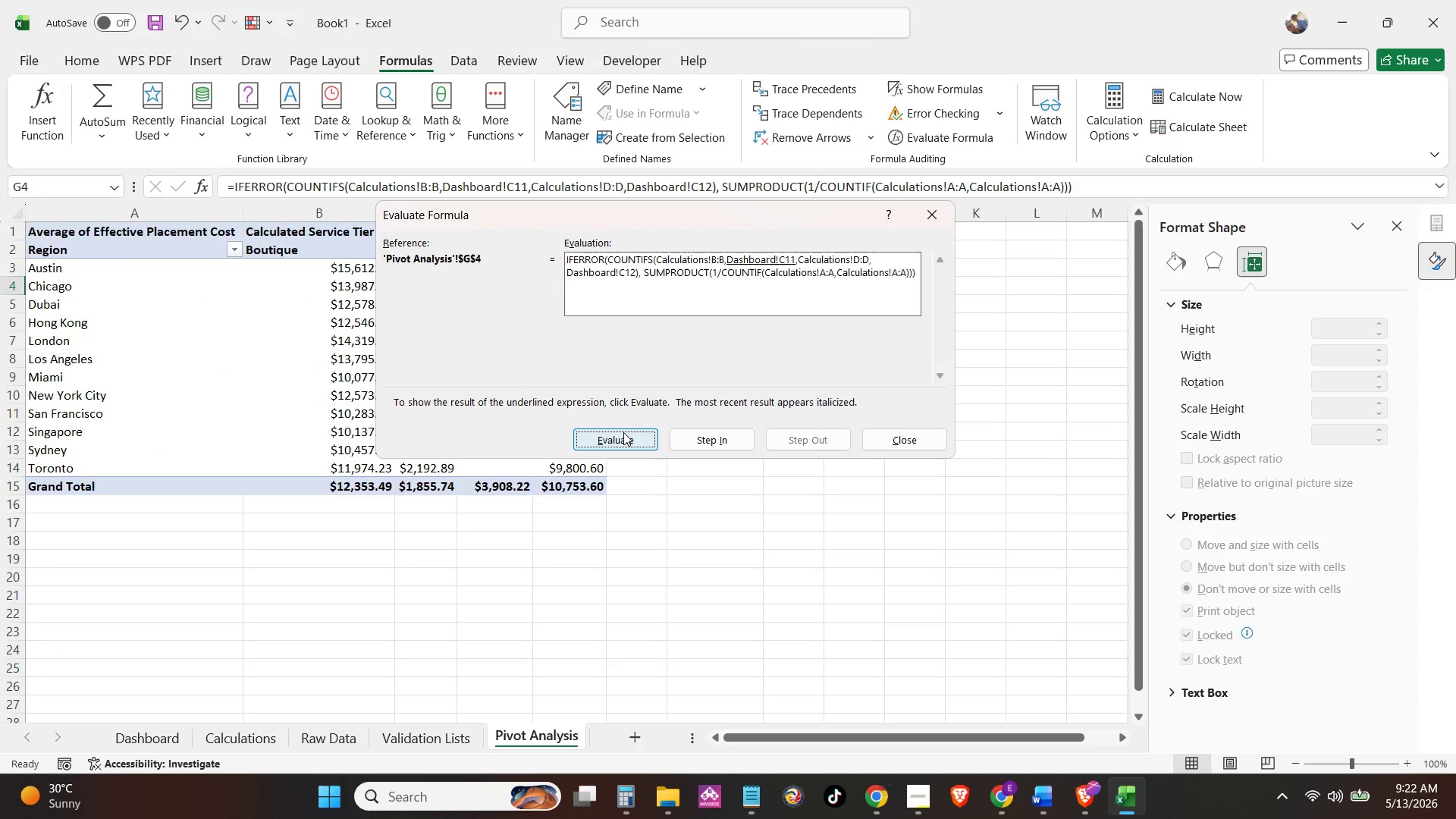 
double_click([623, 432])
 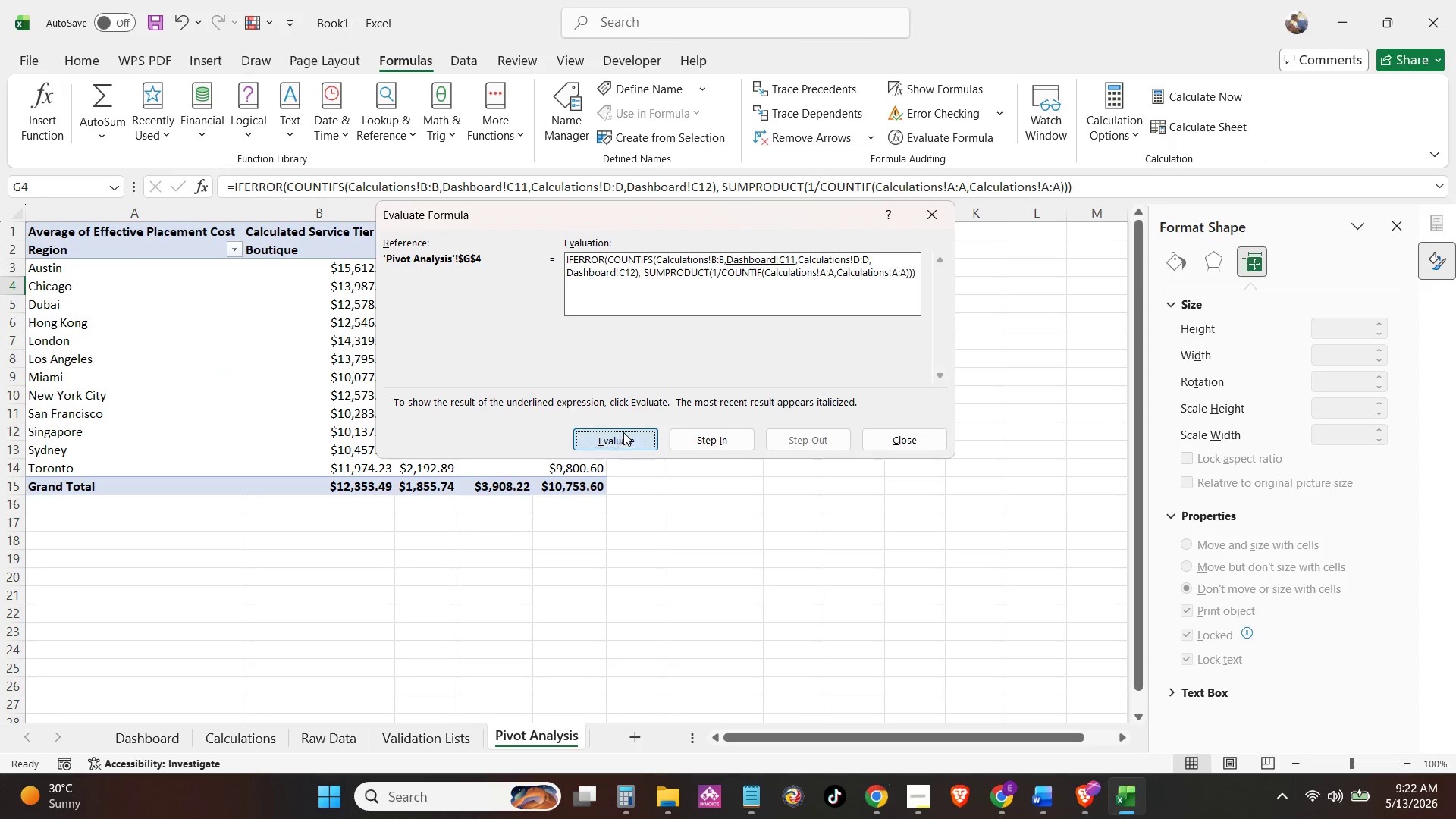 
triple_click([623, 432])
 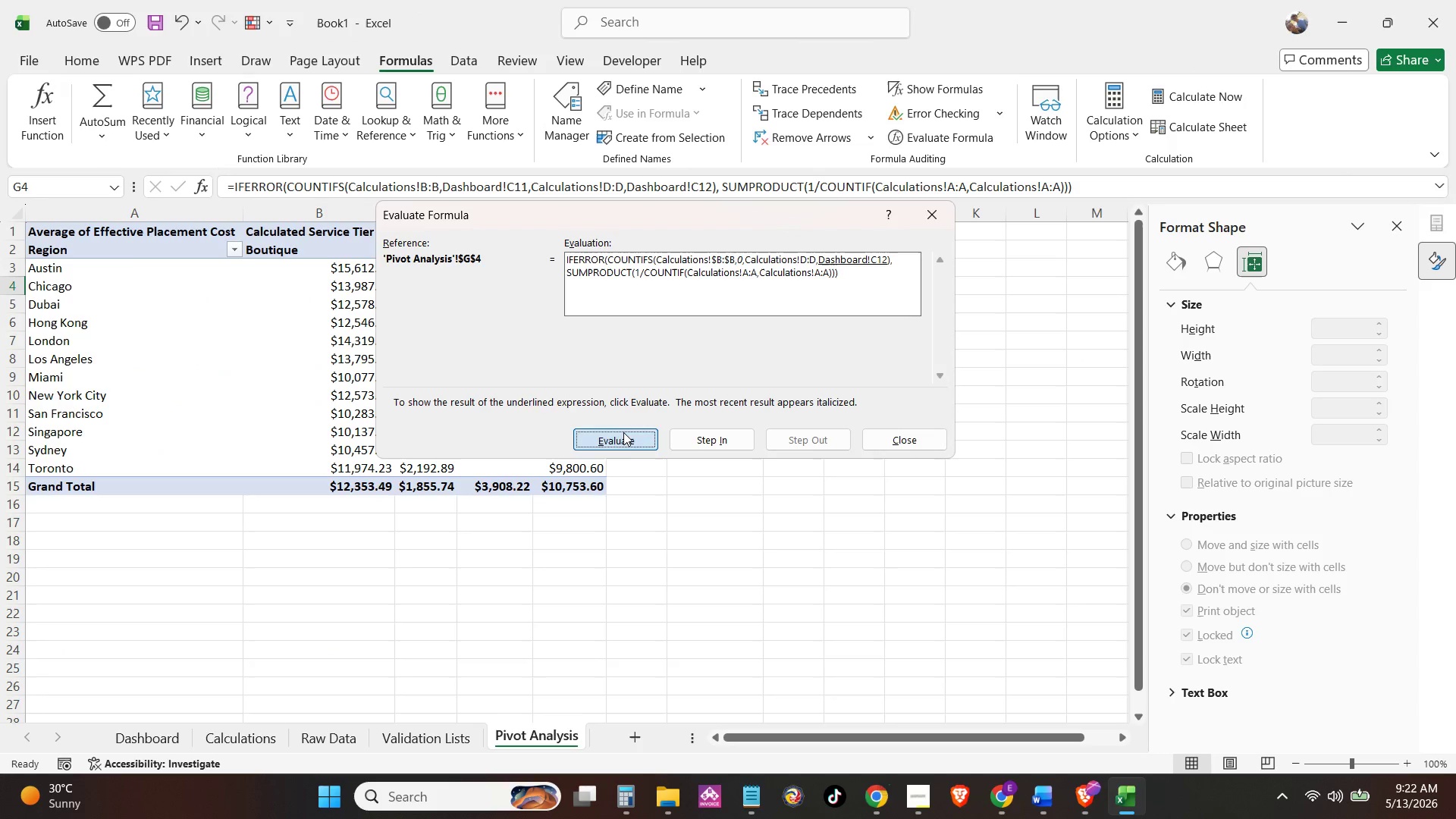 
triple_click([623, 432])
 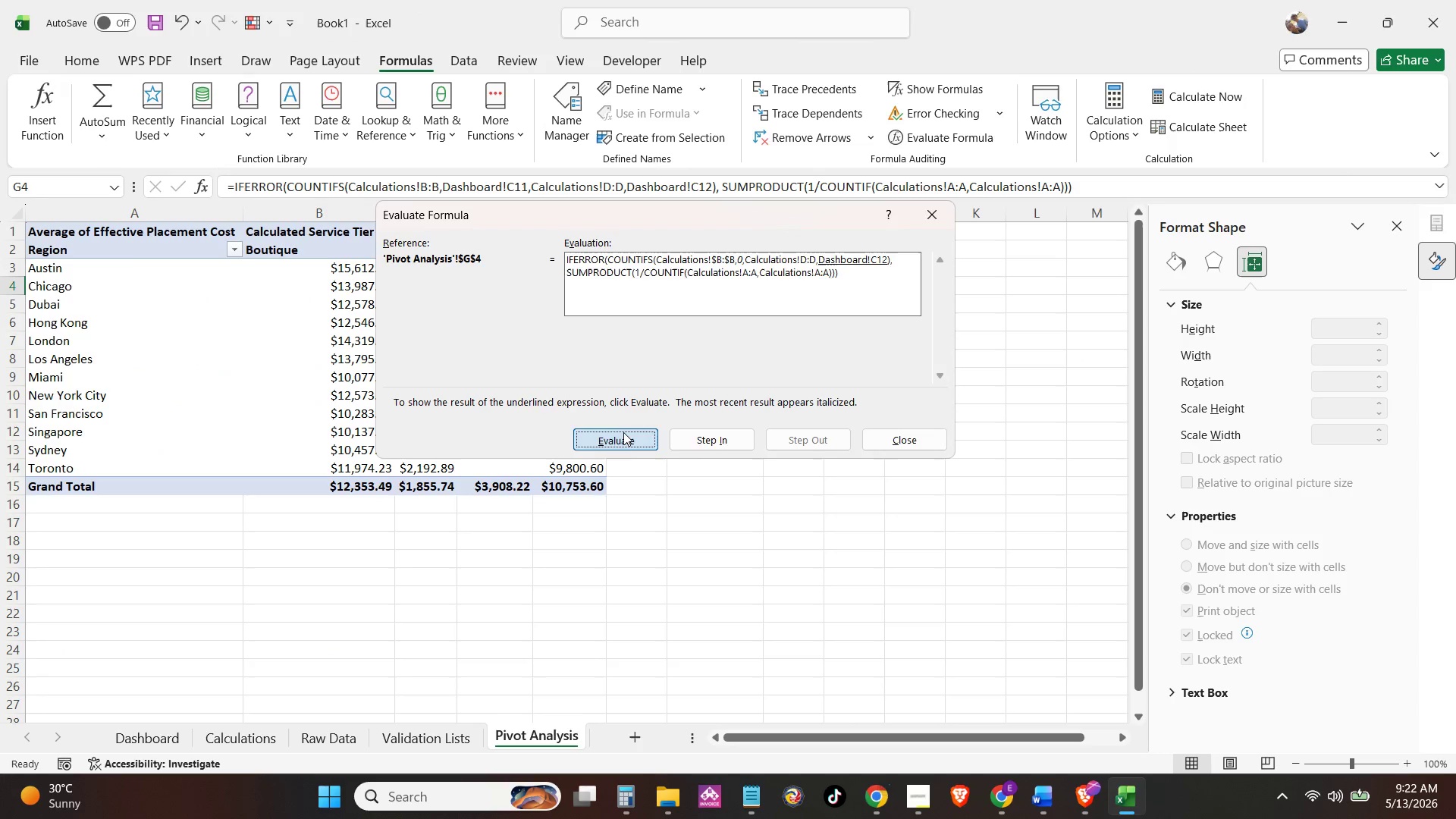 
triple_click([623, 432])
 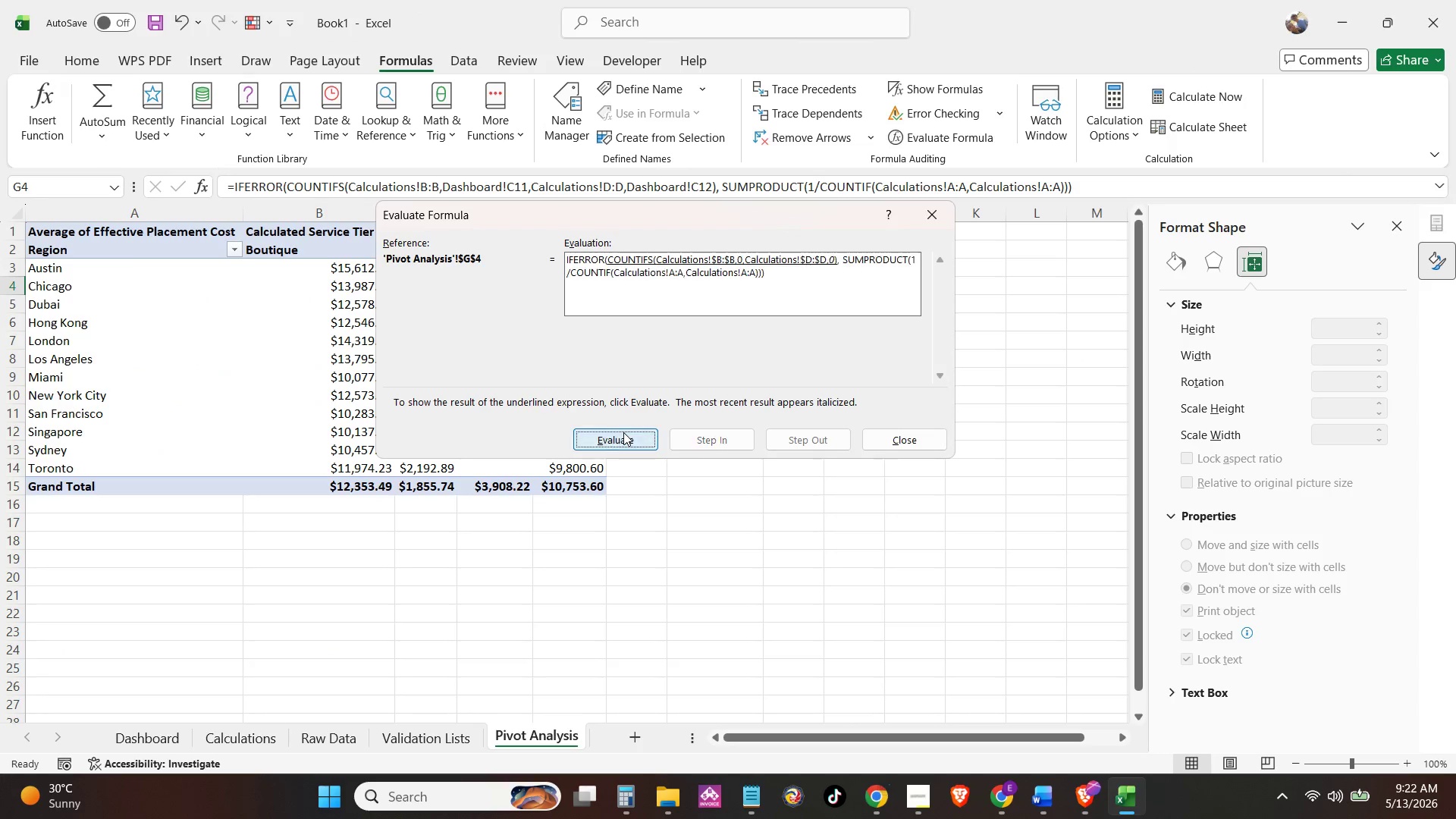 
triple_click([623, 432])
 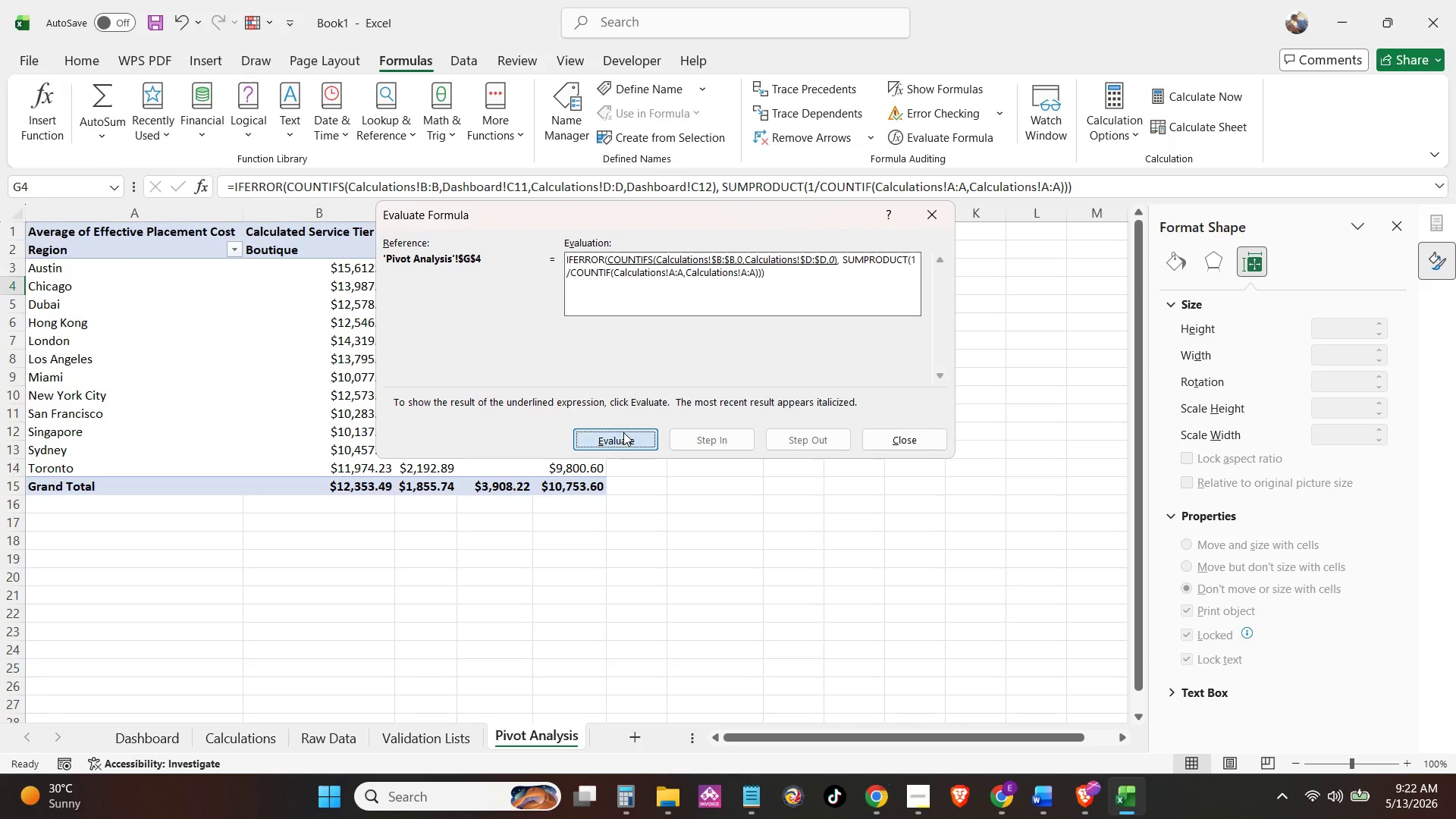 
triple_click([623, 432])
 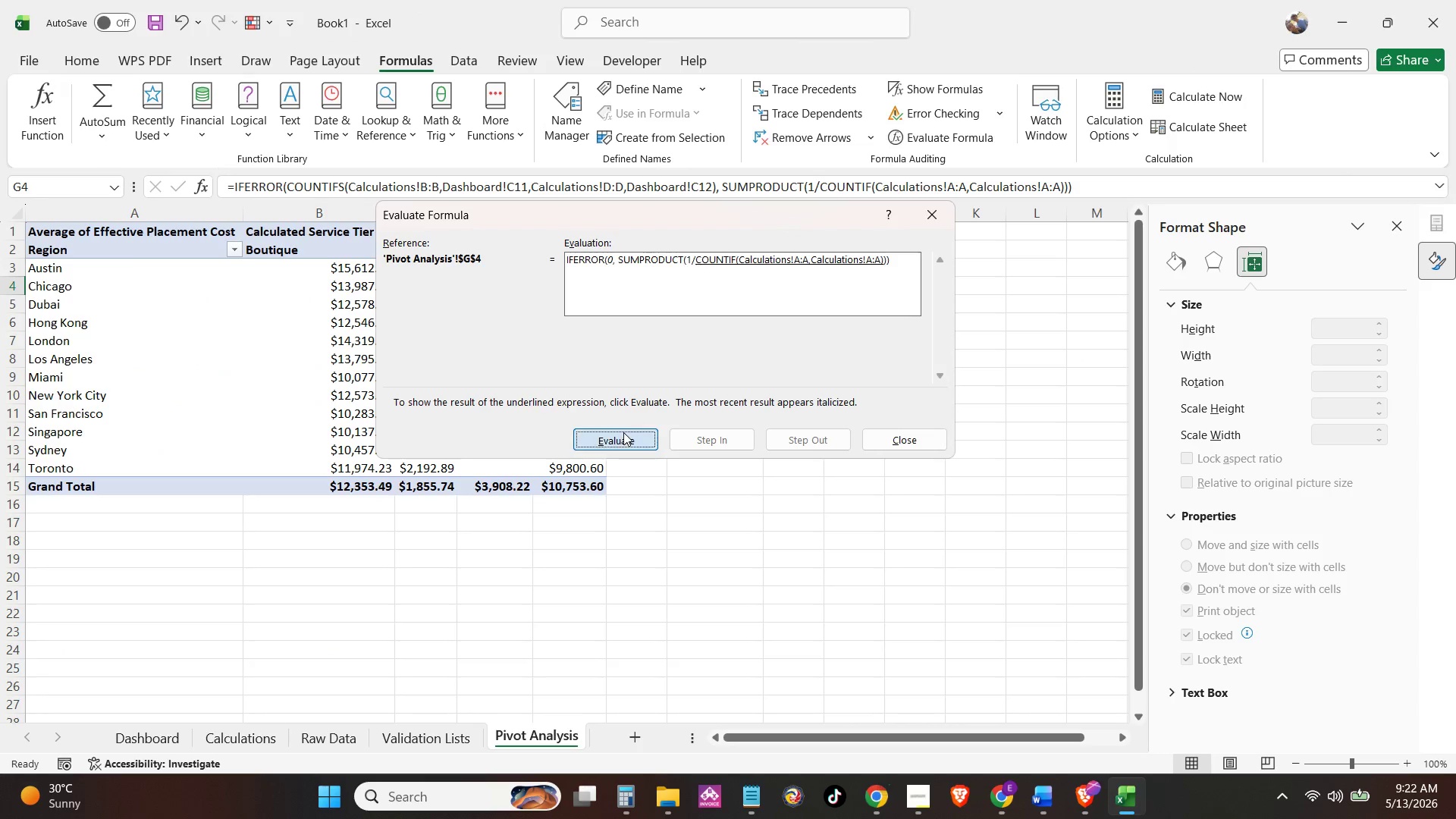 
triple_click([623, 432])
 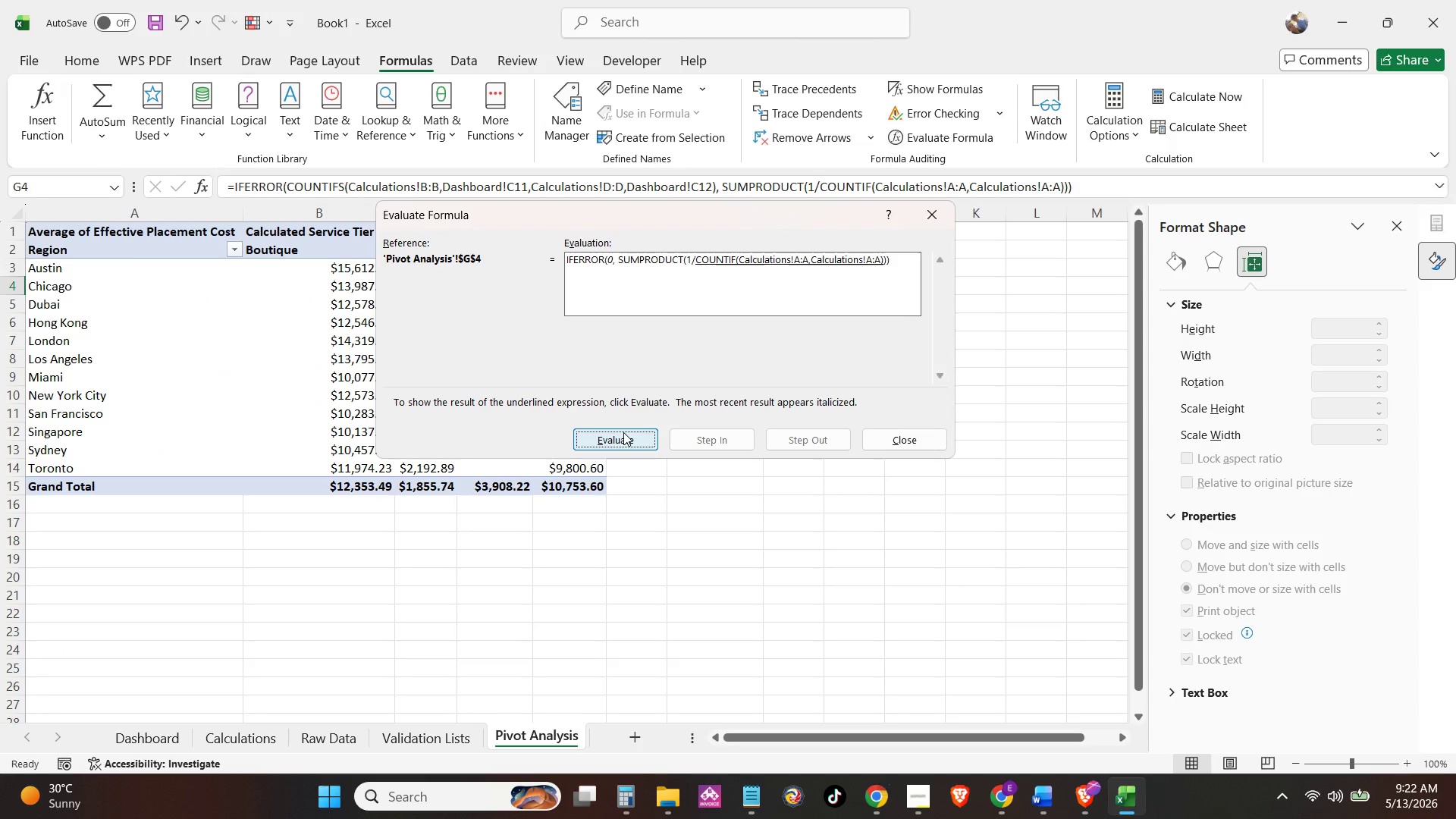 
left_click([623, 432])
 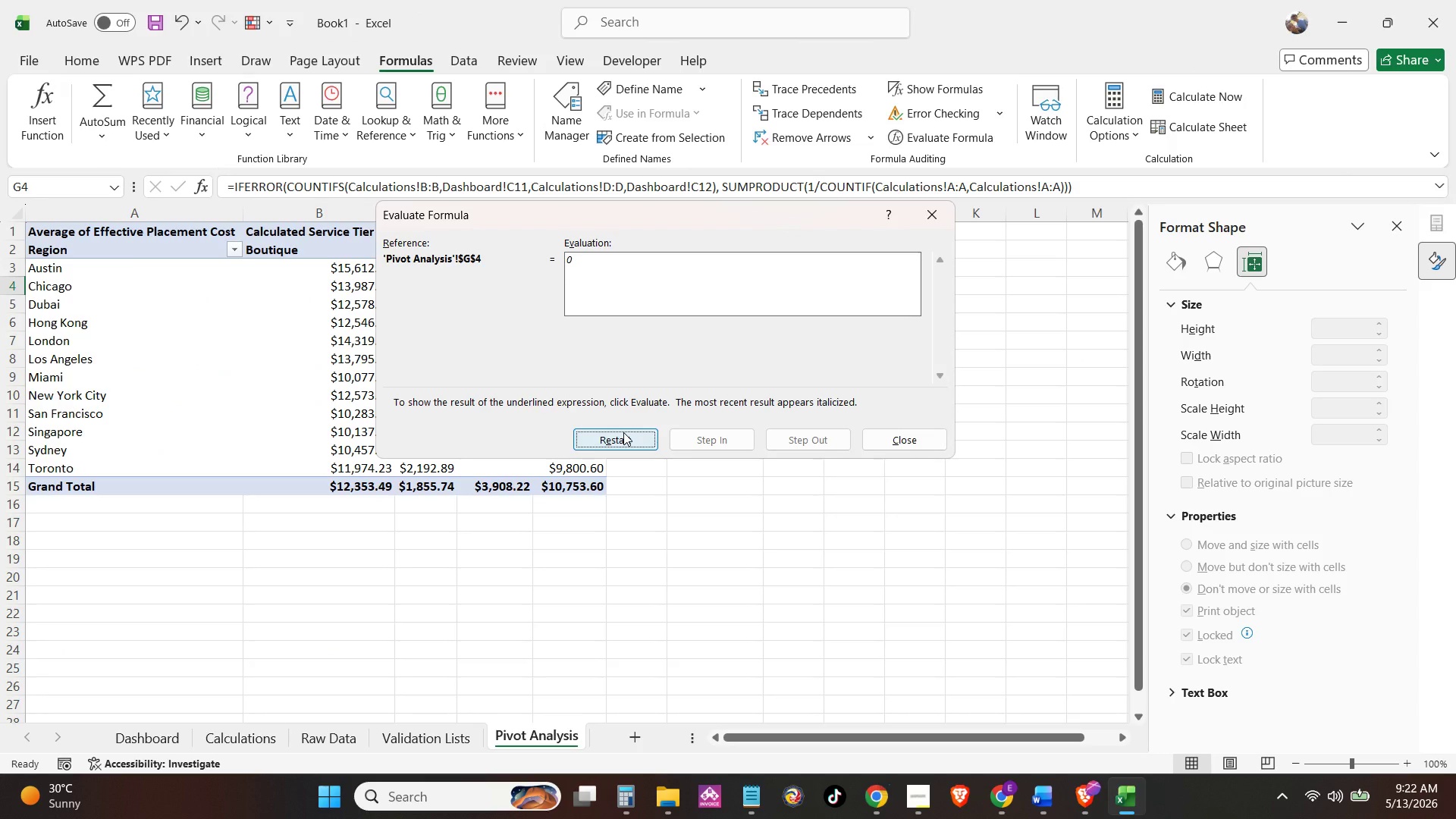 
left_click([623, 432])
 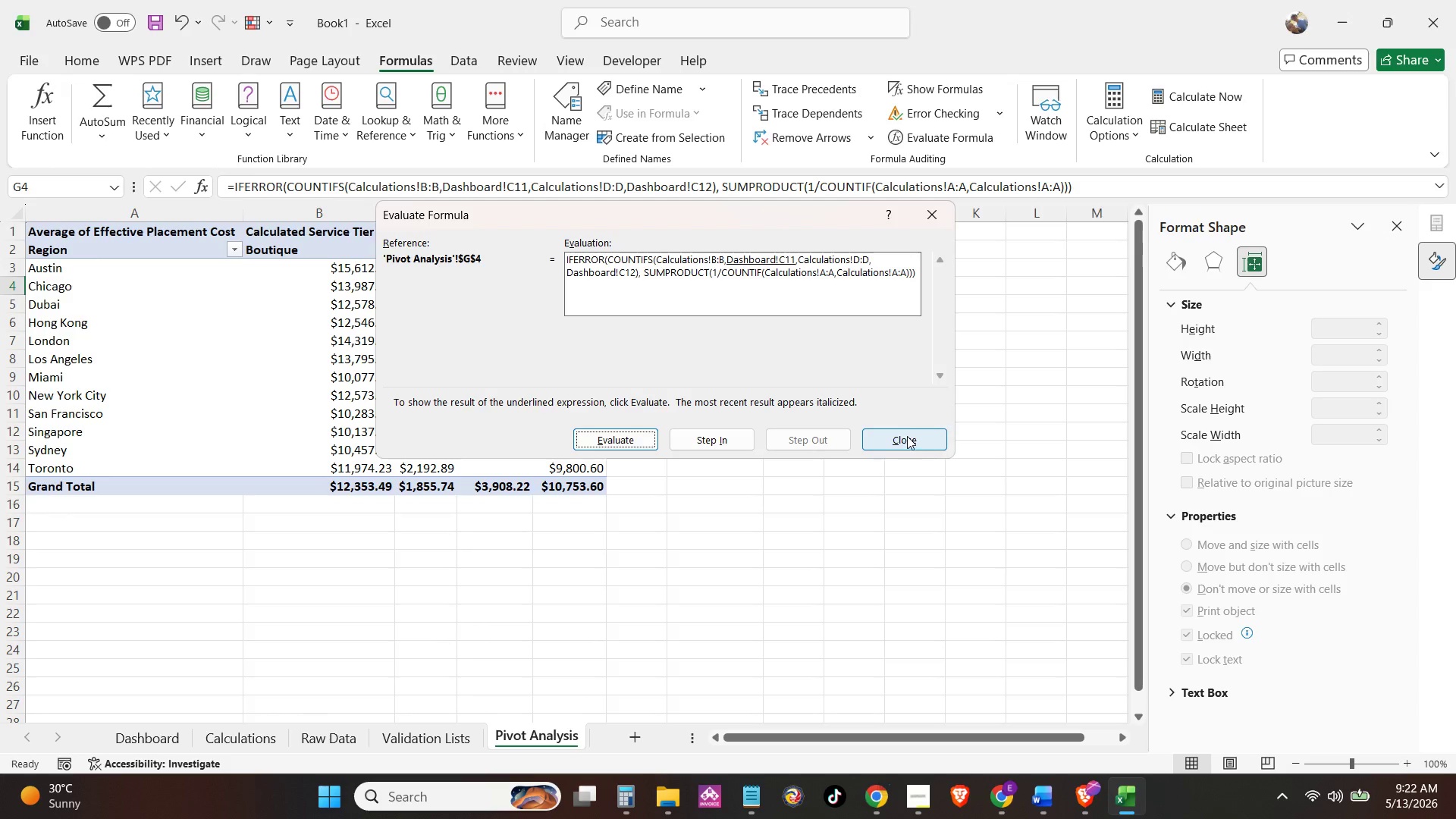 
left_click([907, 433])
 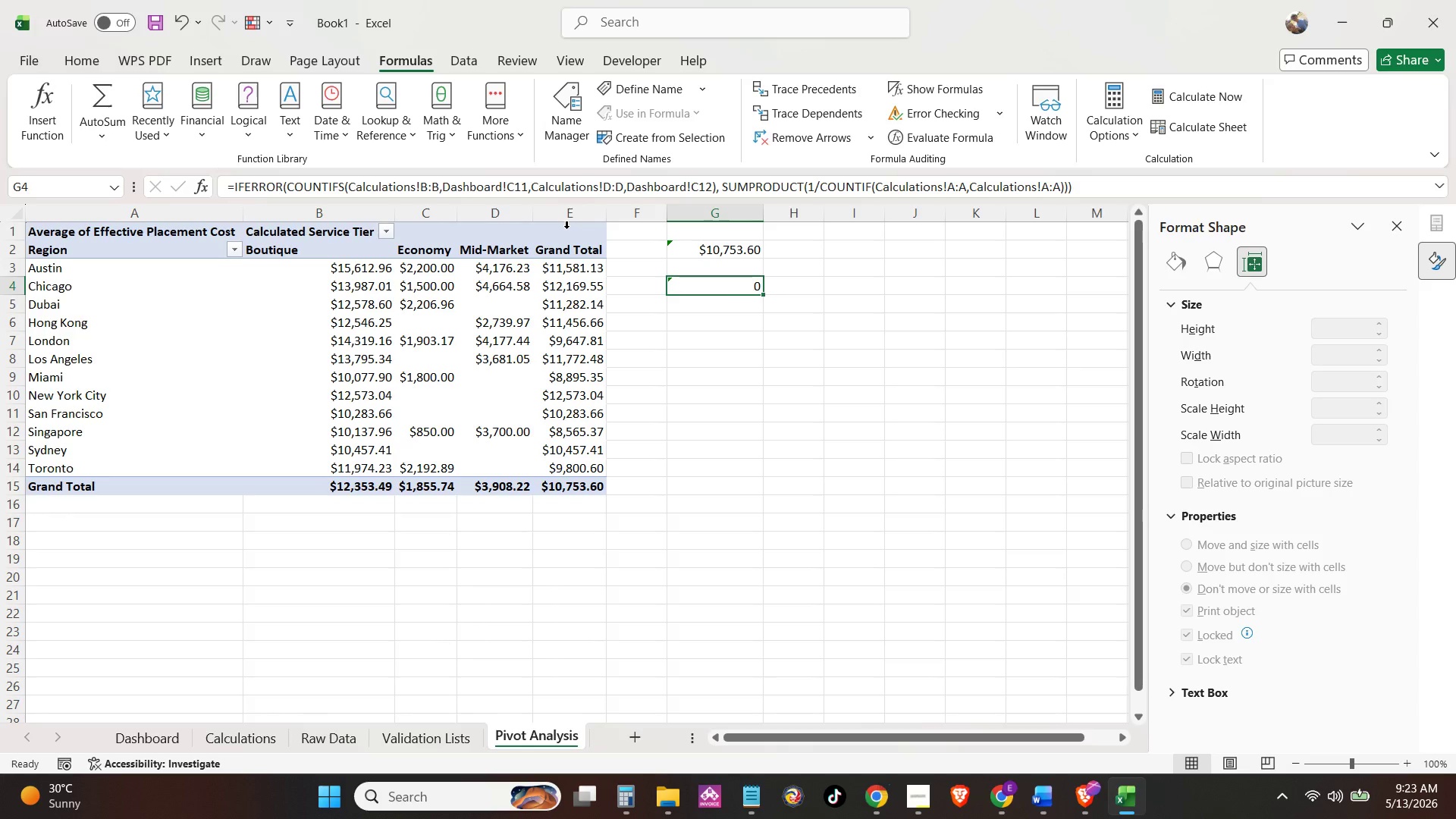 
wait(56.61)
 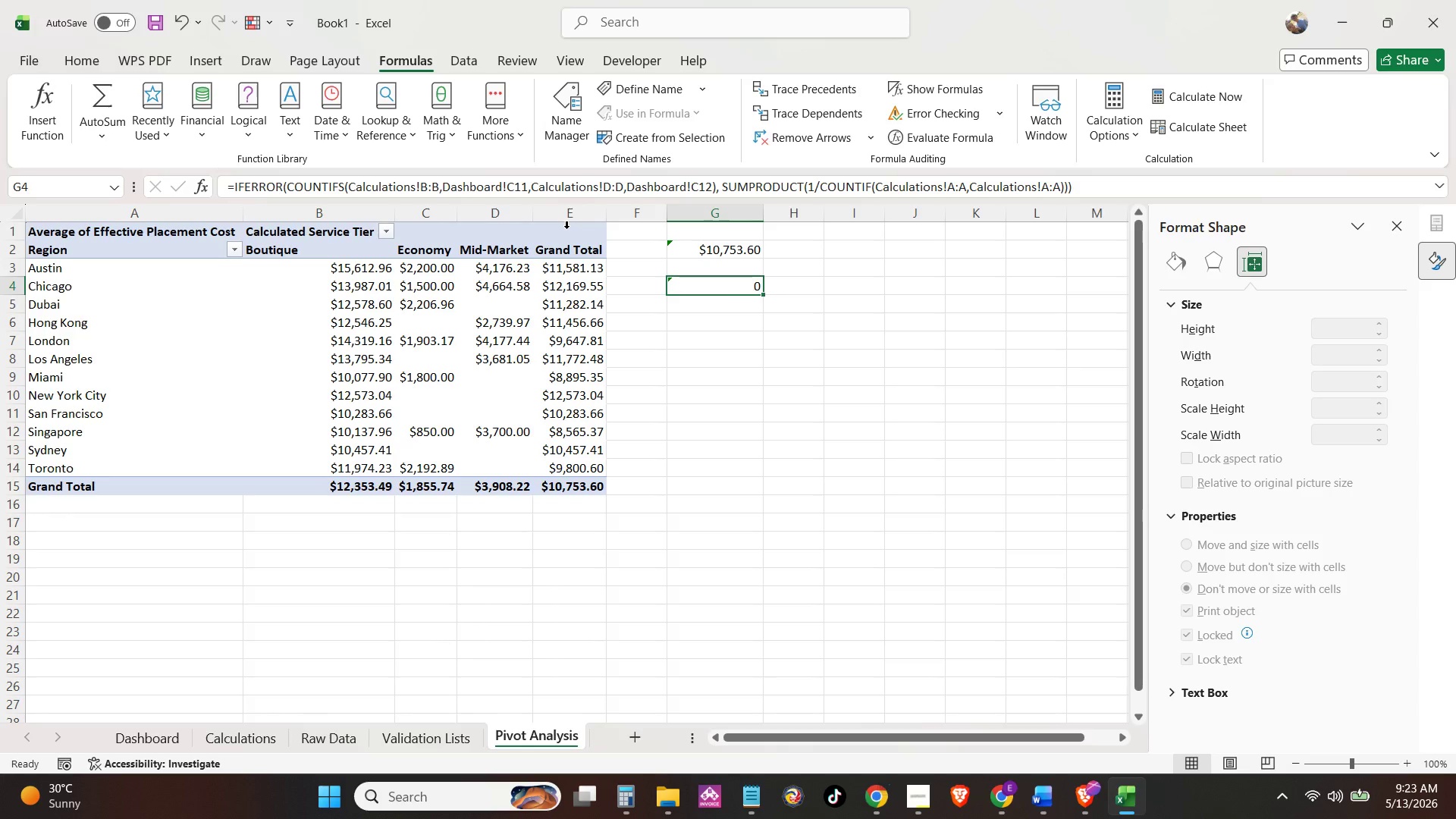 
left_click([163, 737])
 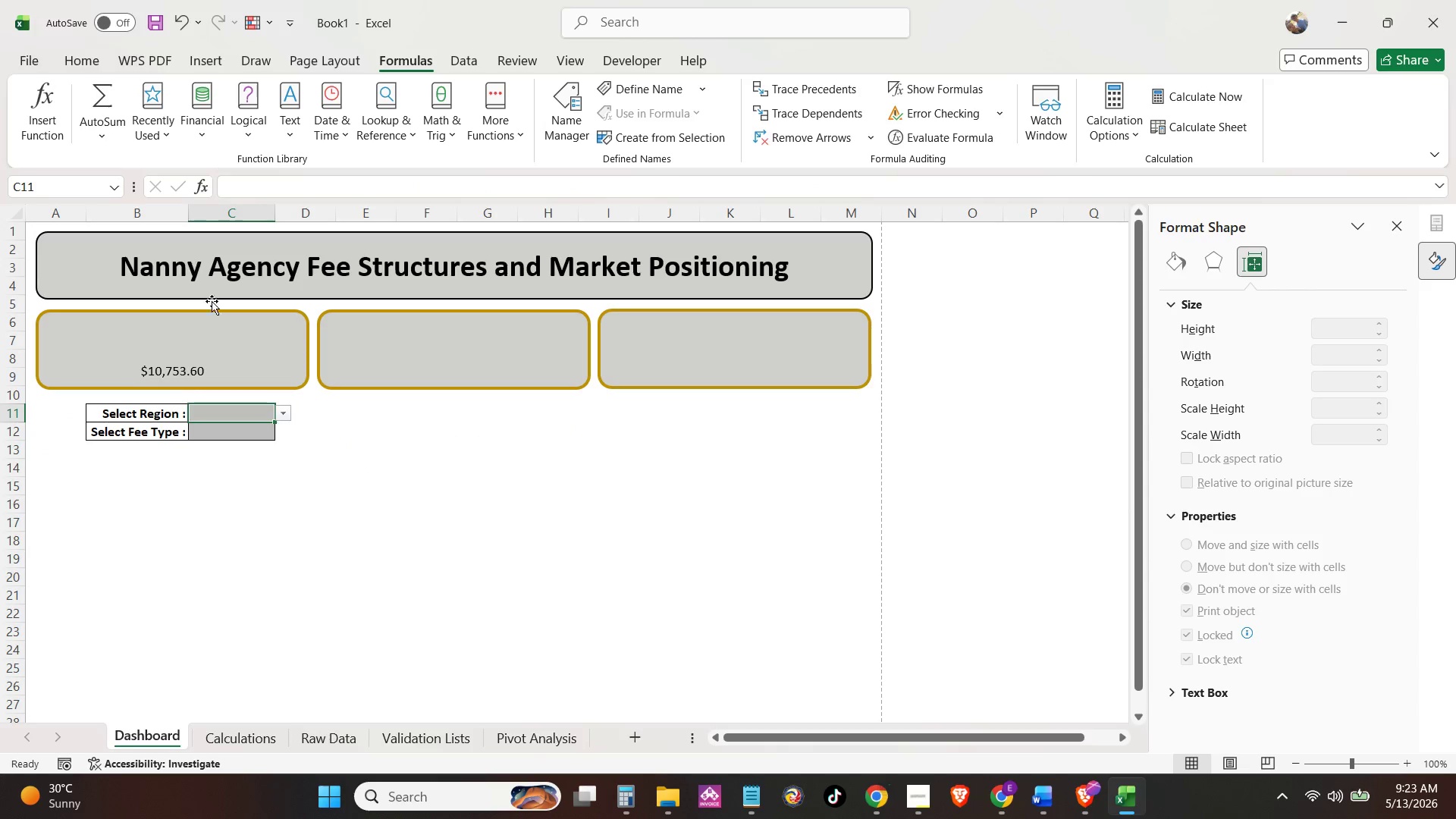 
left_click([223, 352])
 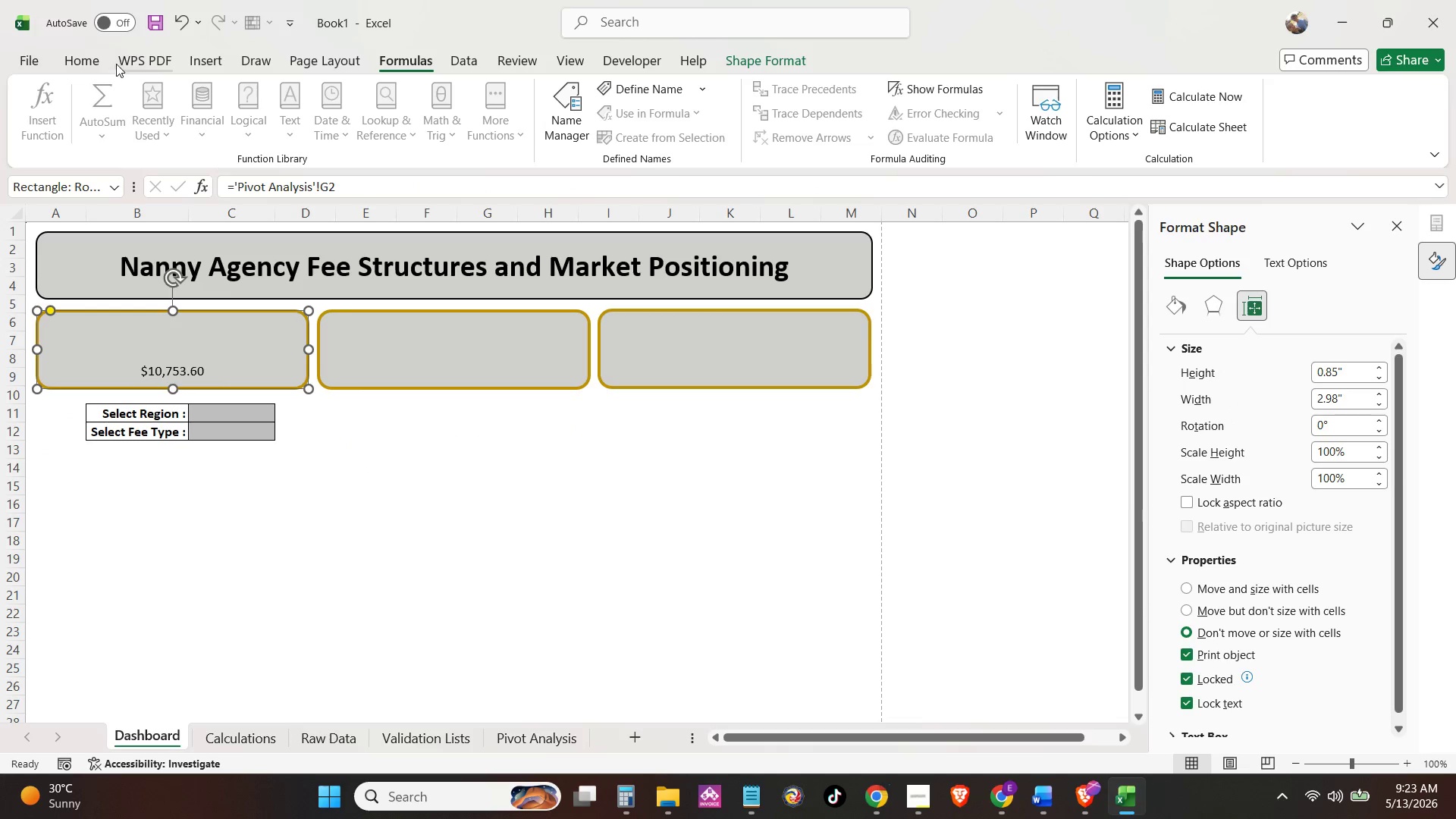 
left_click([105, 58])
 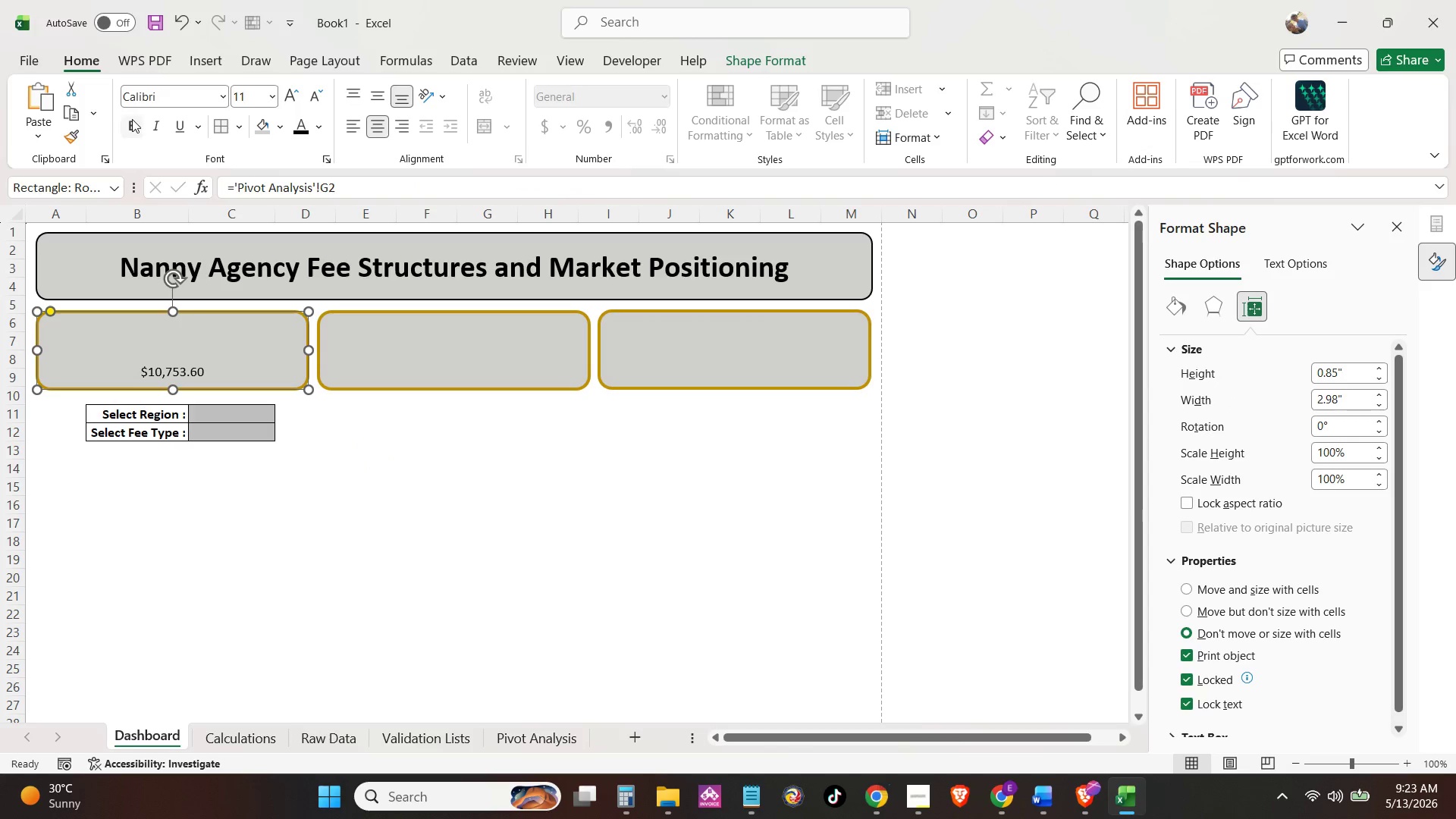 
left_click([132, 119])
 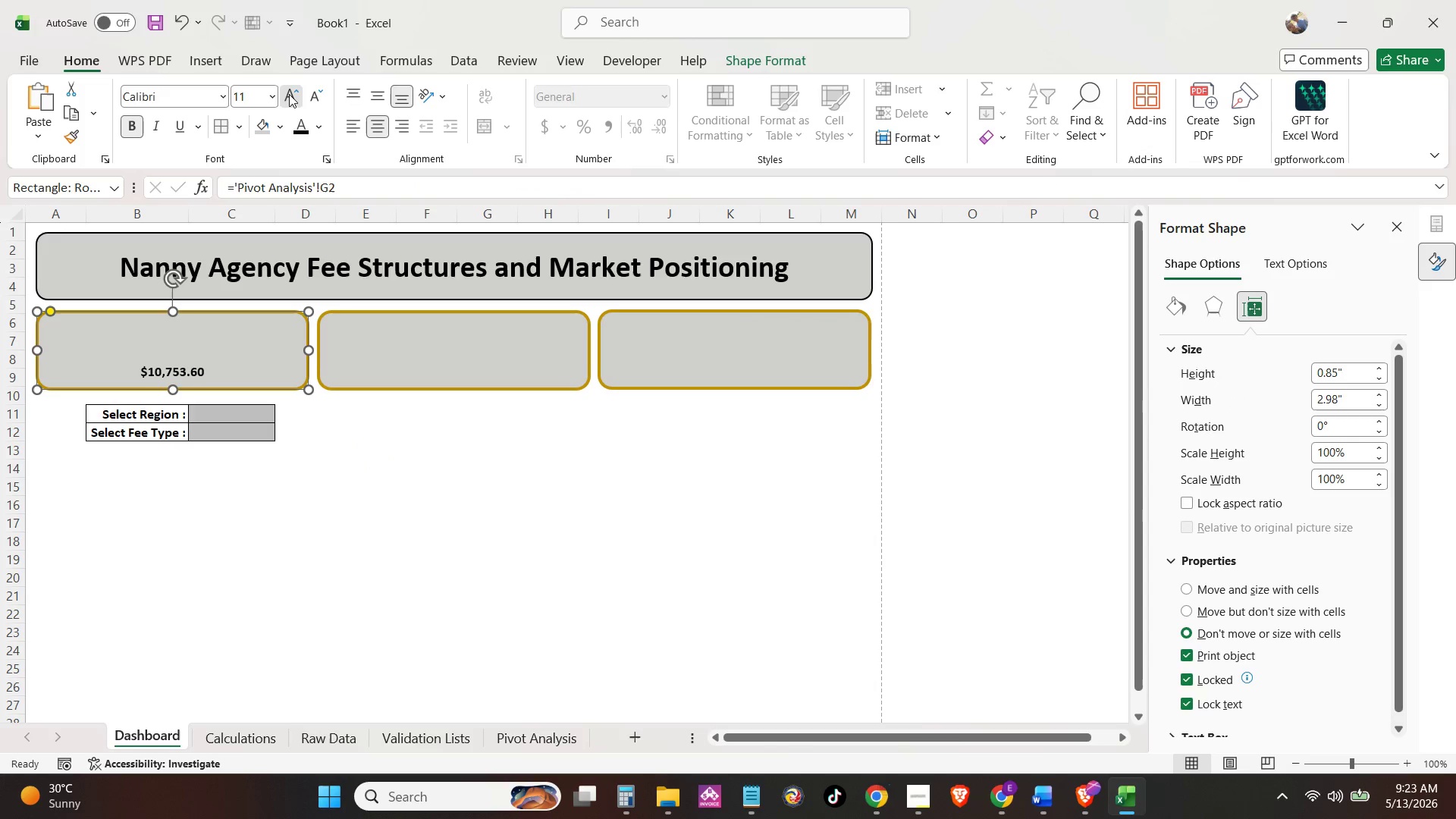 
double_click([289, 94])
 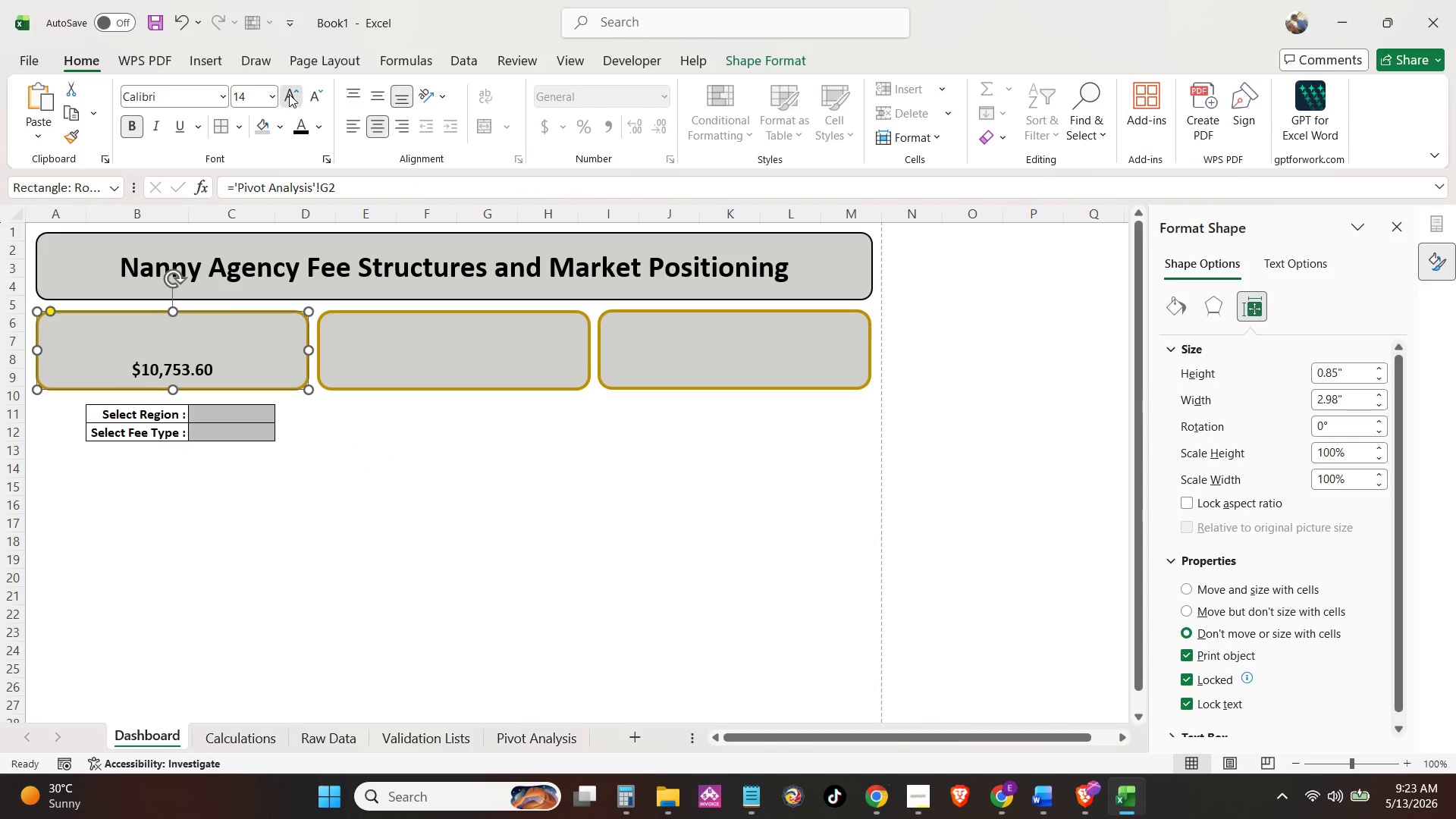 
triple_click([289, 94])
 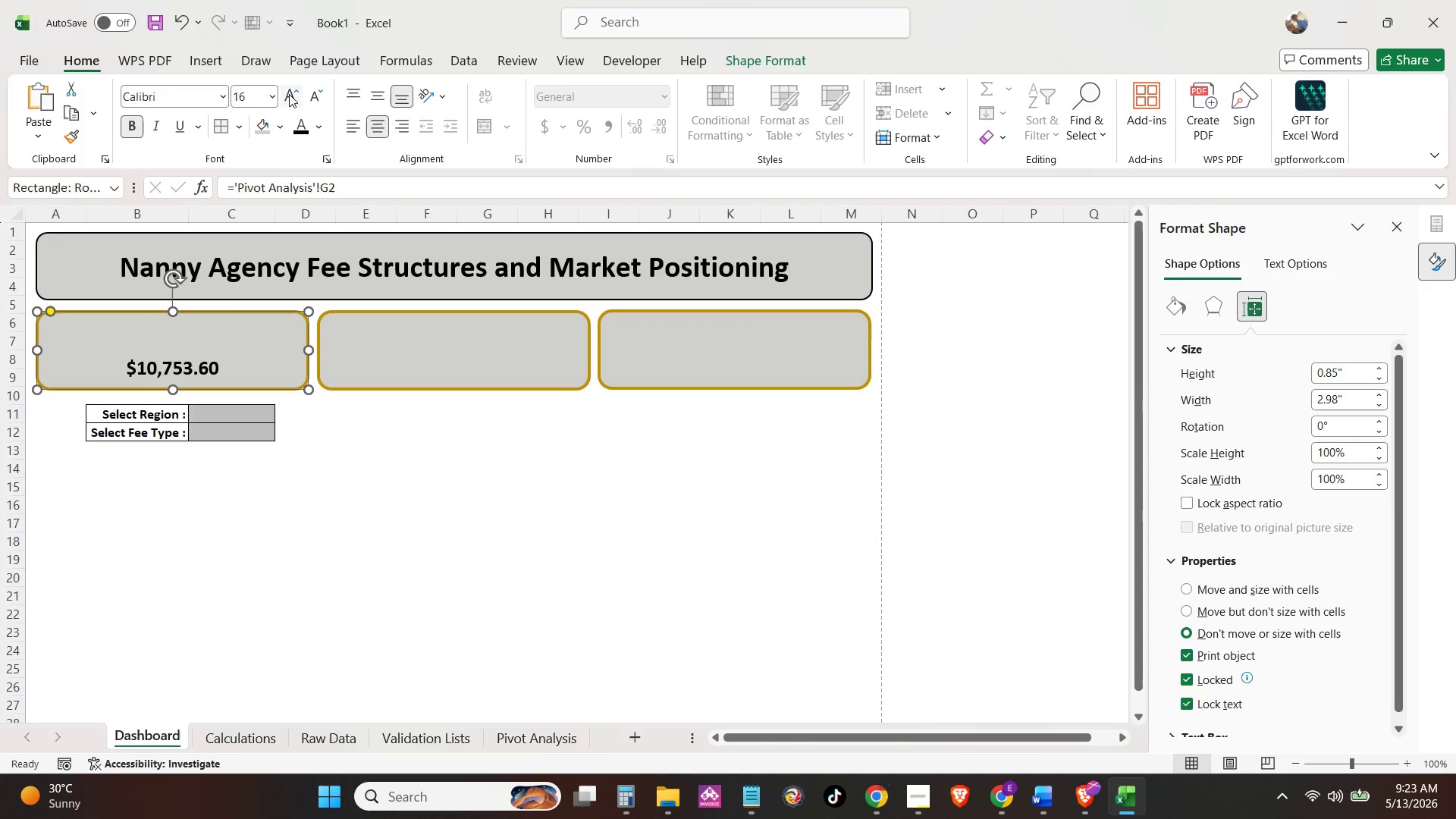 
triple_click([289, 94])
 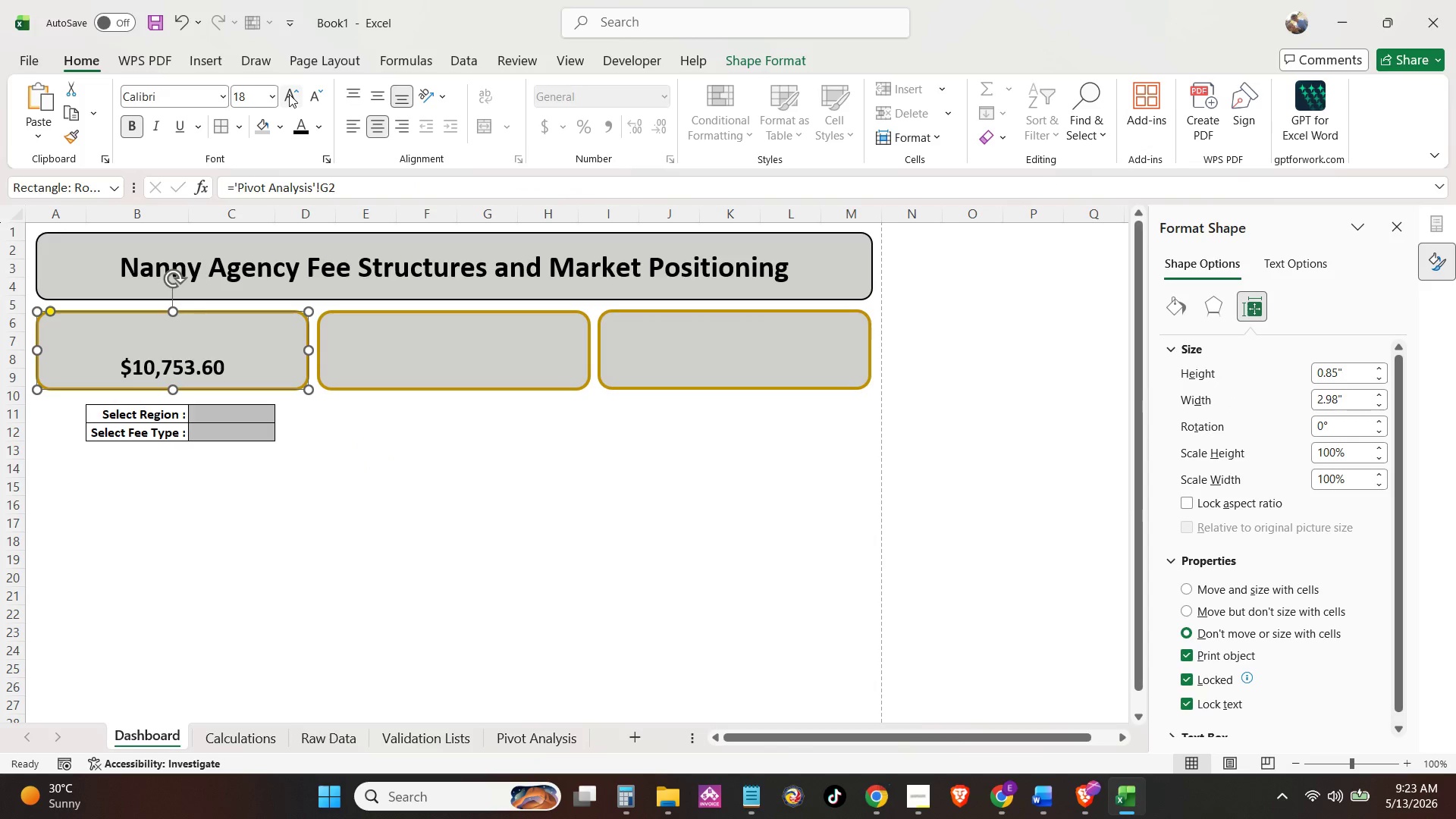 
left_click([289, 94])
 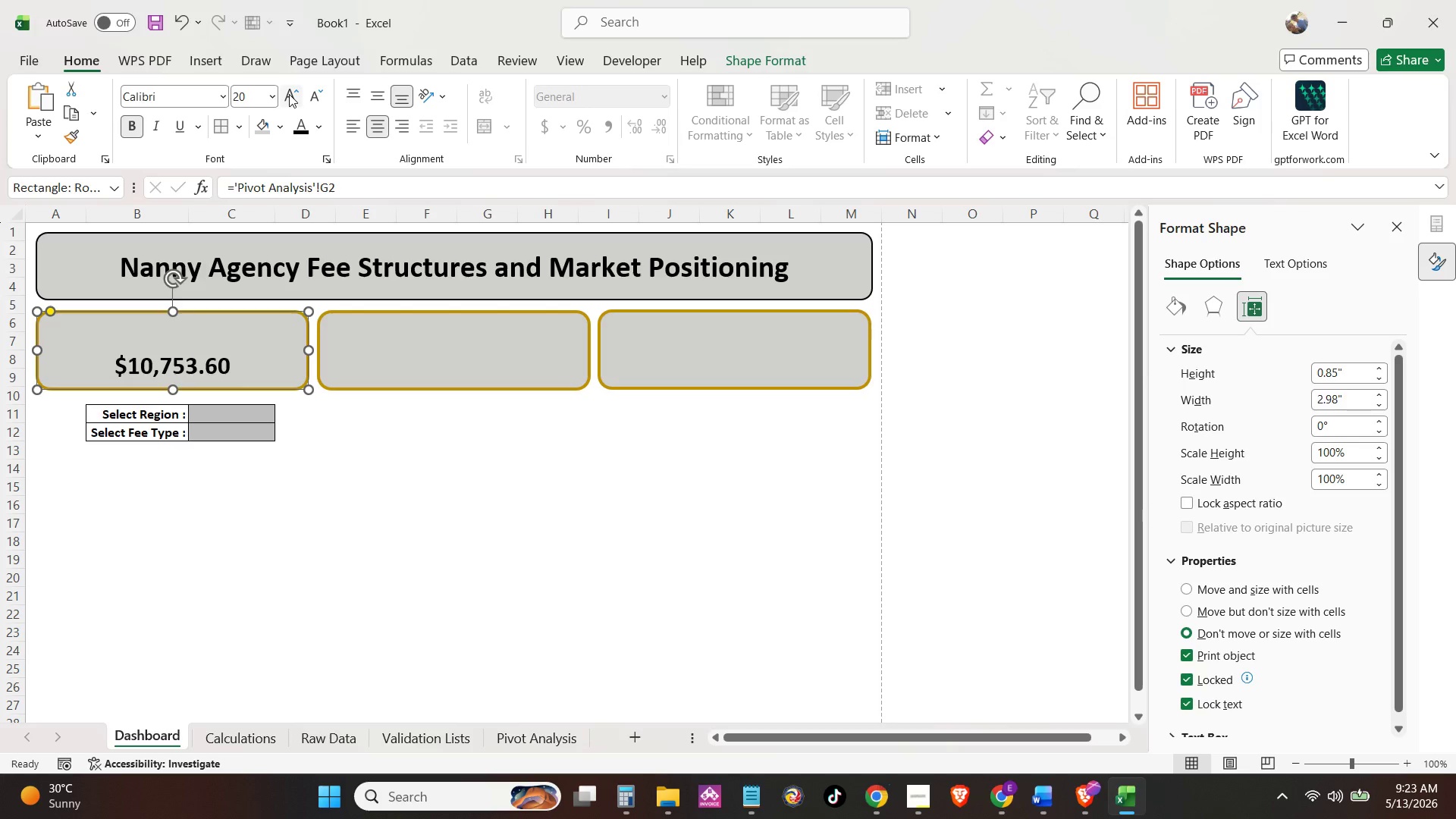 
left_click([289, 94])
 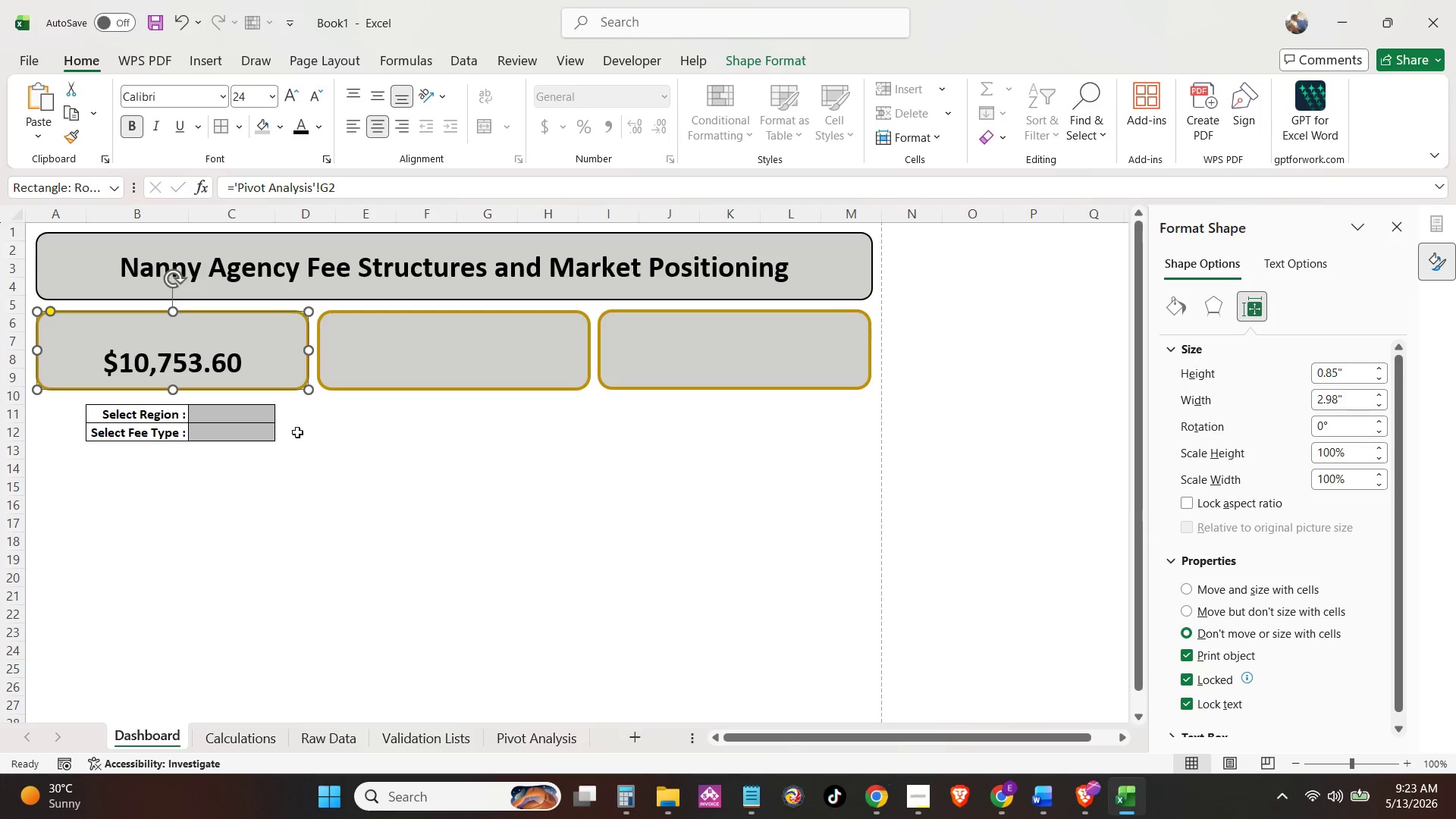 
double_click([280, 416])
 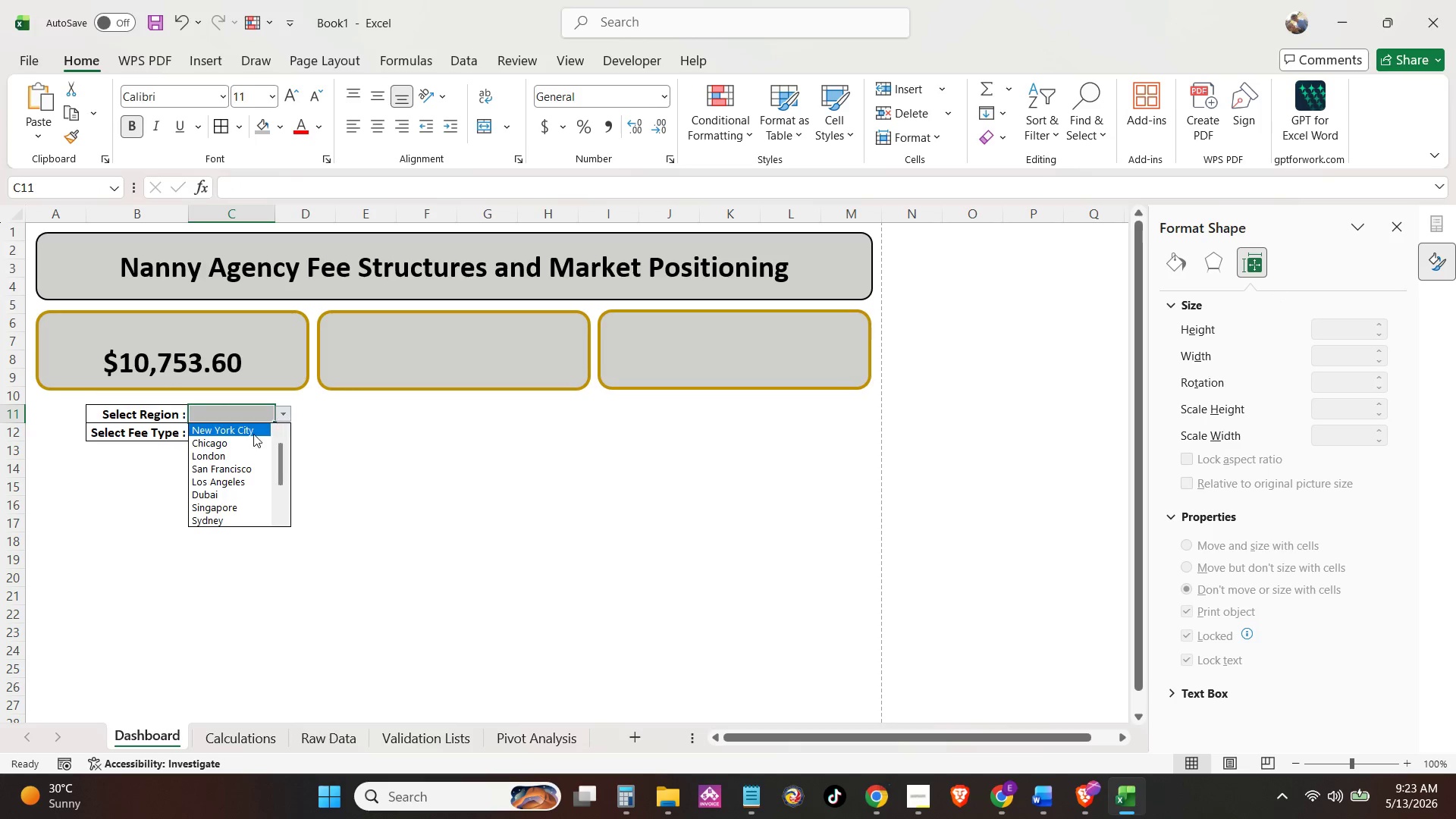 
triple_click([253, 435])
 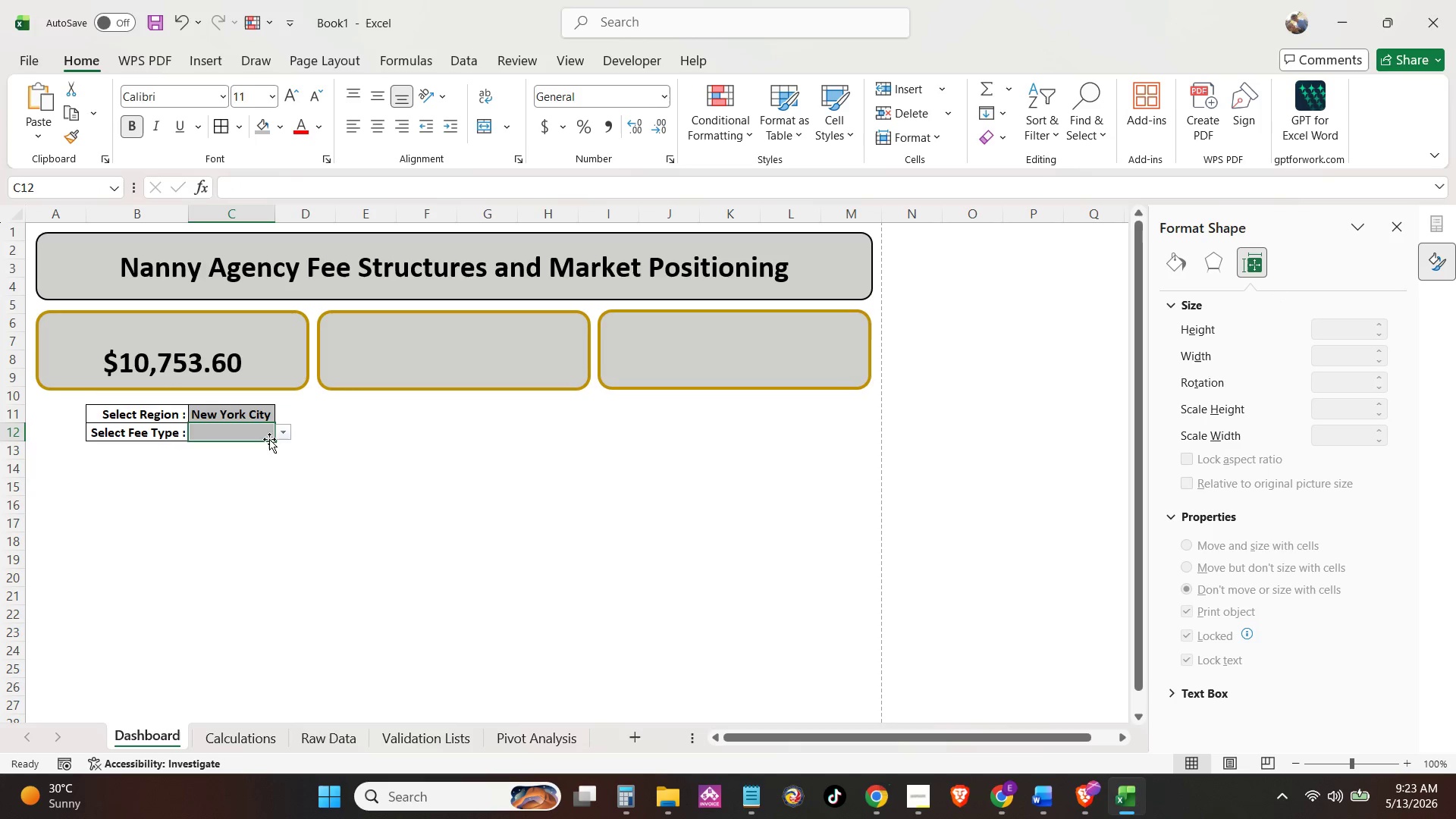 
left_click([283, 431])
 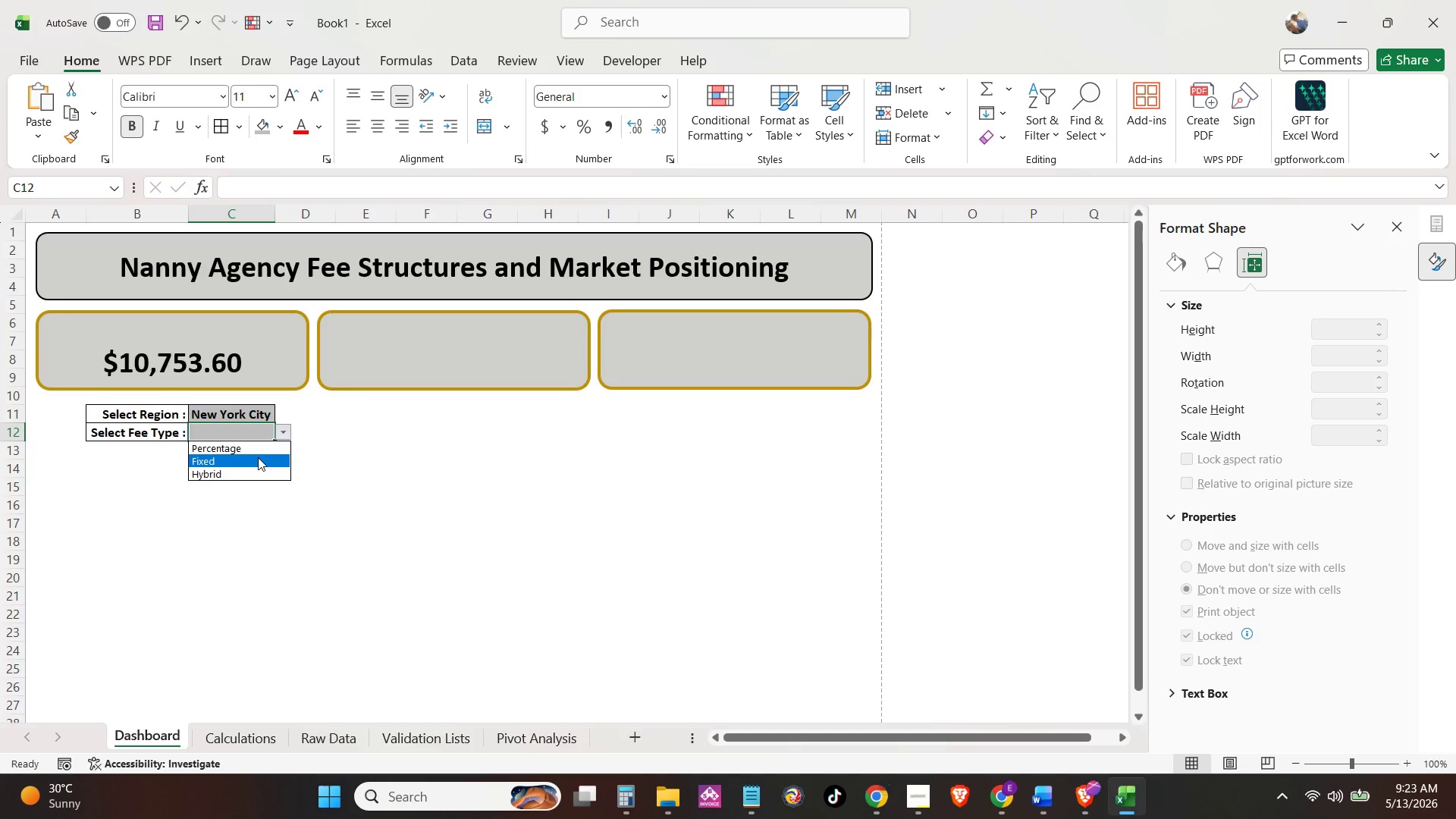 
left_click([258, 457])
 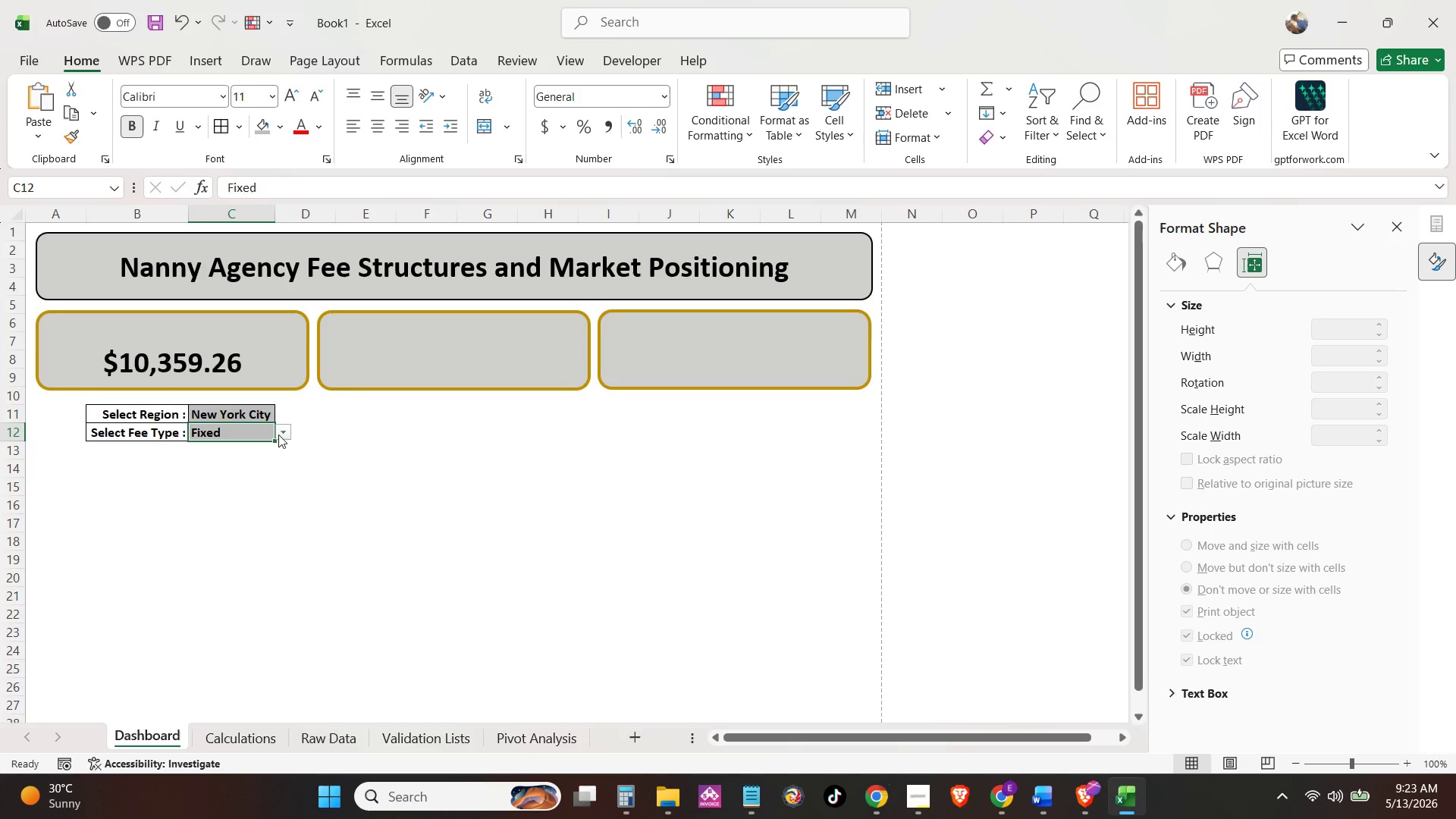 
left_click([279, 433])
 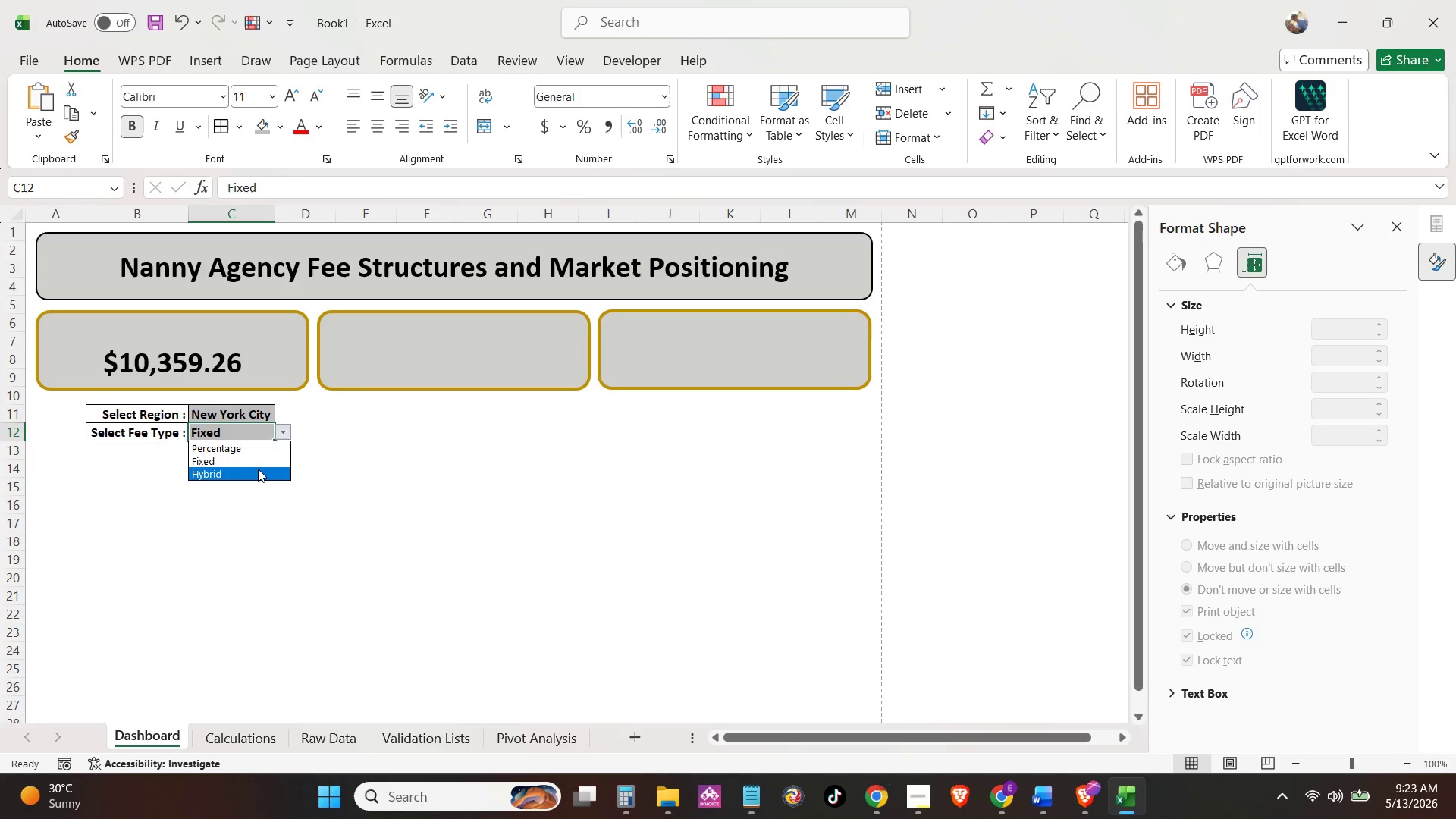 
left_click([258, 469])
 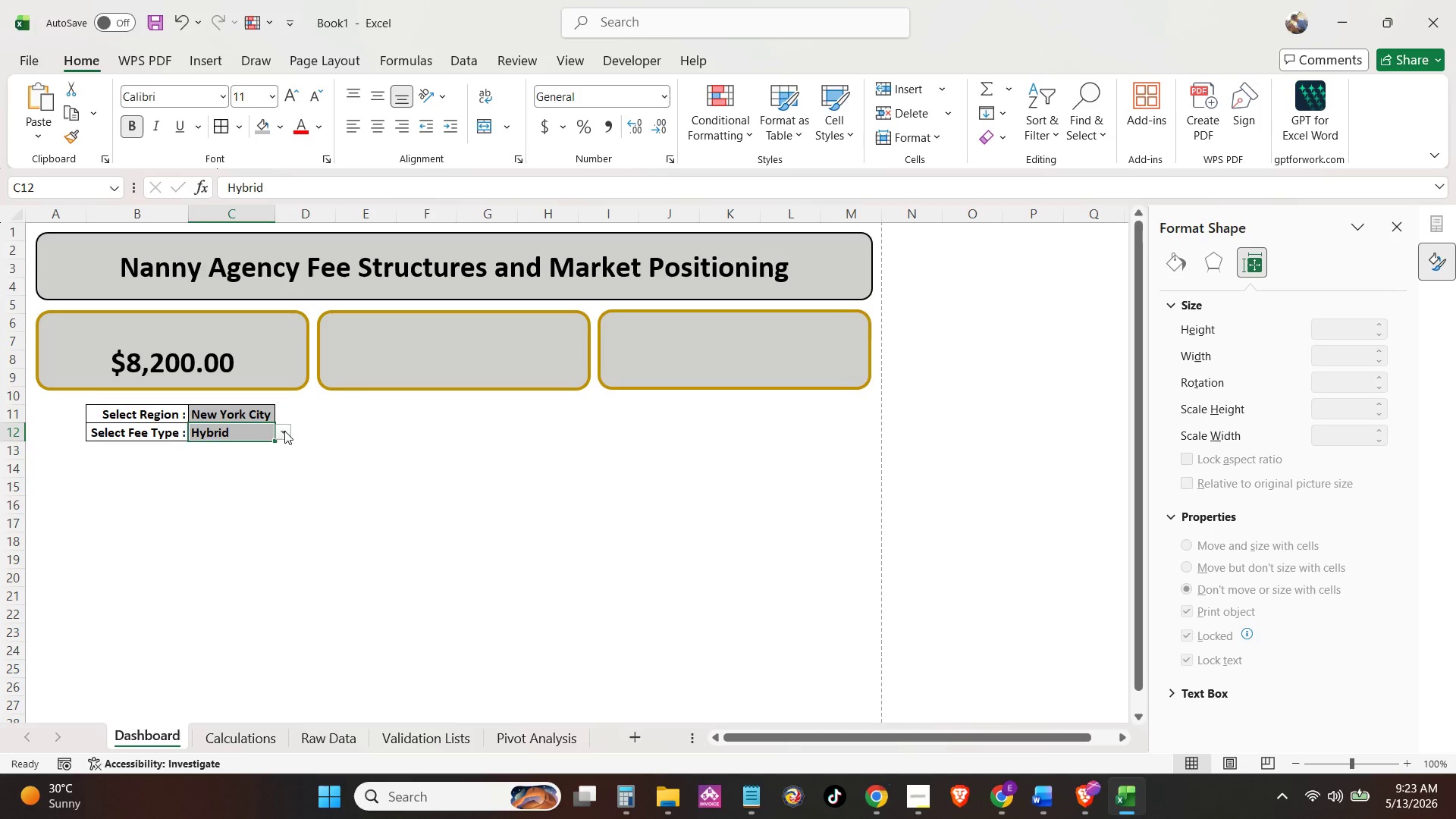 
left_click([284, 431])
 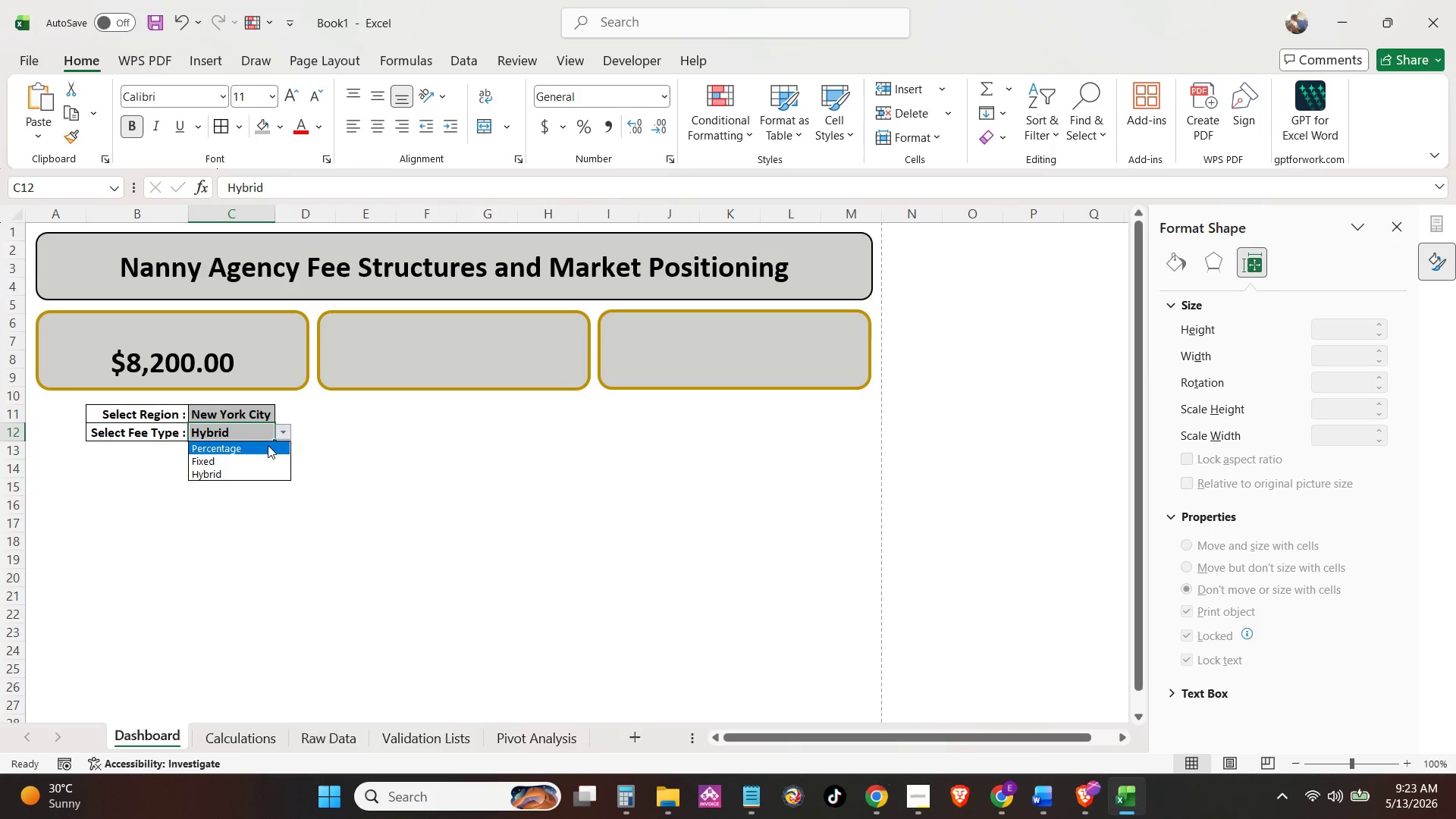 
left_click([268, 445])
 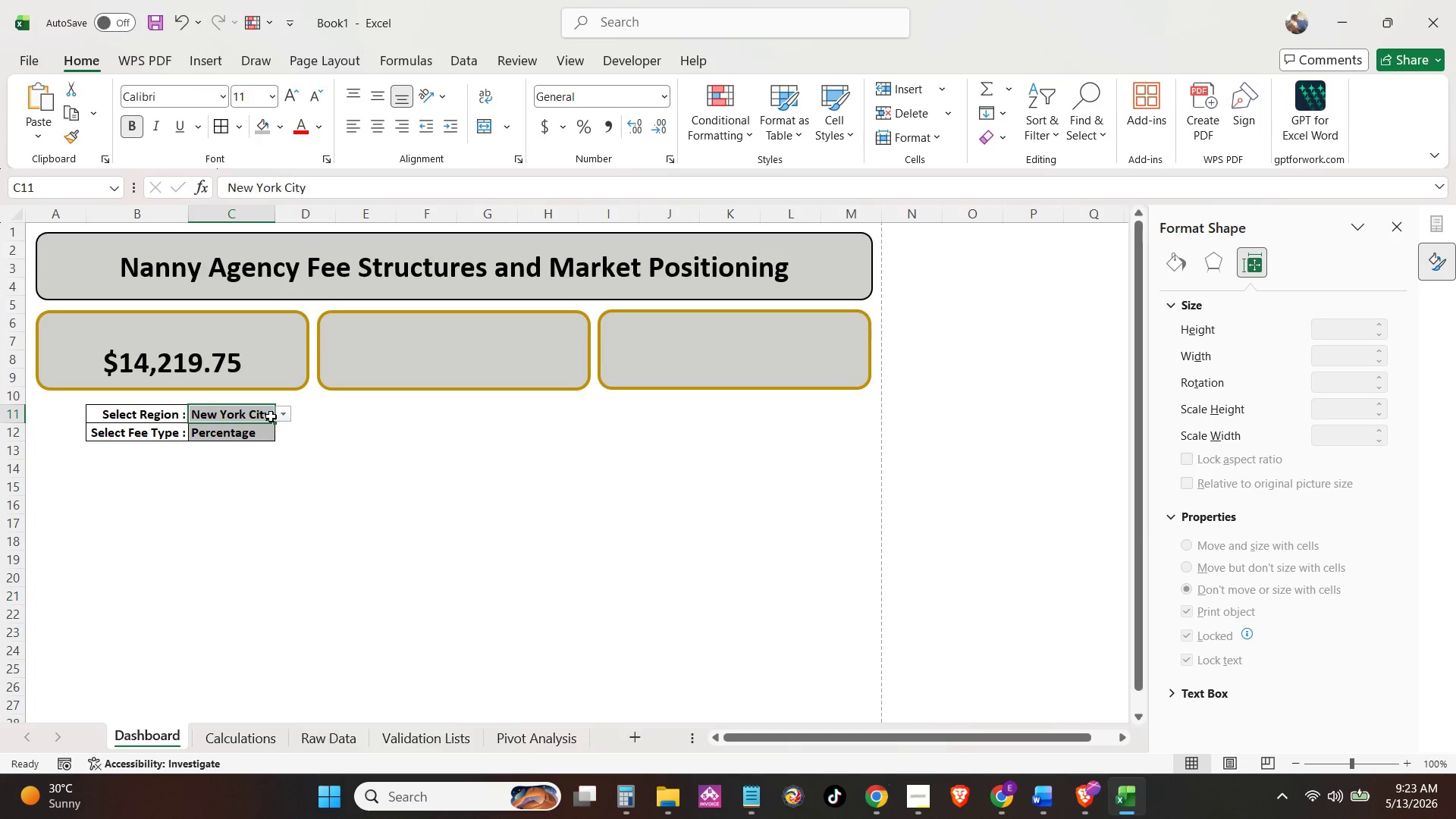 
double_click([281, 419])
 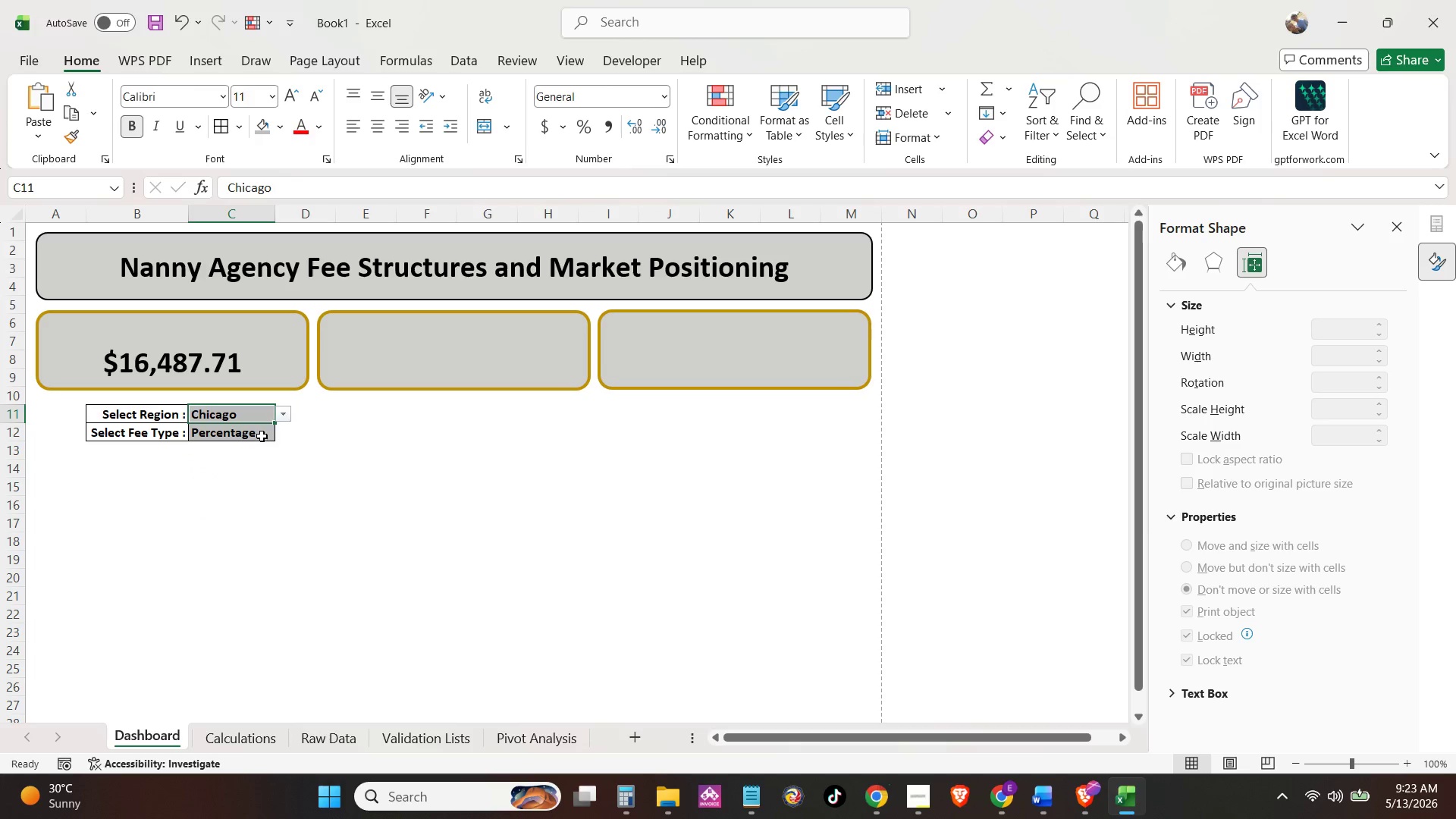 
double_click([261, 435])
 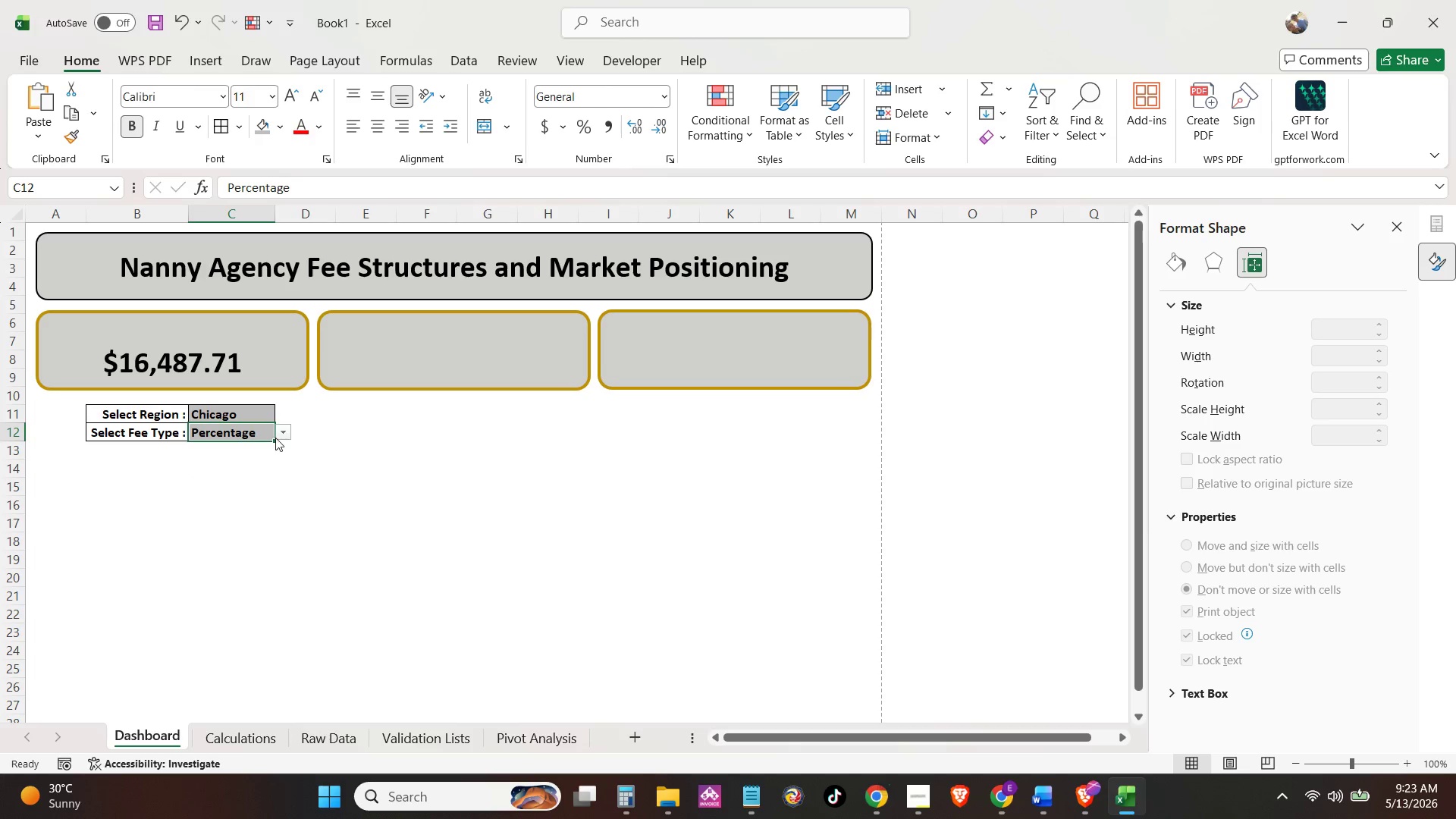 
left_click([278, 437])
 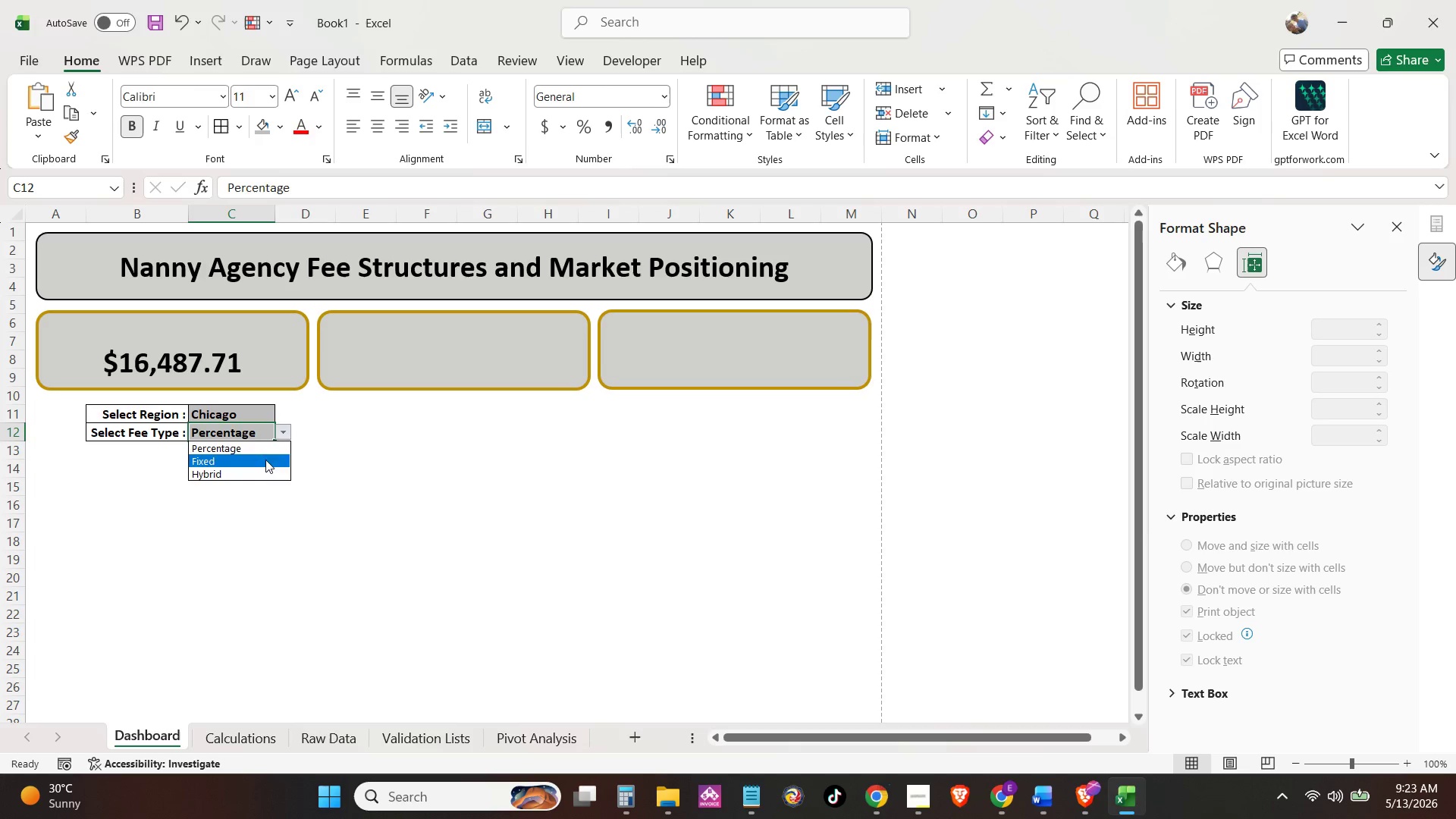 
double_click([265, 461])
 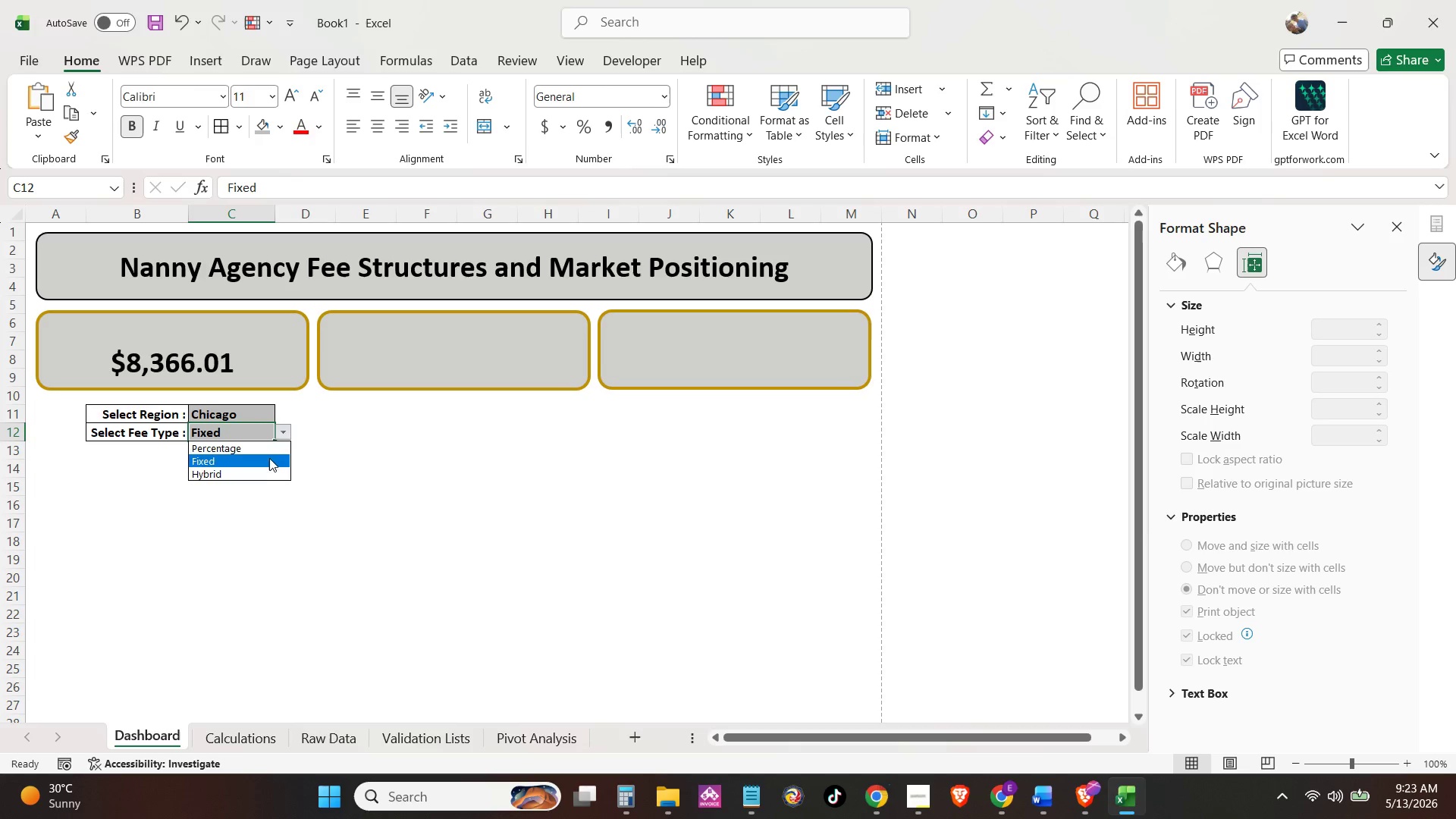 
double_click([262, 473])
 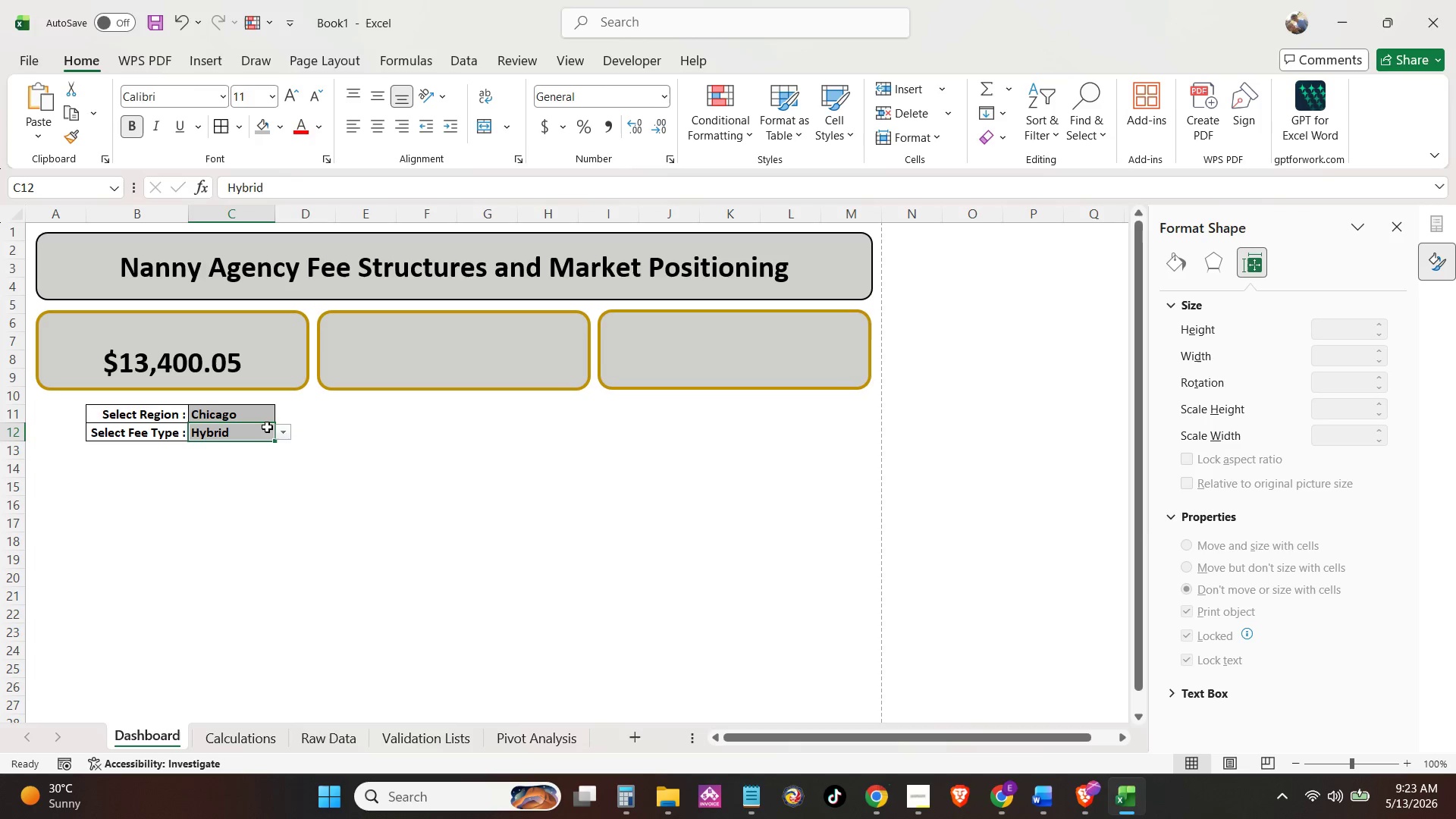 
left_click([269, 413])
 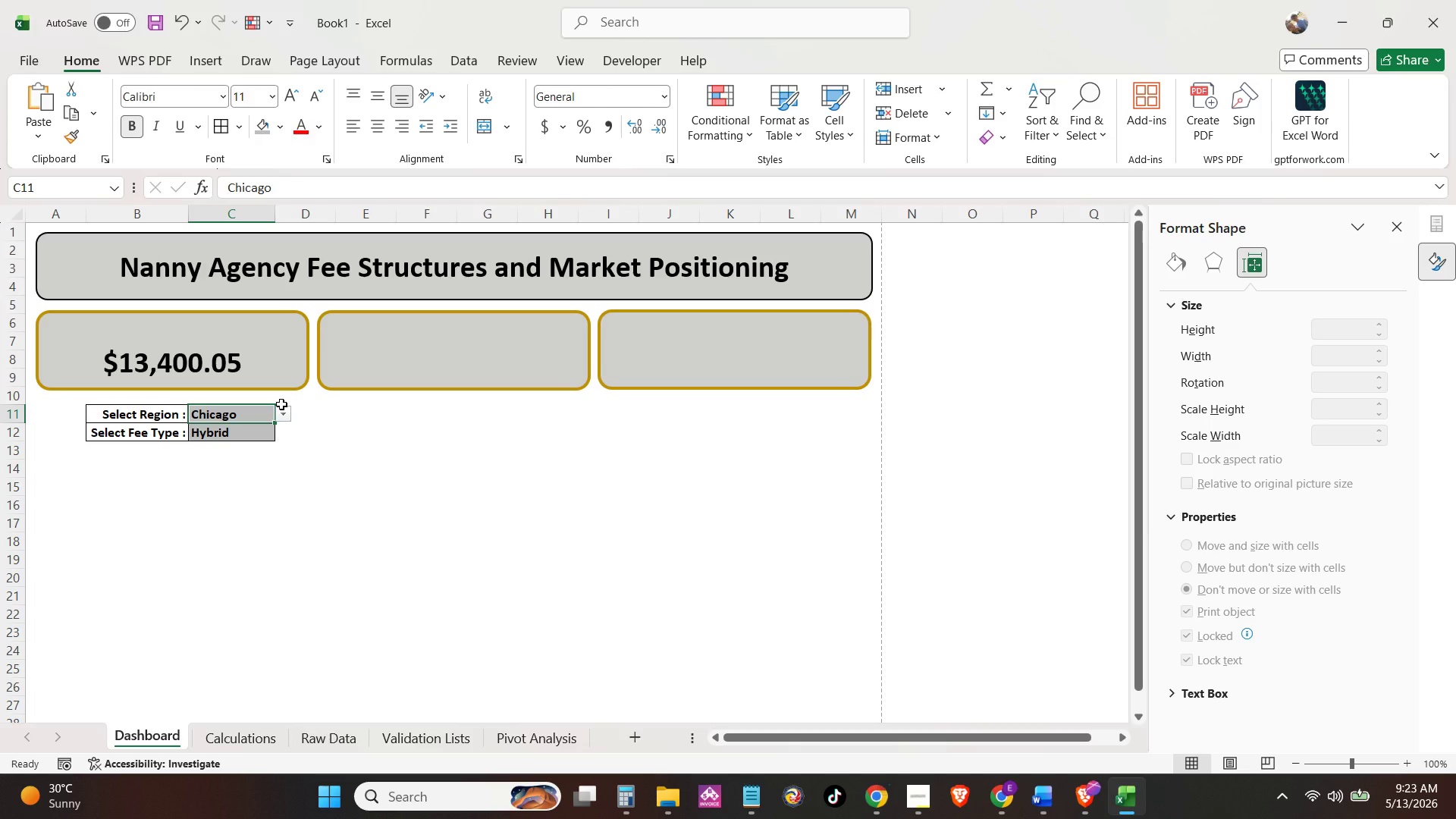 
key(Backspace)
 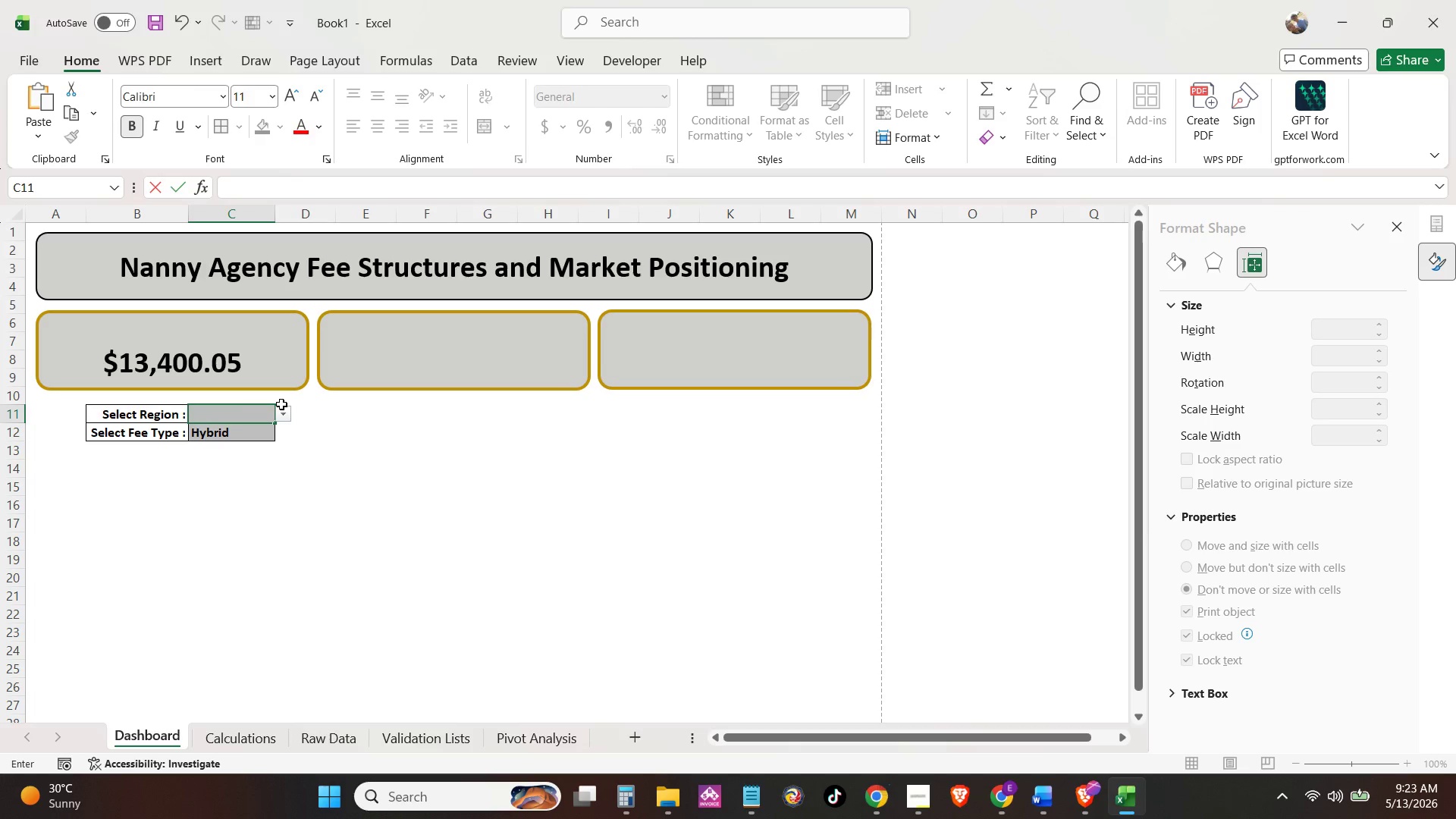 
key(ArrowDown)
 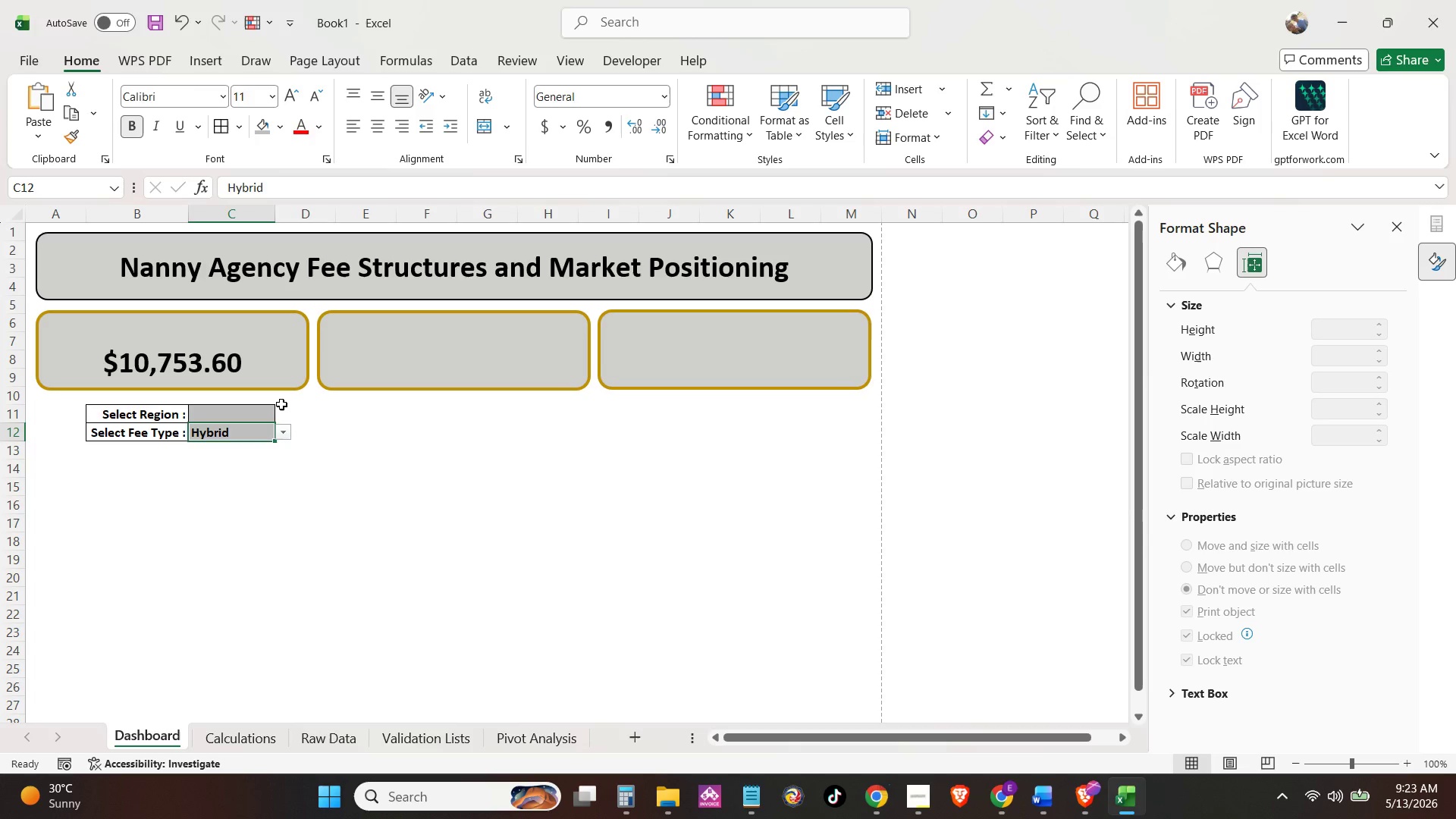 
key(Backspace)
 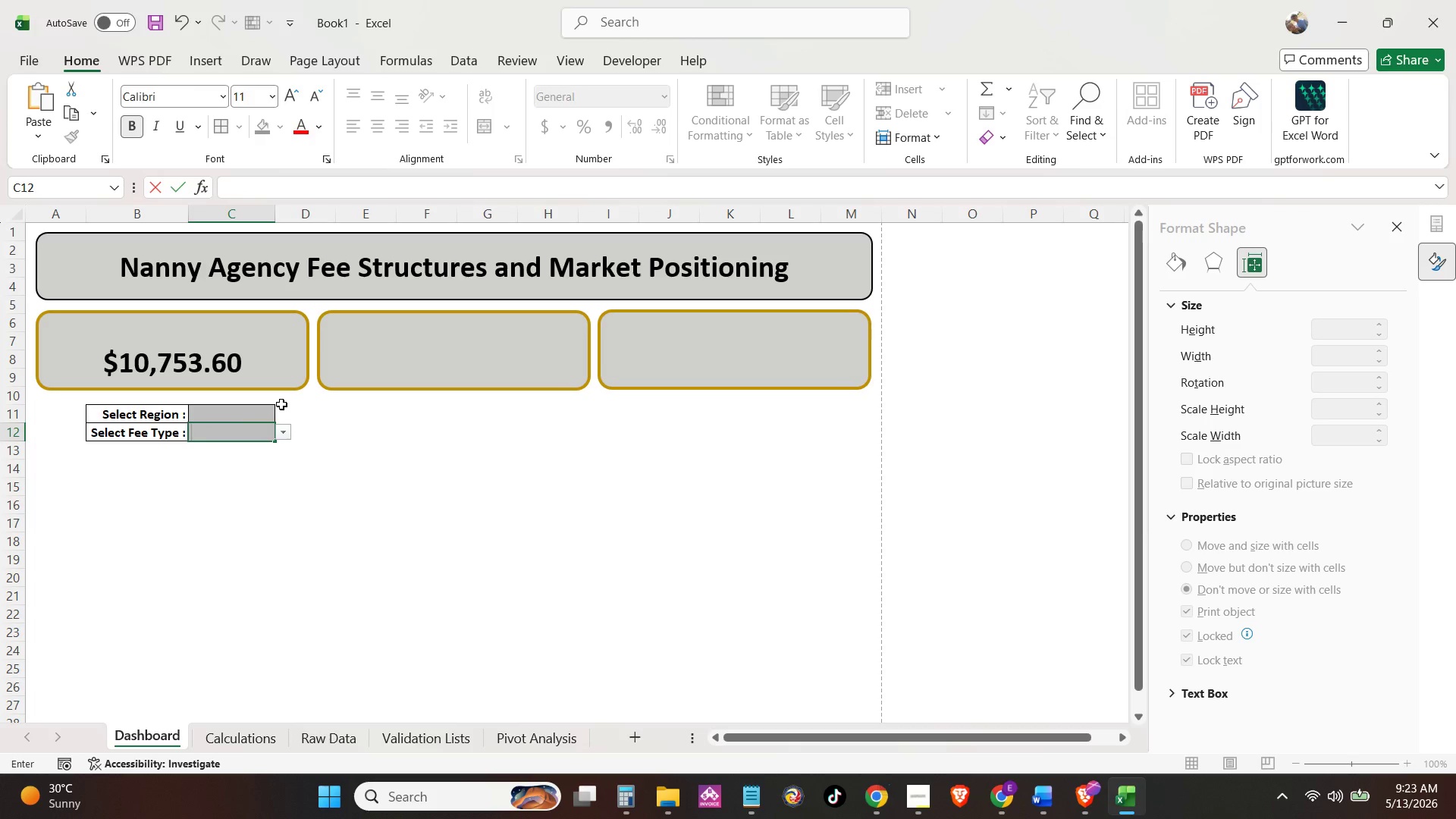 
key(ArrowDown)
 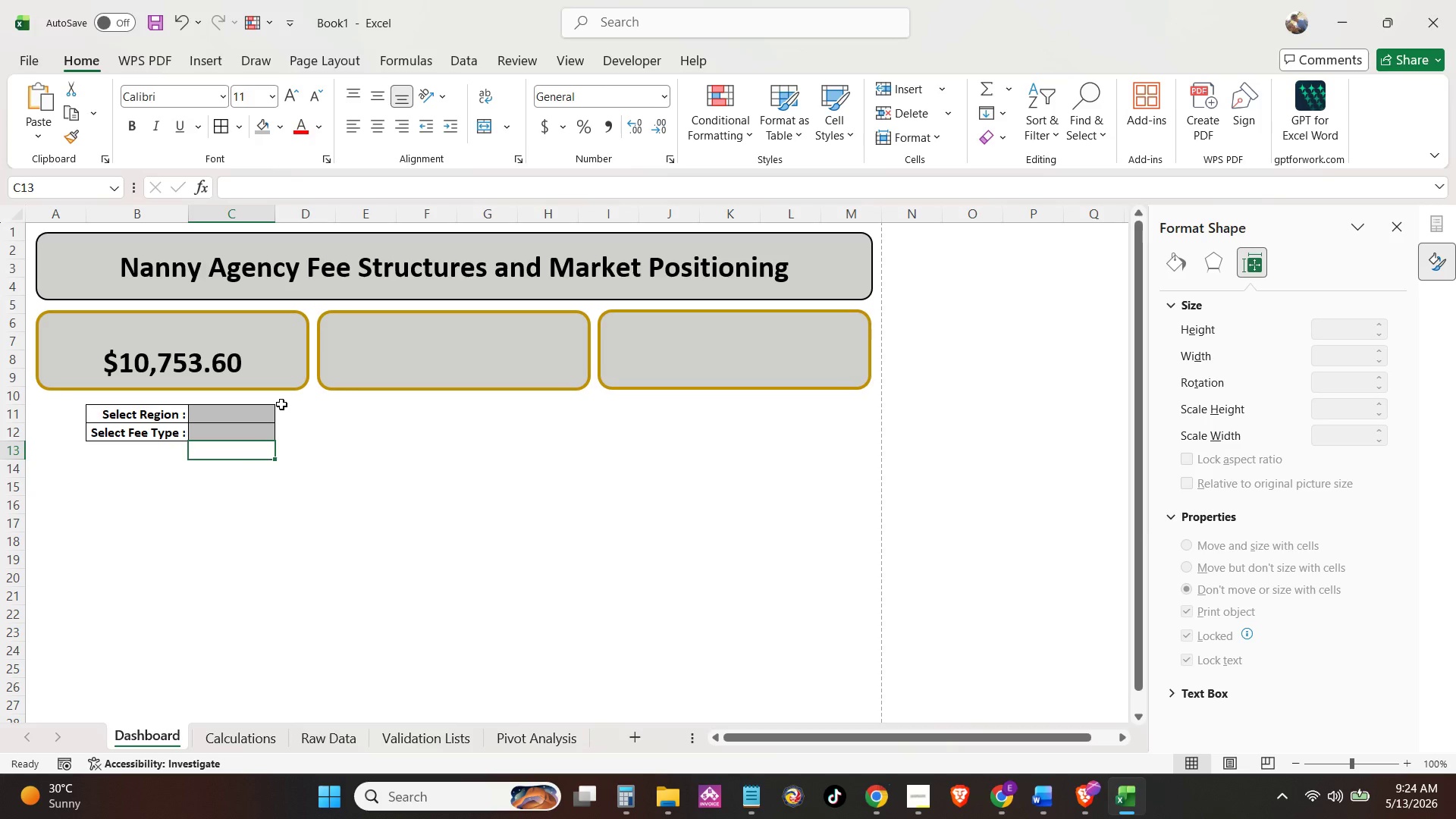 
wait(55.86)
 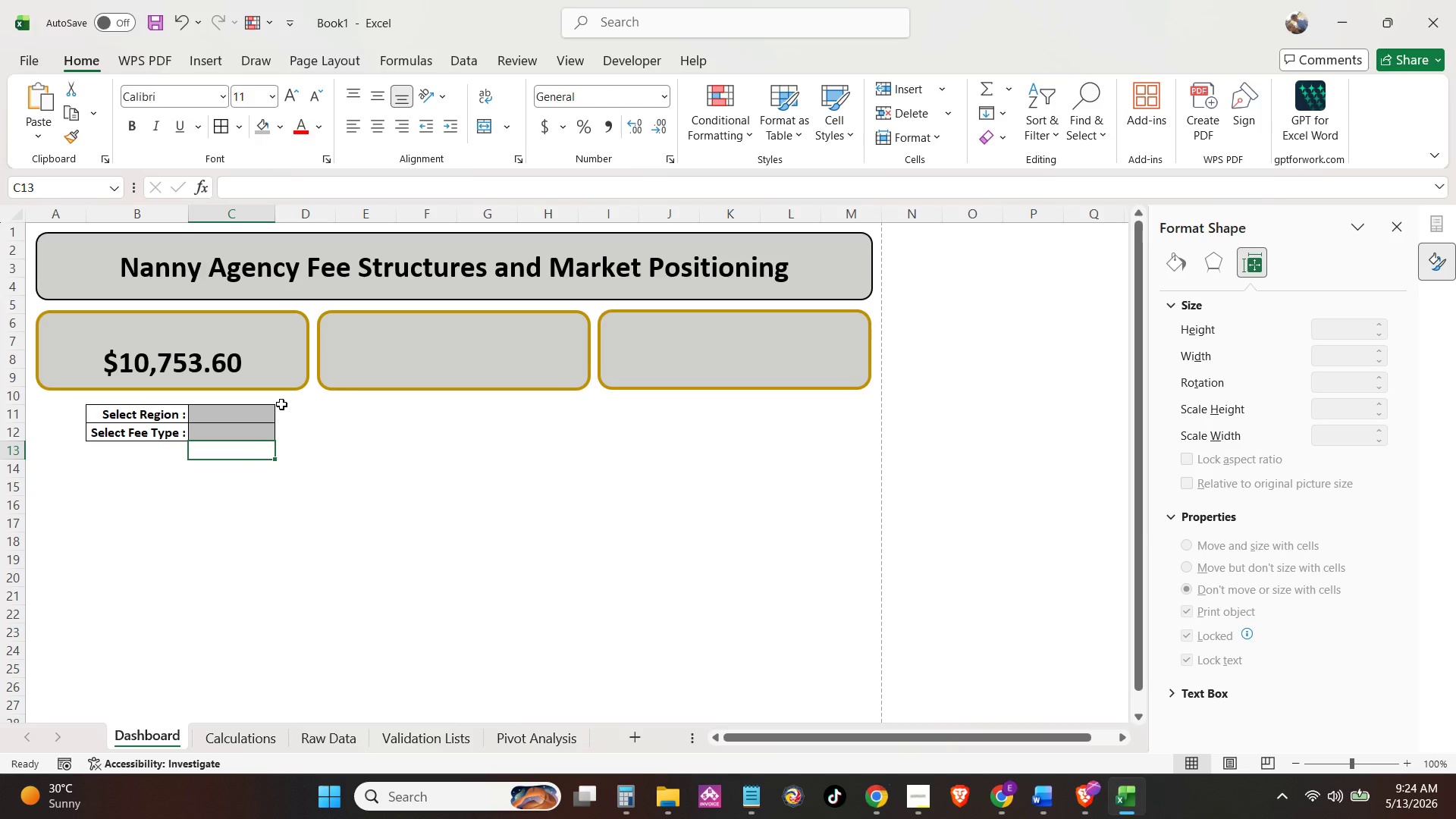 
left_click([542, 529])
 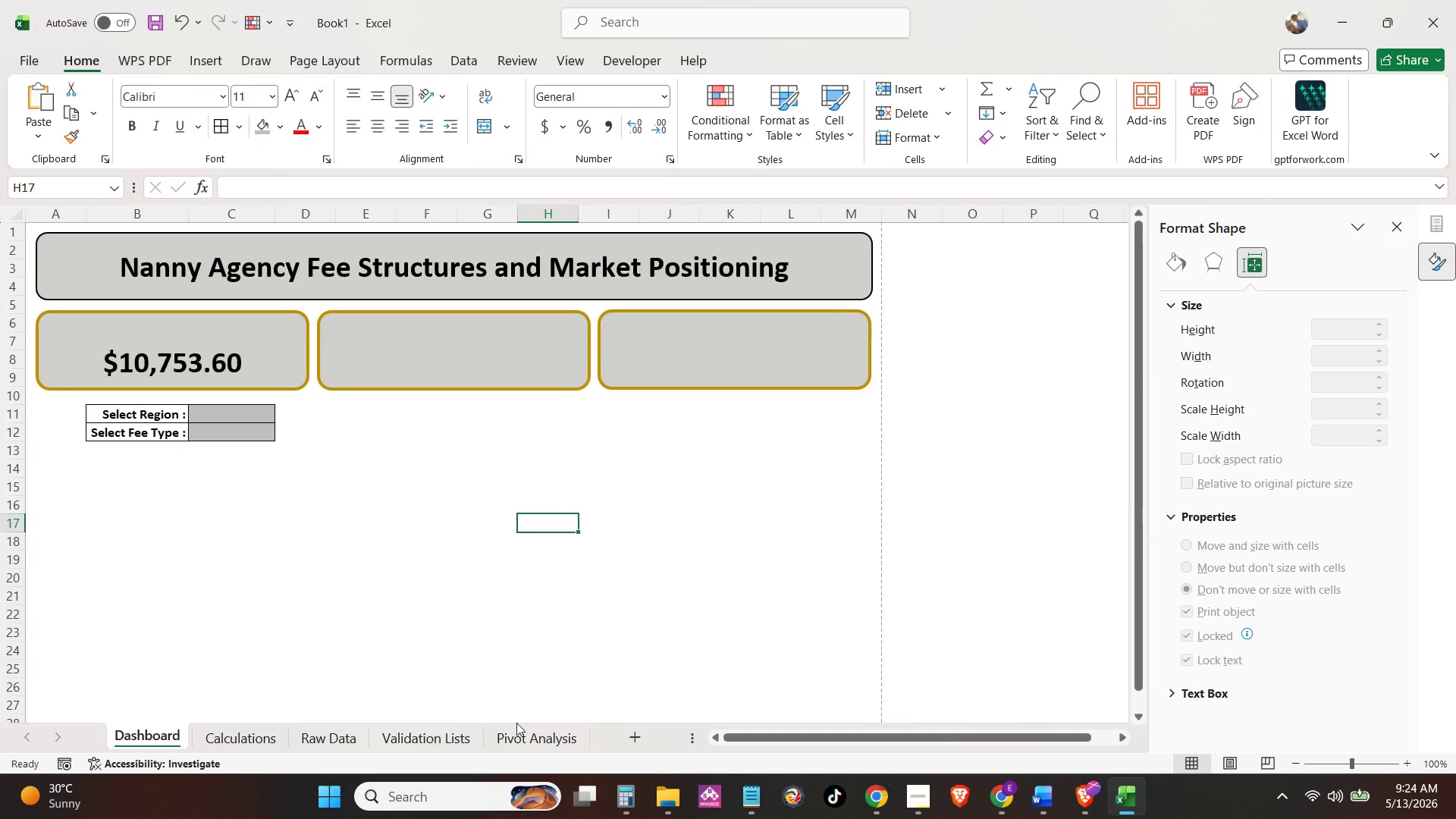 
left_click([511, 789])
 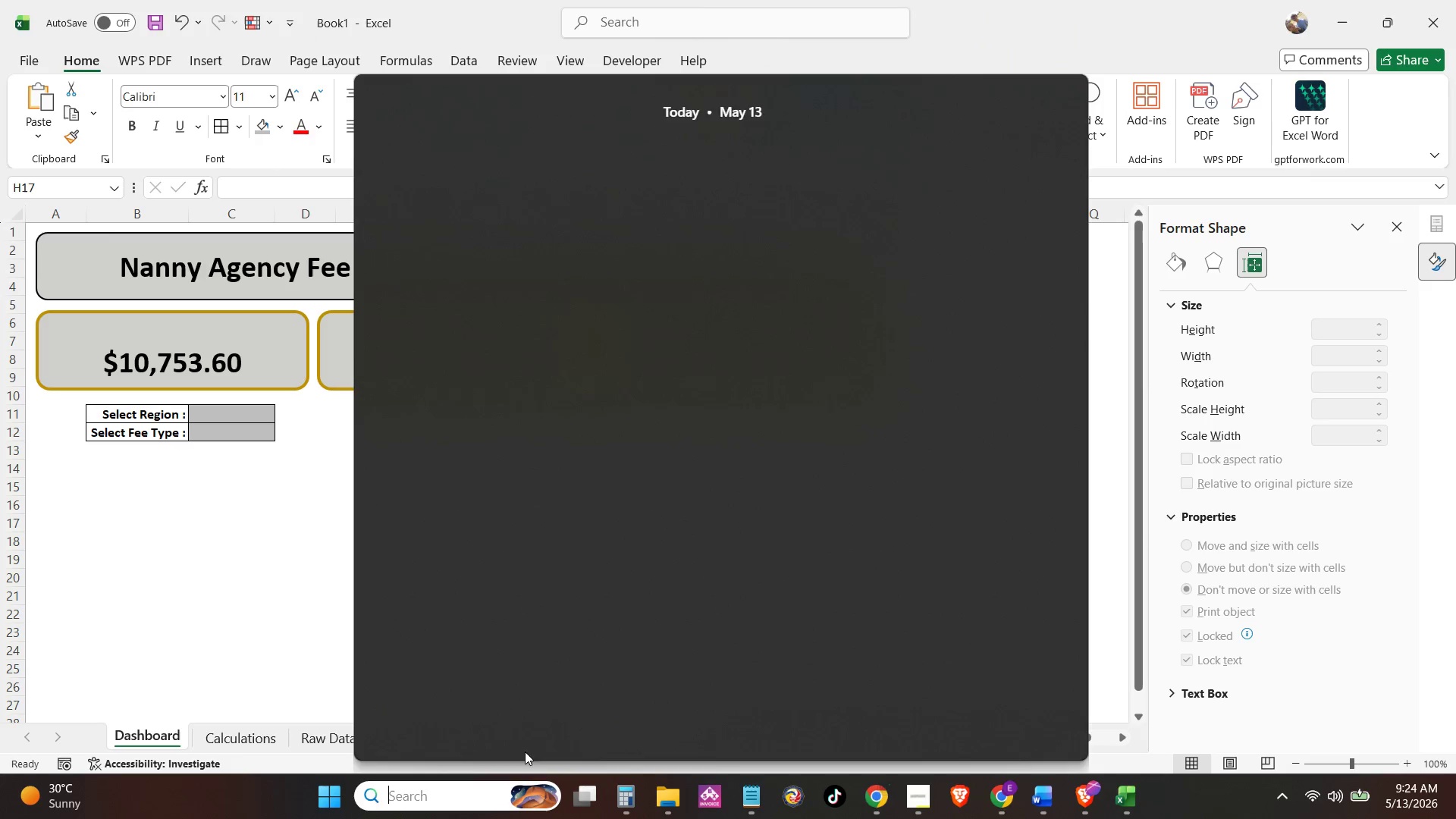 
left_click([237, 596])
 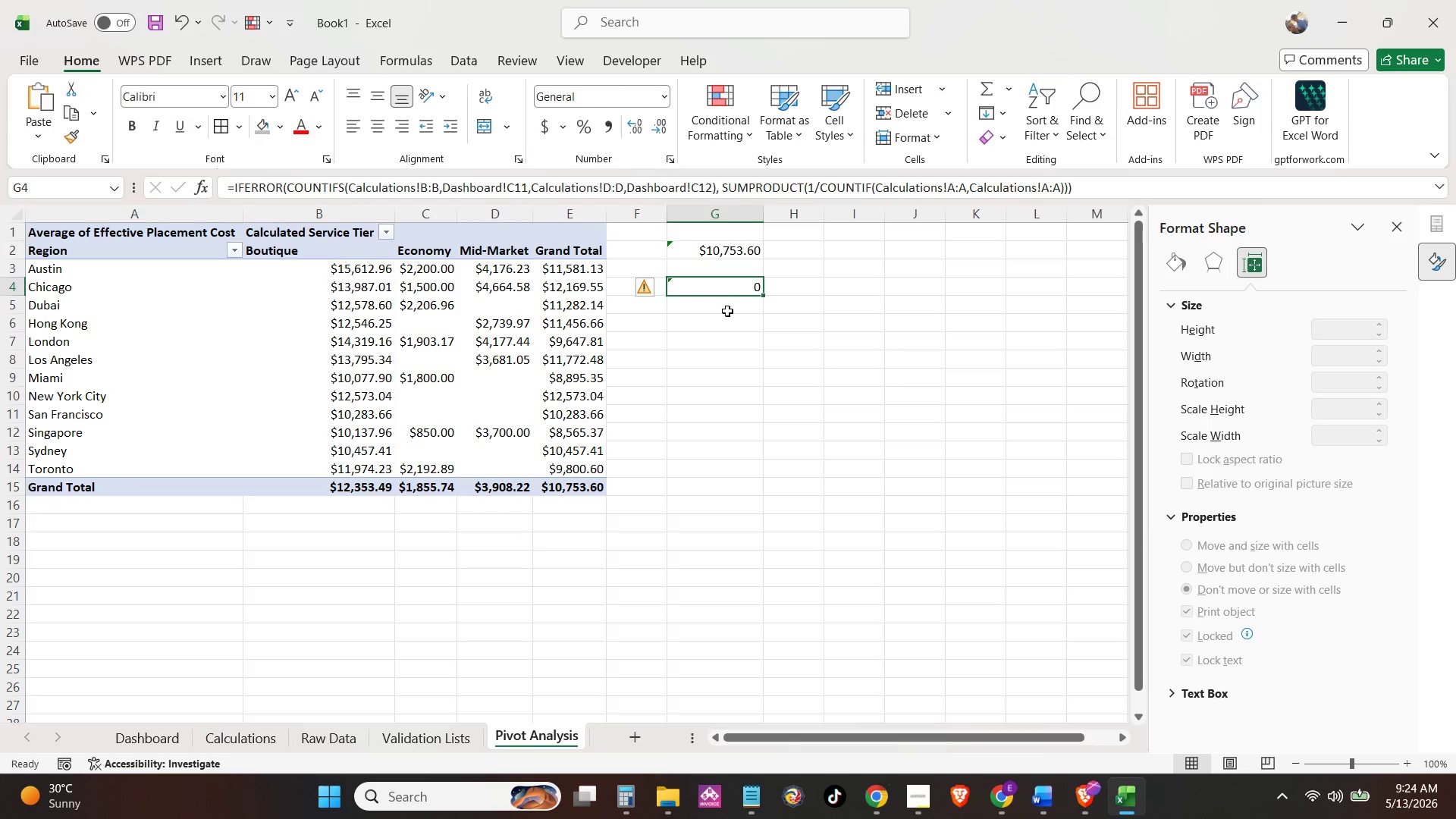 
double_click([731, 287])
 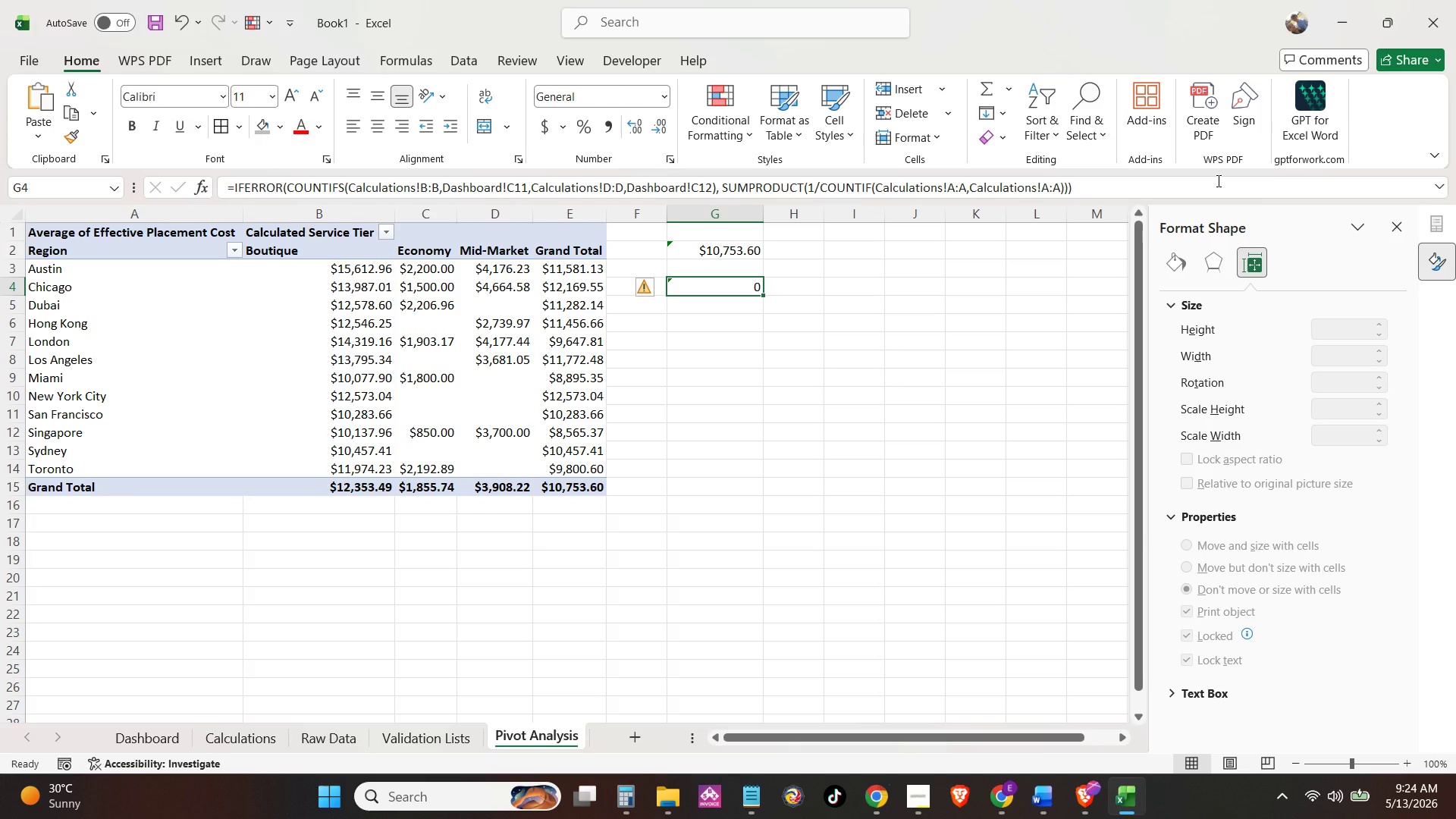 
left_click([1217, 180])
 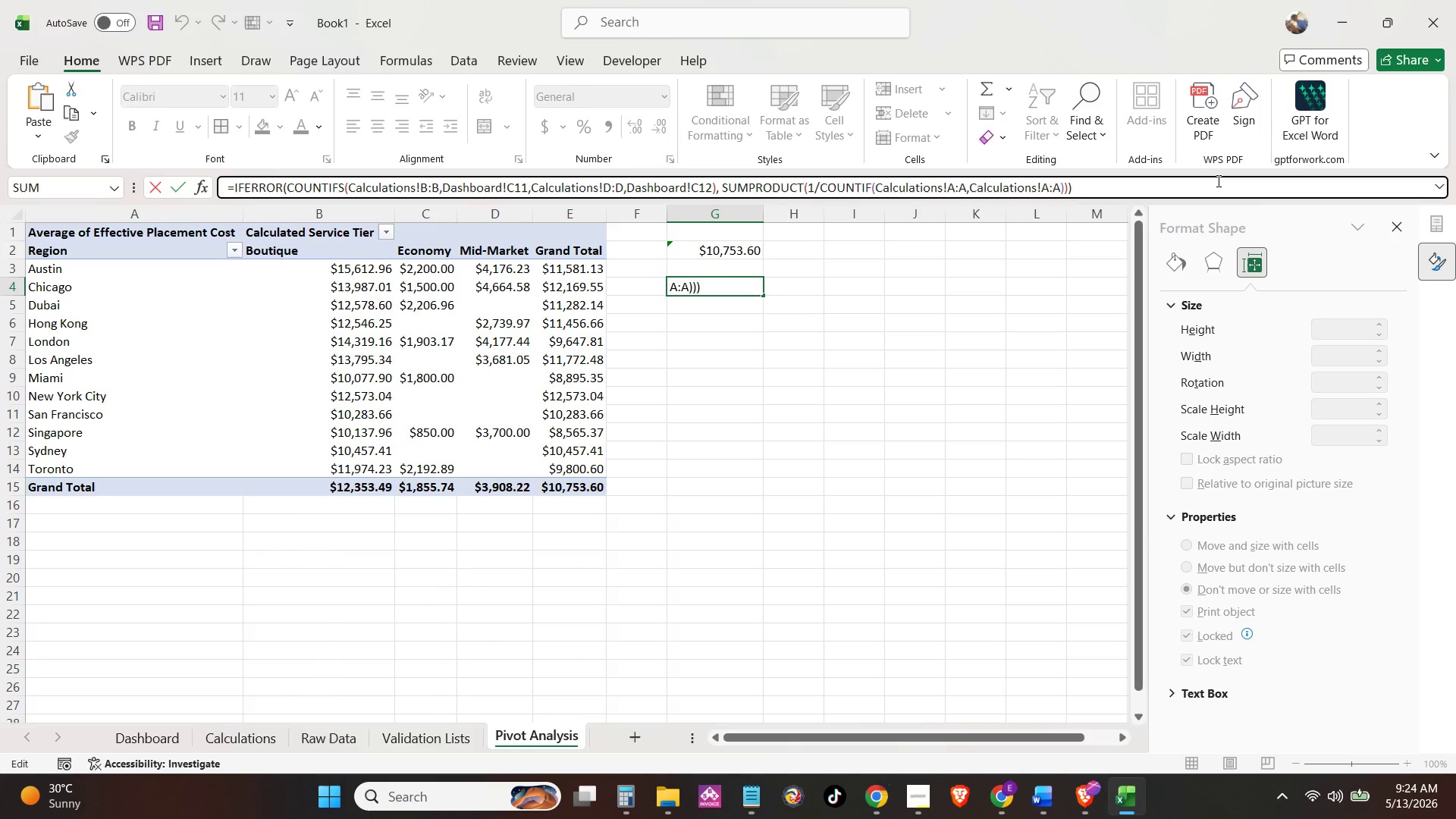 
wait(25.55)
 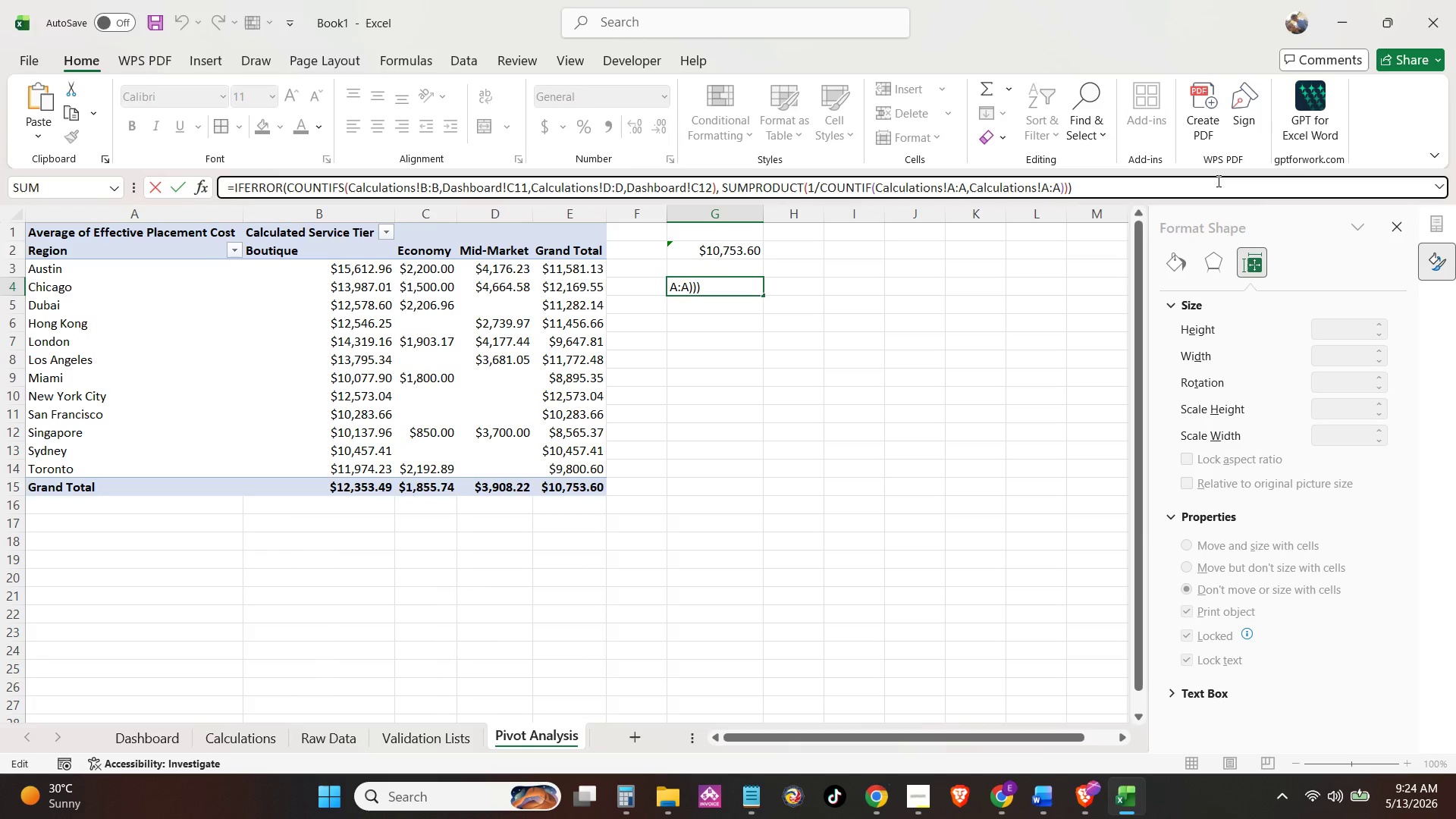 
left_click([877, 582])
 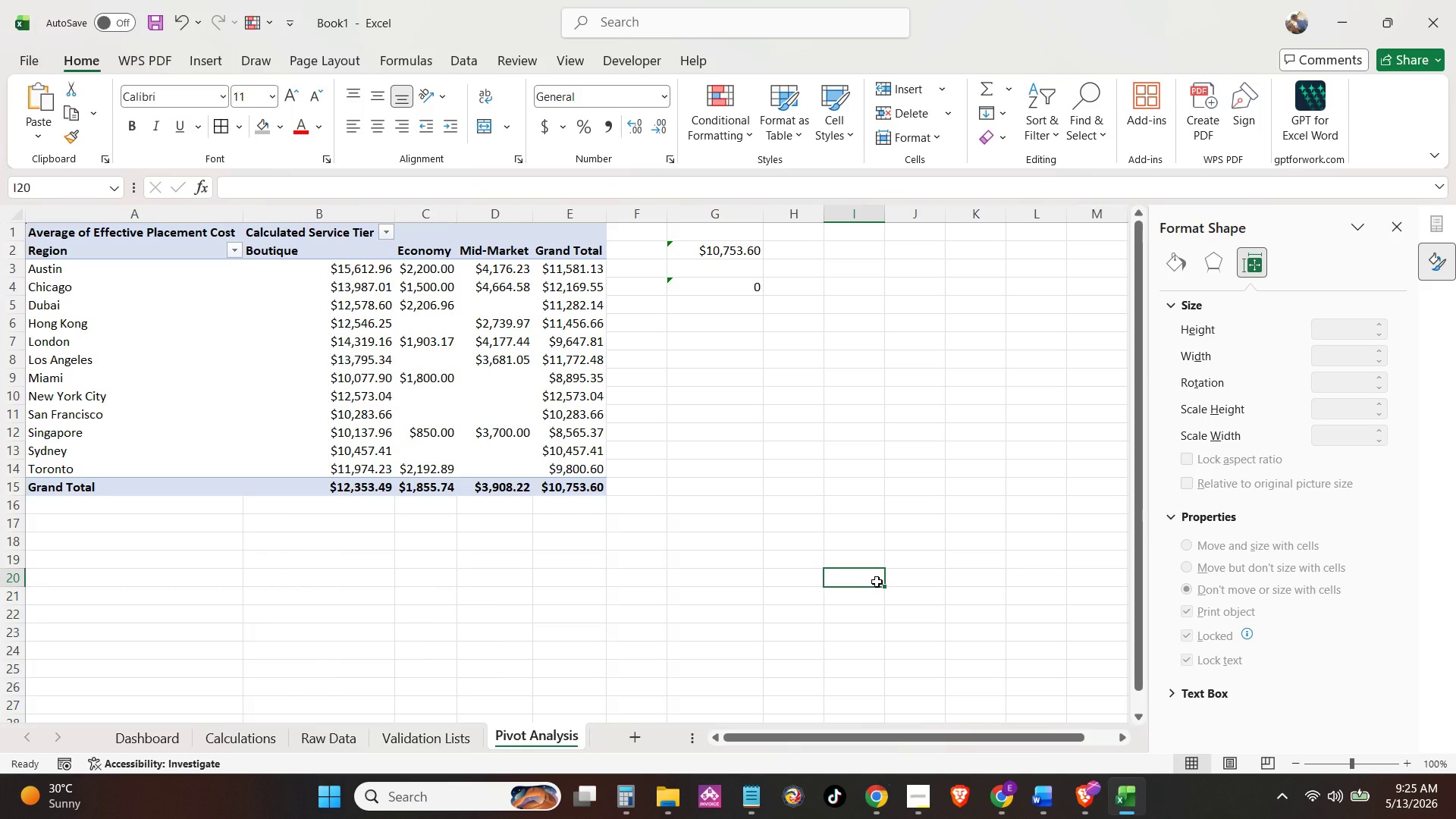 
wait(30.55)
 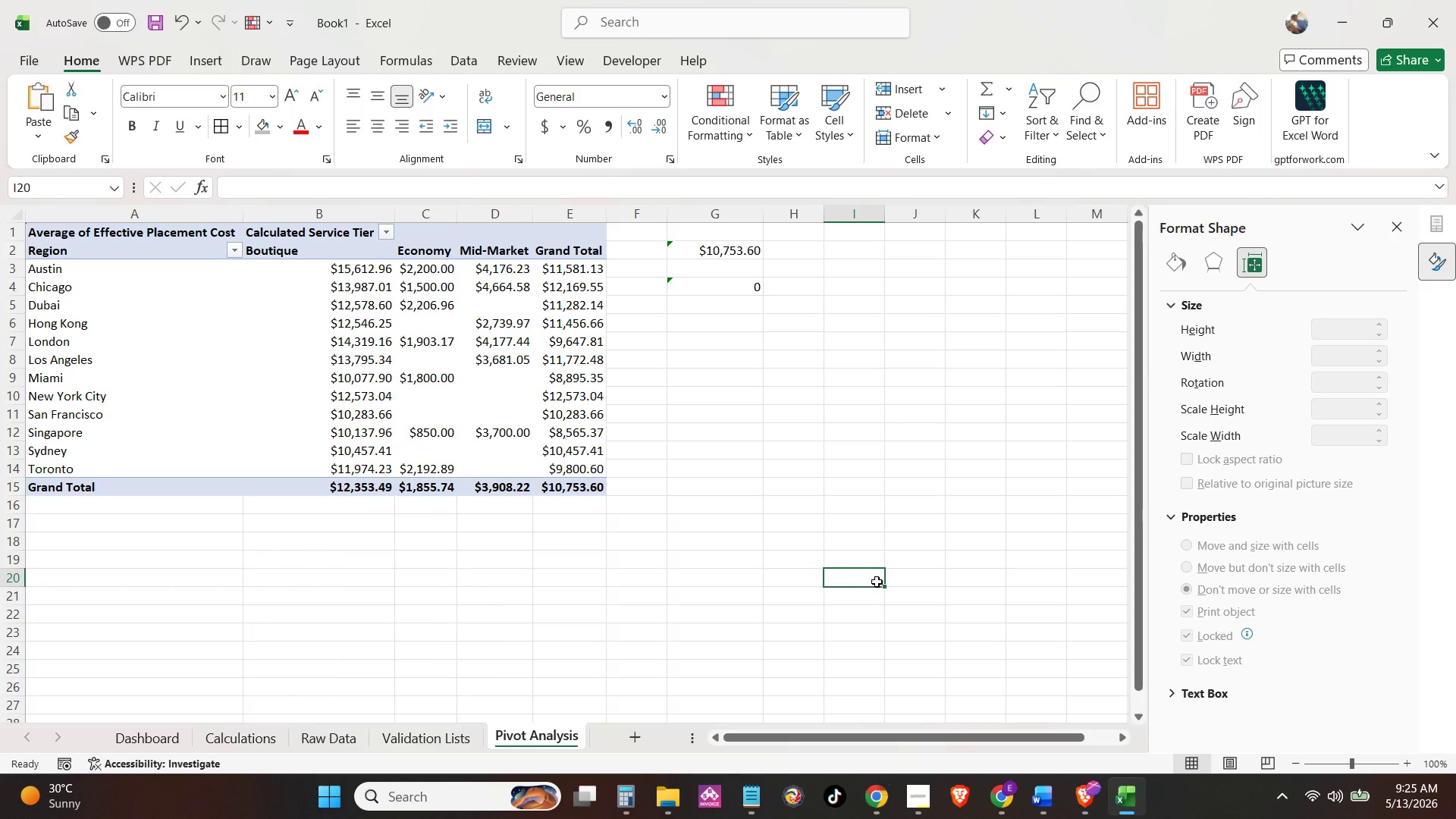 
left_click([839, 438])
 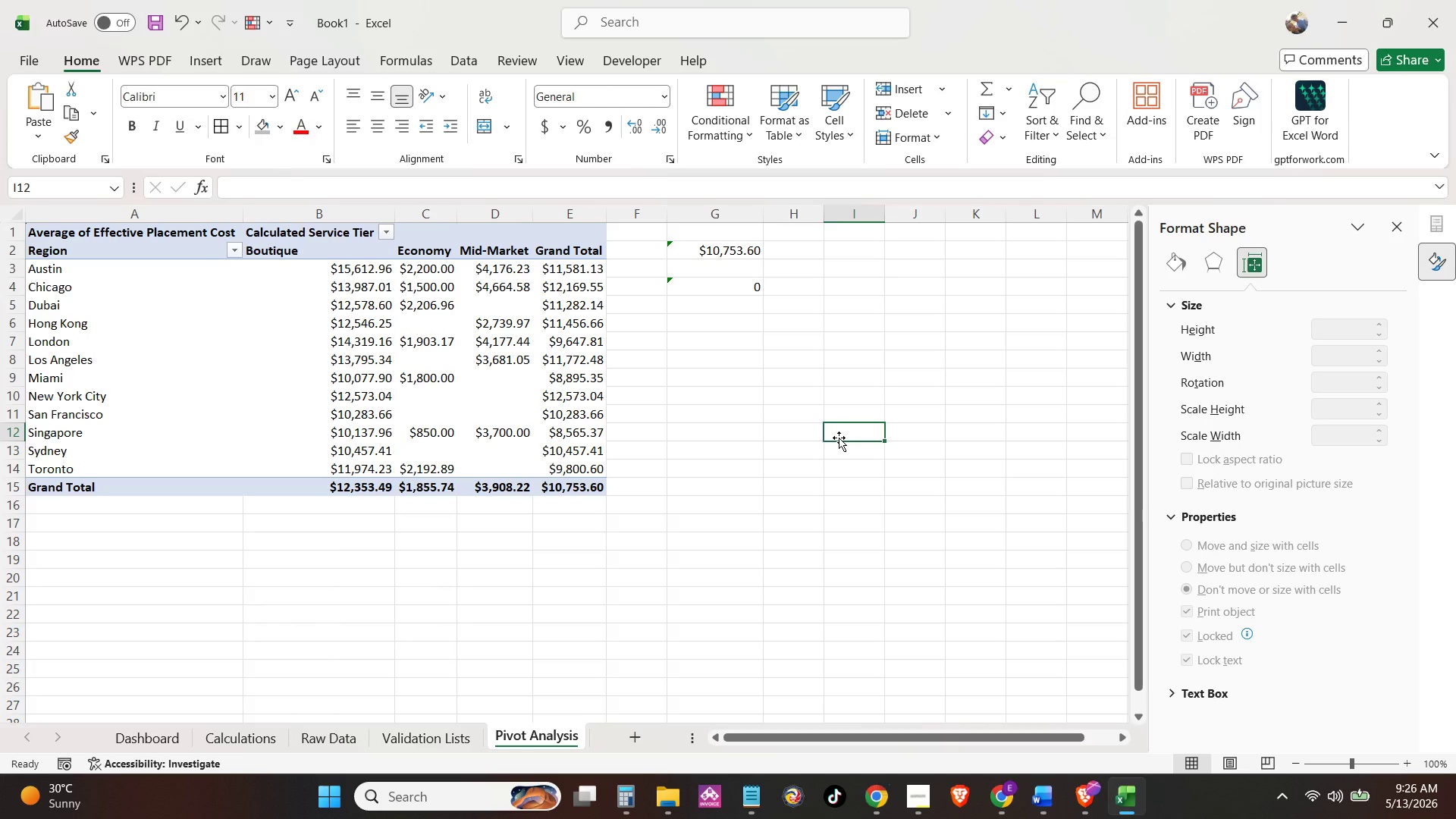 
wait(32.58)
 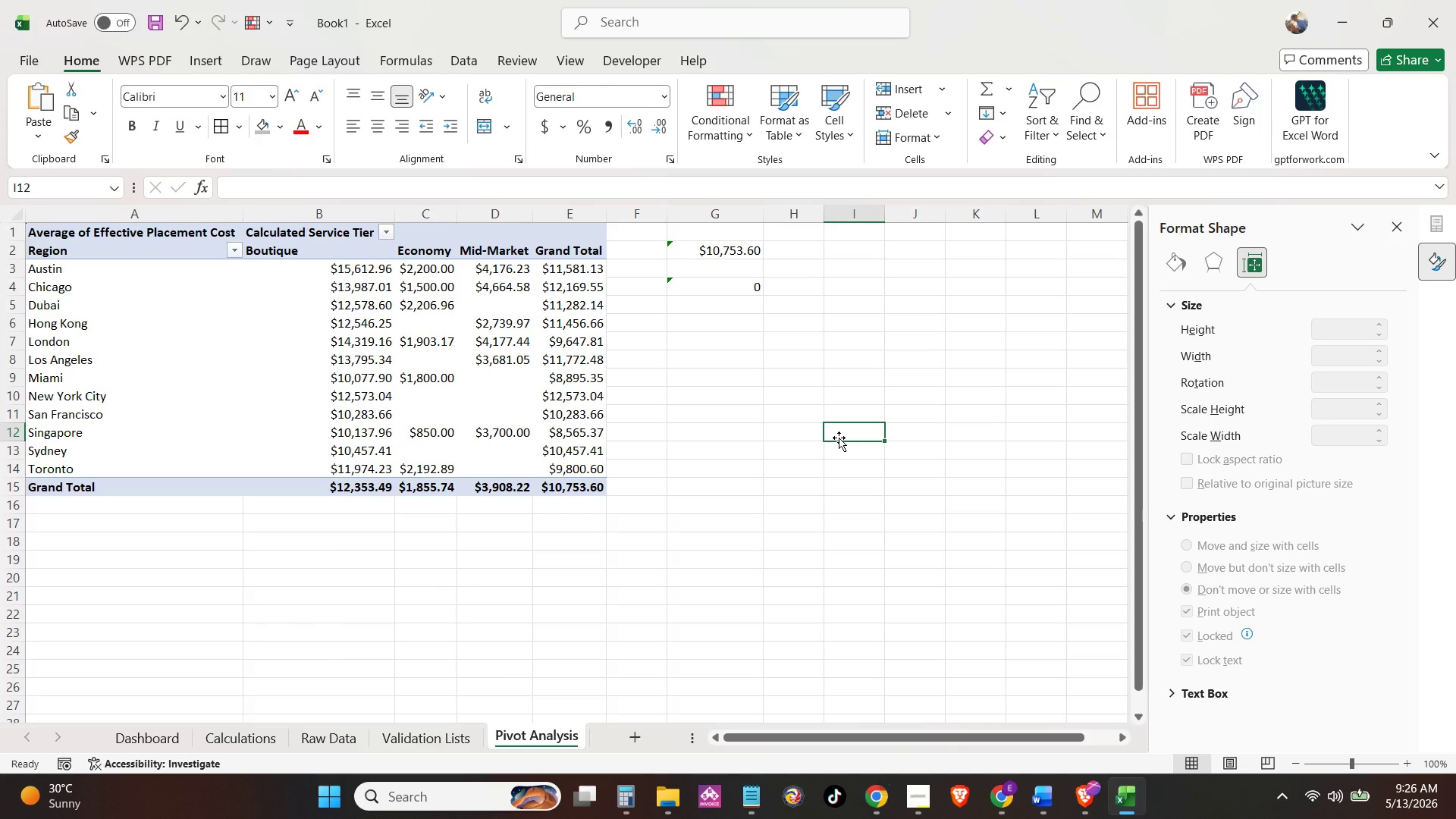 
left_click([903, 289])
 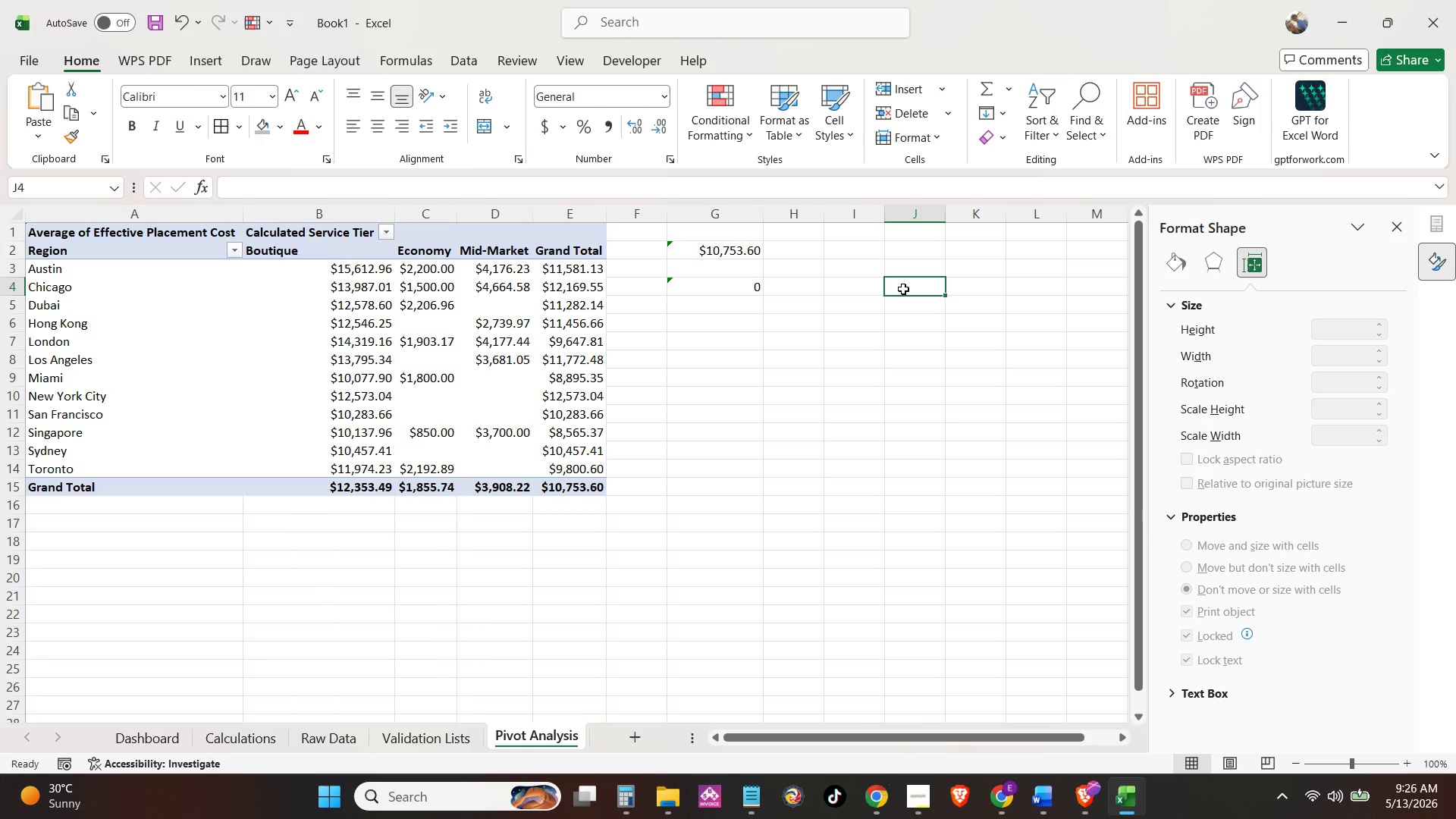 
wait(16.72)
 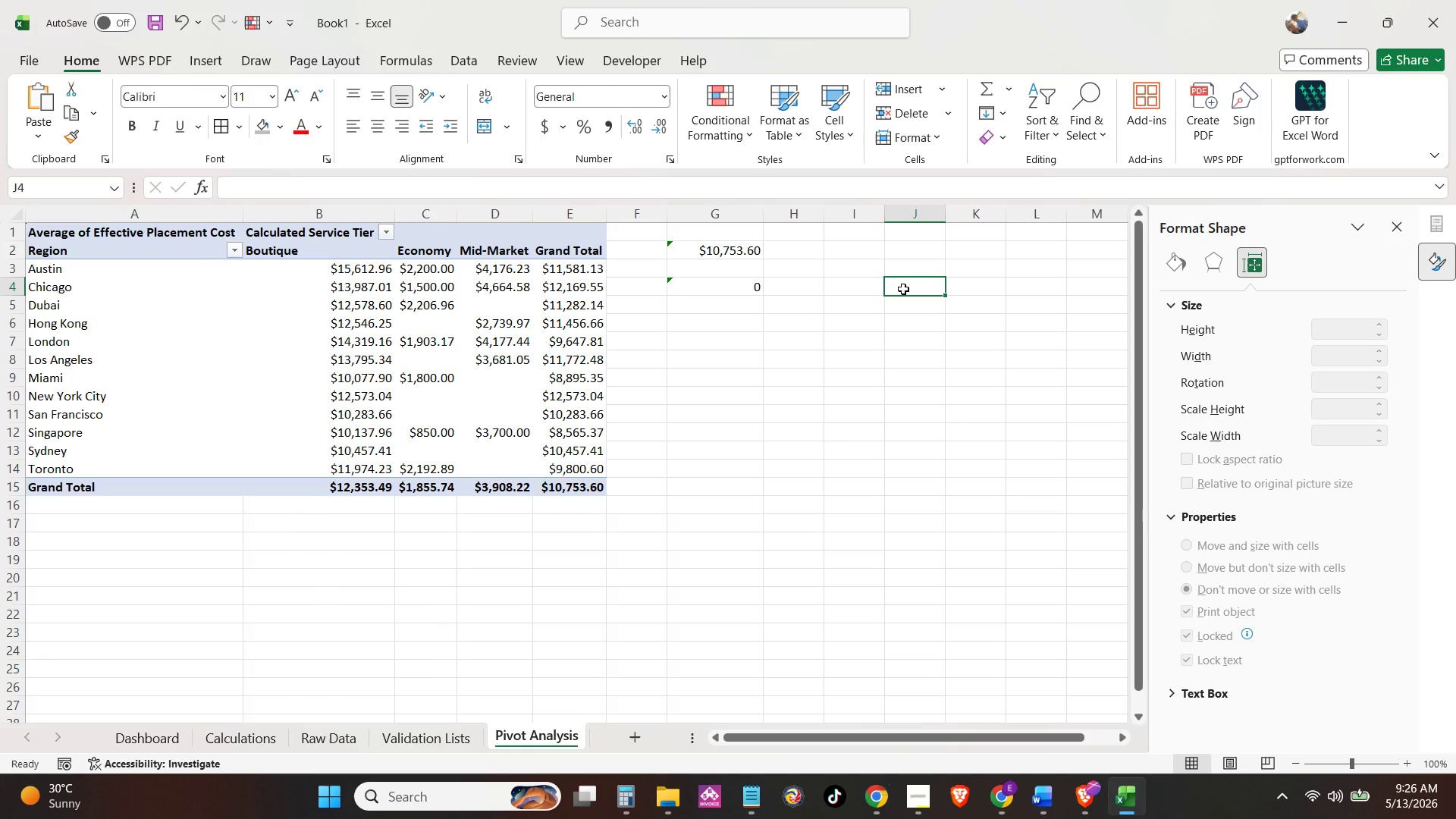 
left_click([165, 742])
 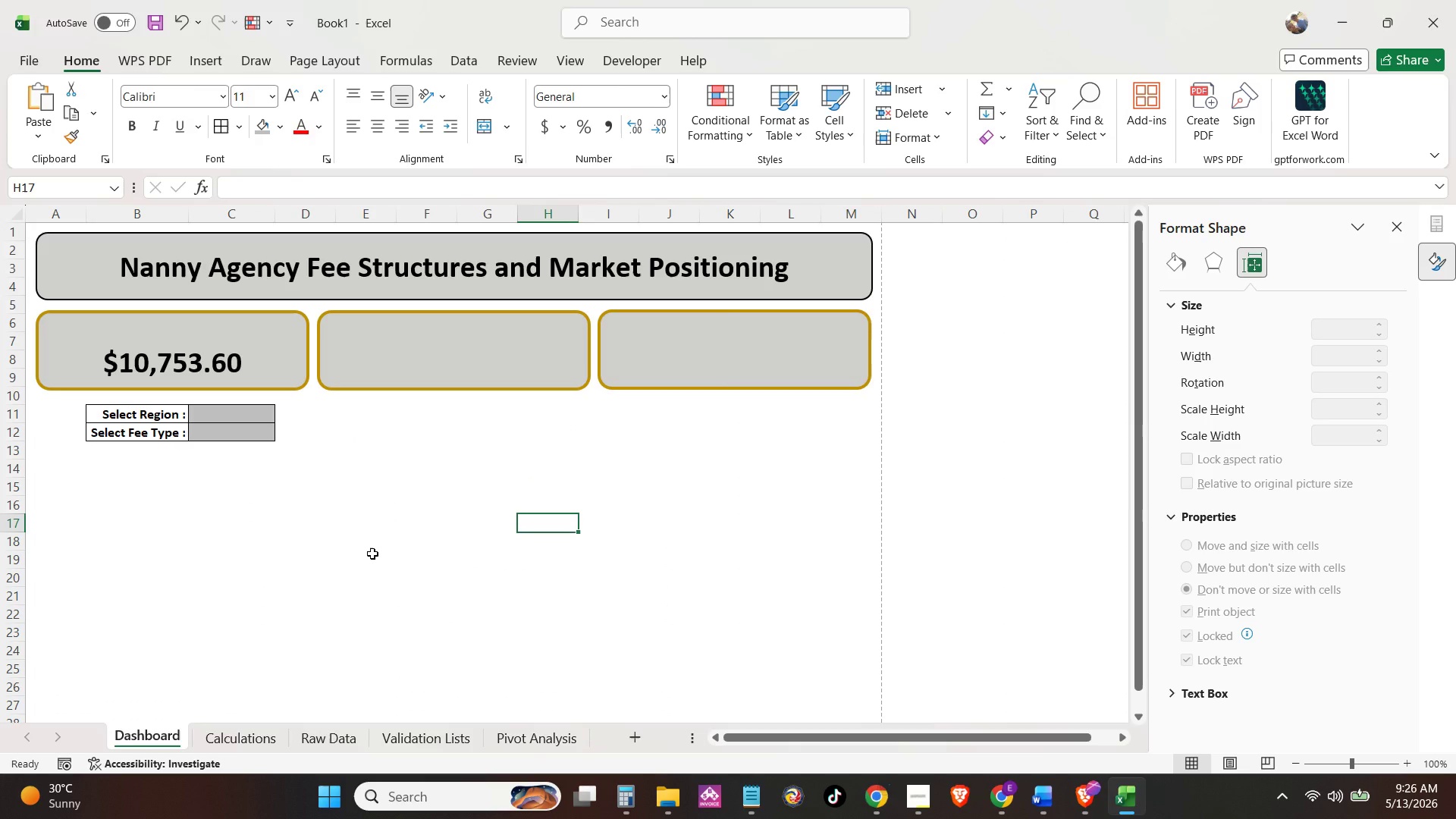 
wait(25.34)
 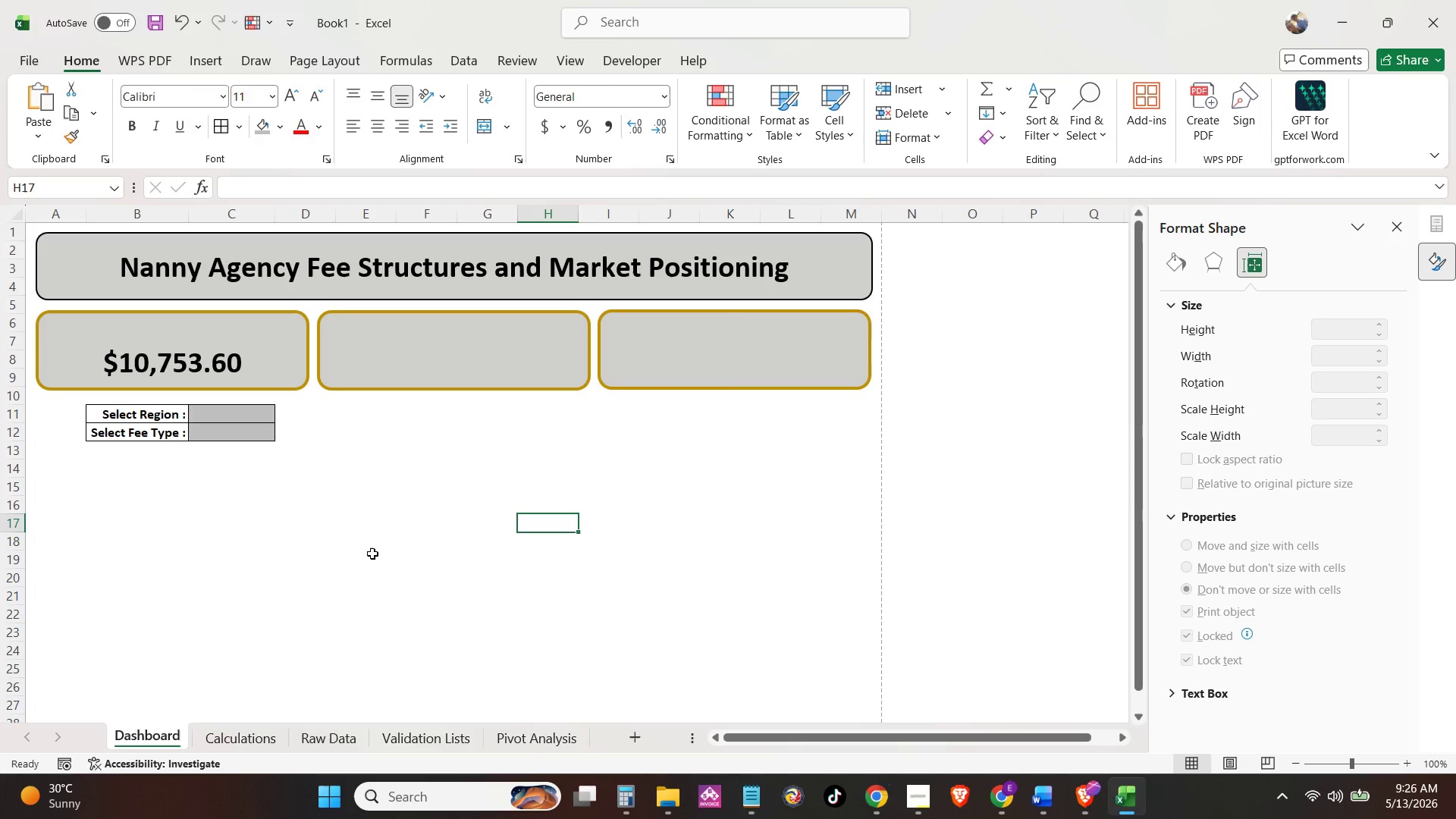 
left_click([227, 60])
 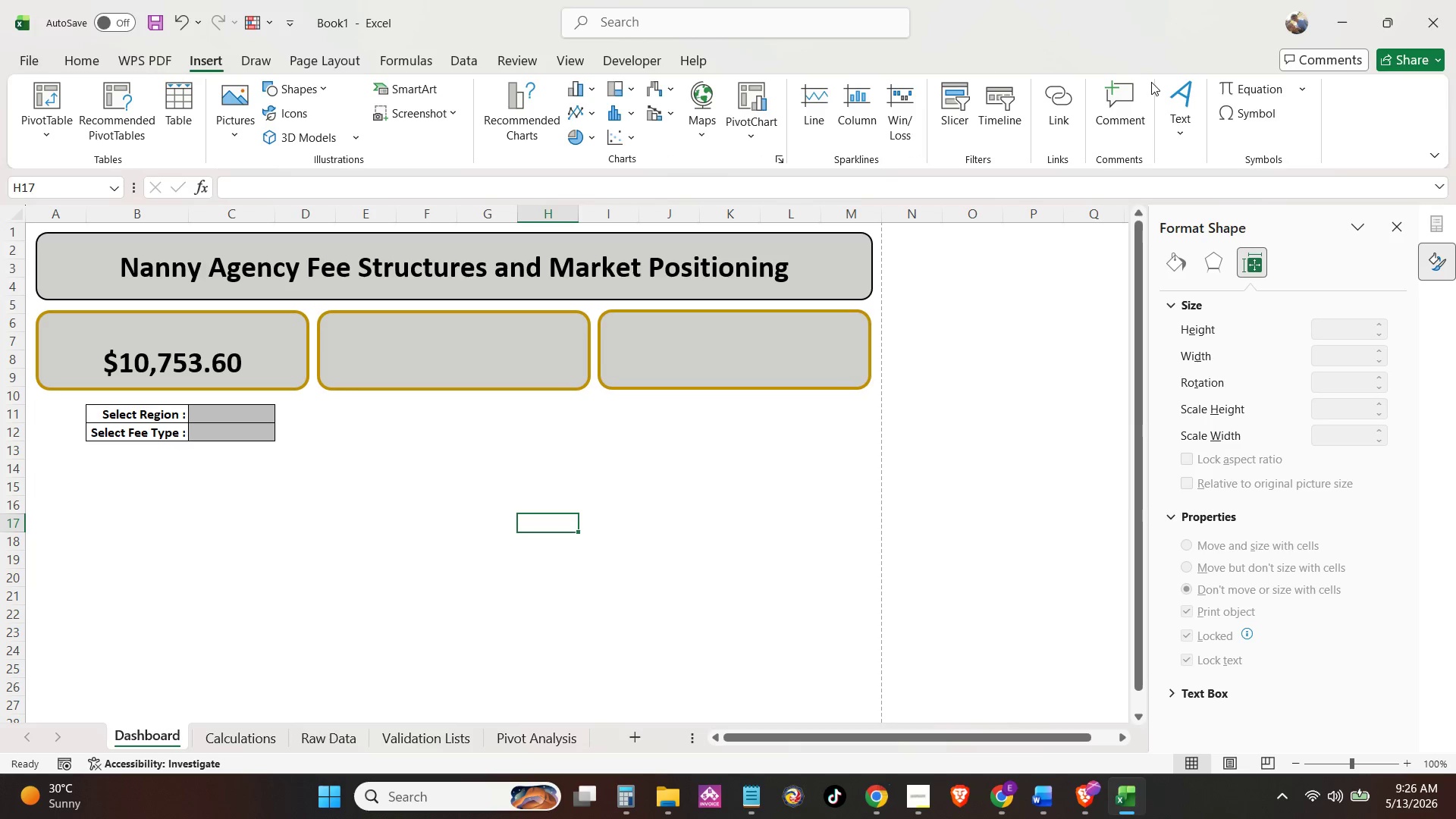 
left_click([1181, 88])
 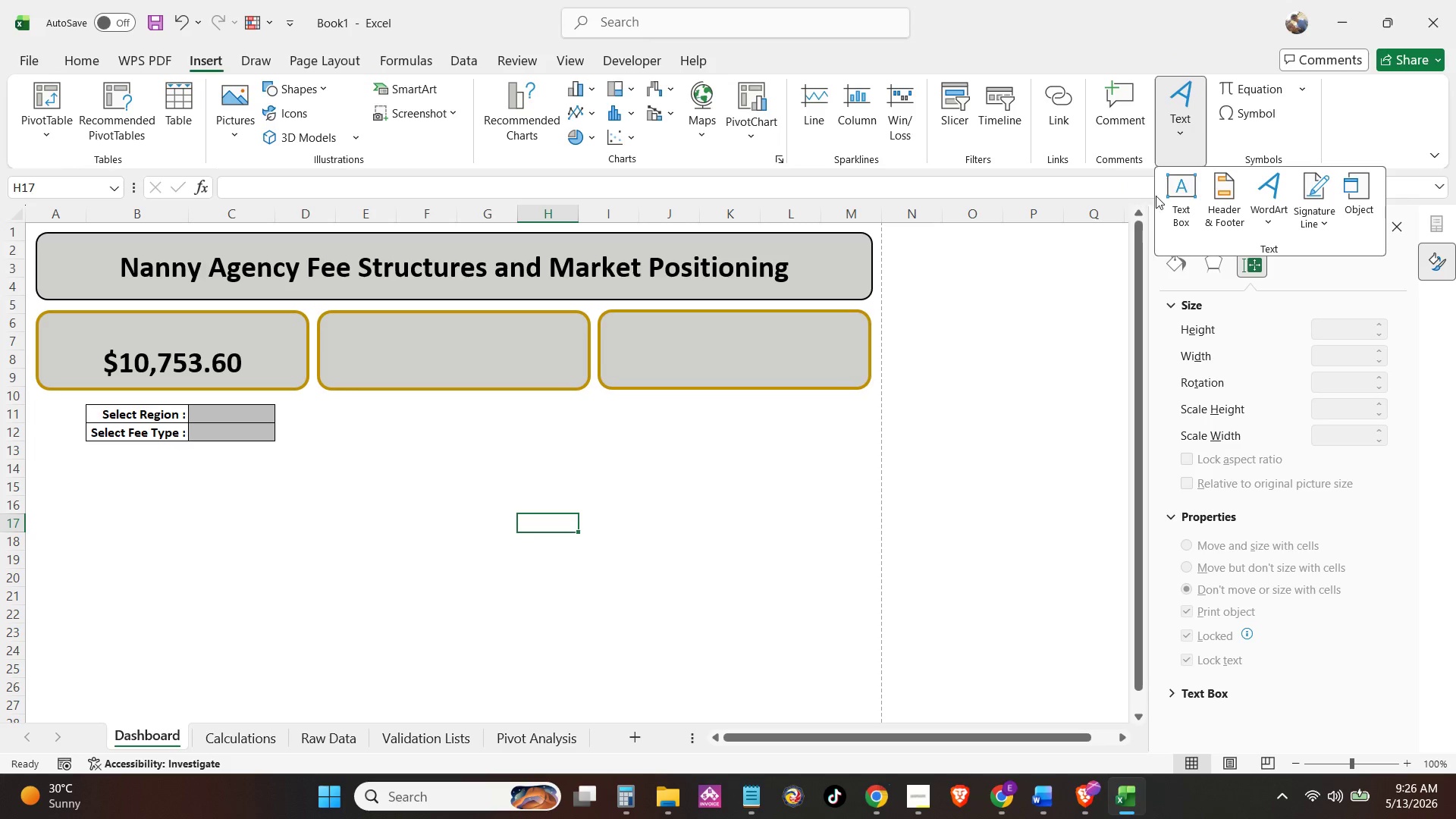 
left_click([1173, 184])
 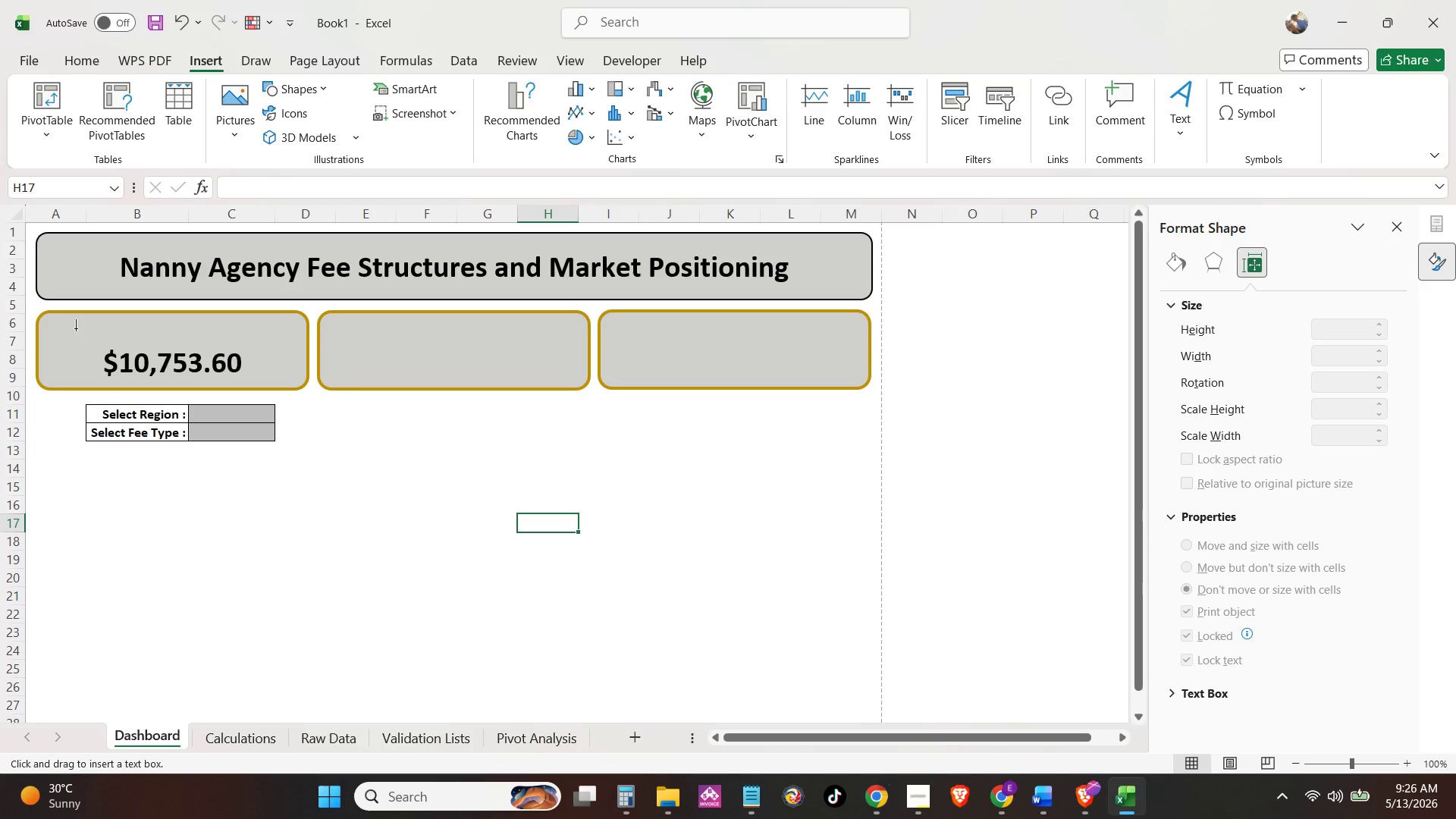 
left_click_drag(start_coordinate=[61, 328], to_coordinate=[275, 347])
 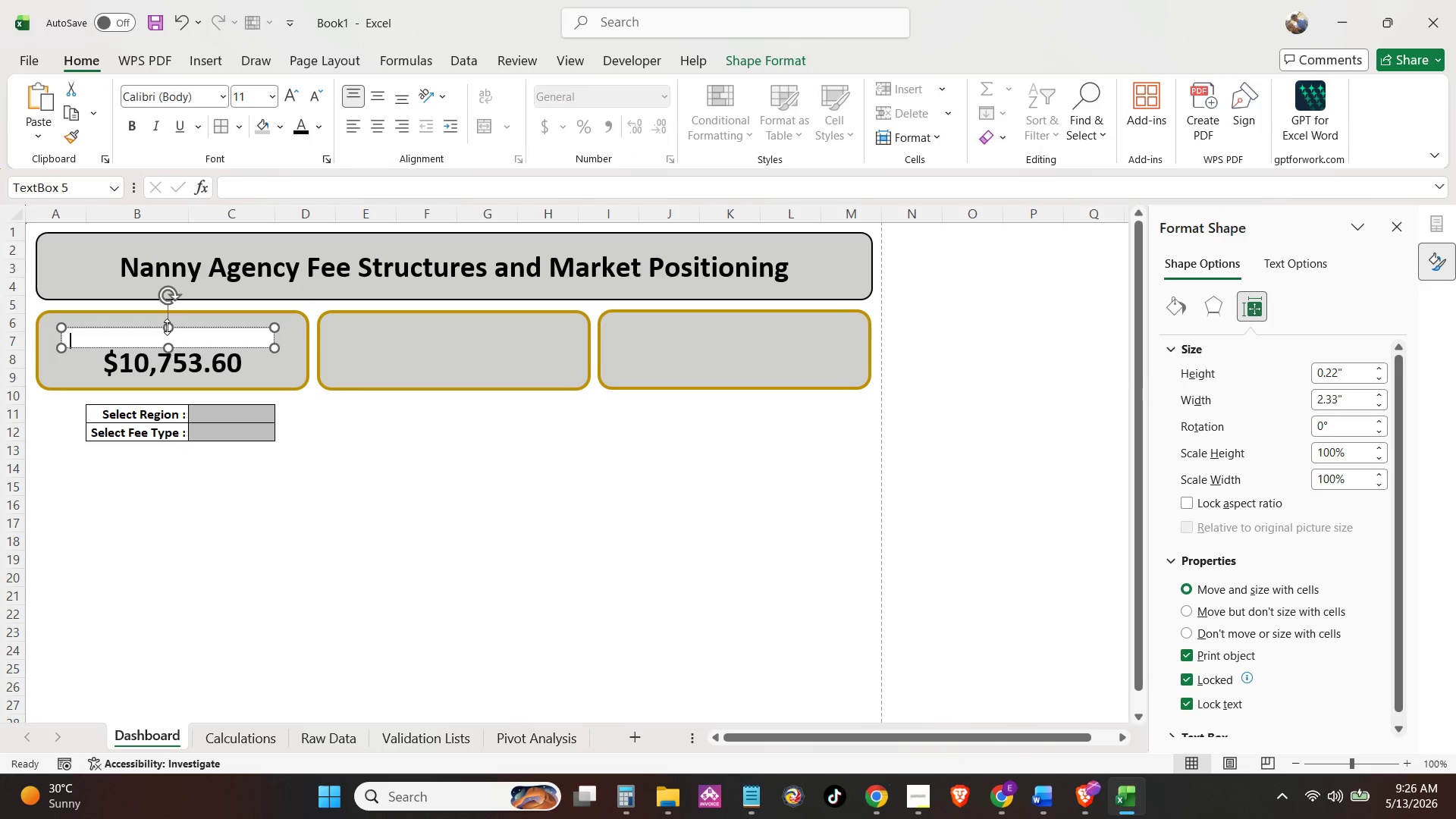 
left_click_drag(start_coordinate=[167, 327], to_coordinate=[170, 318])
 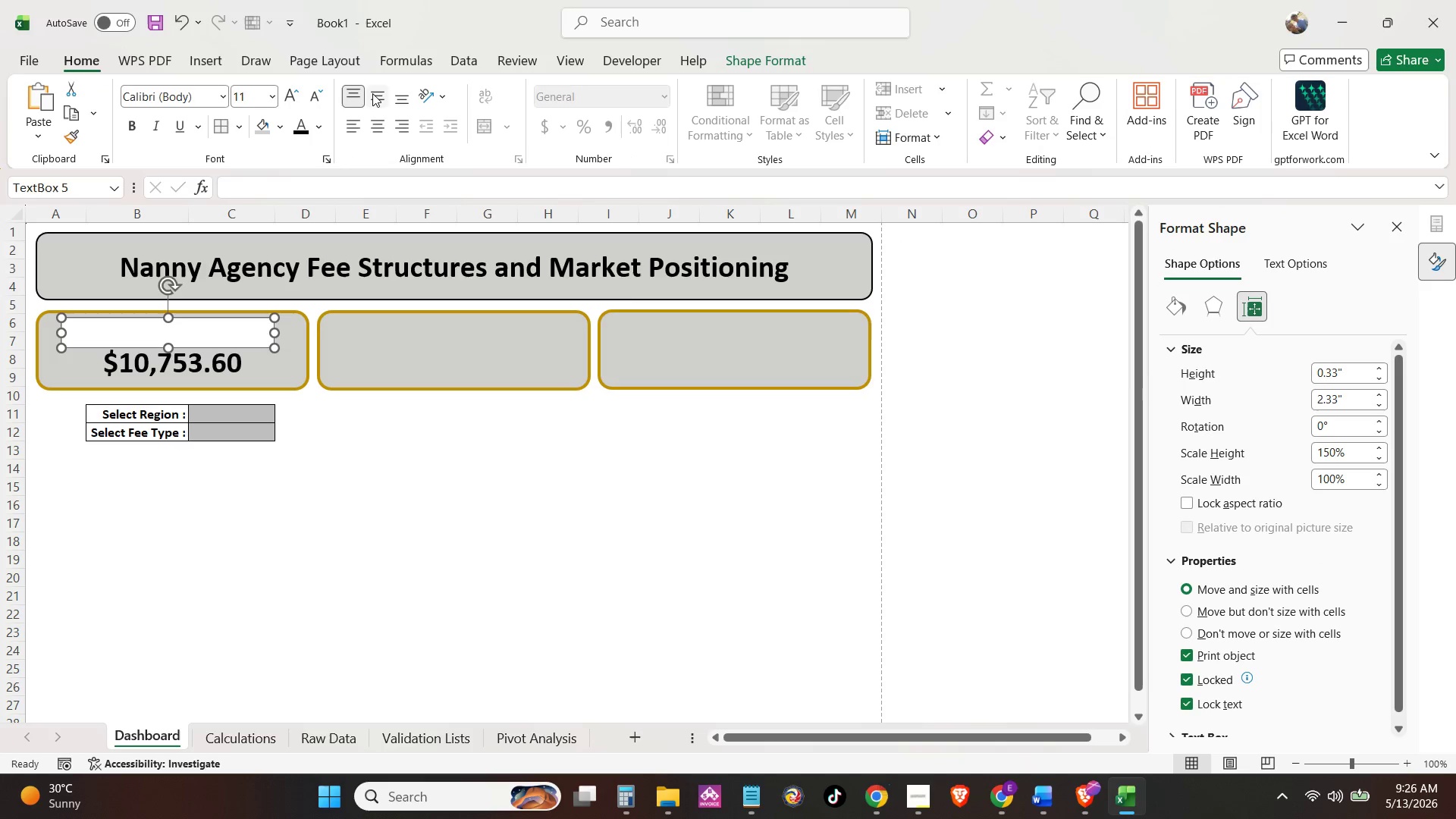 
double_click([384, 118])
 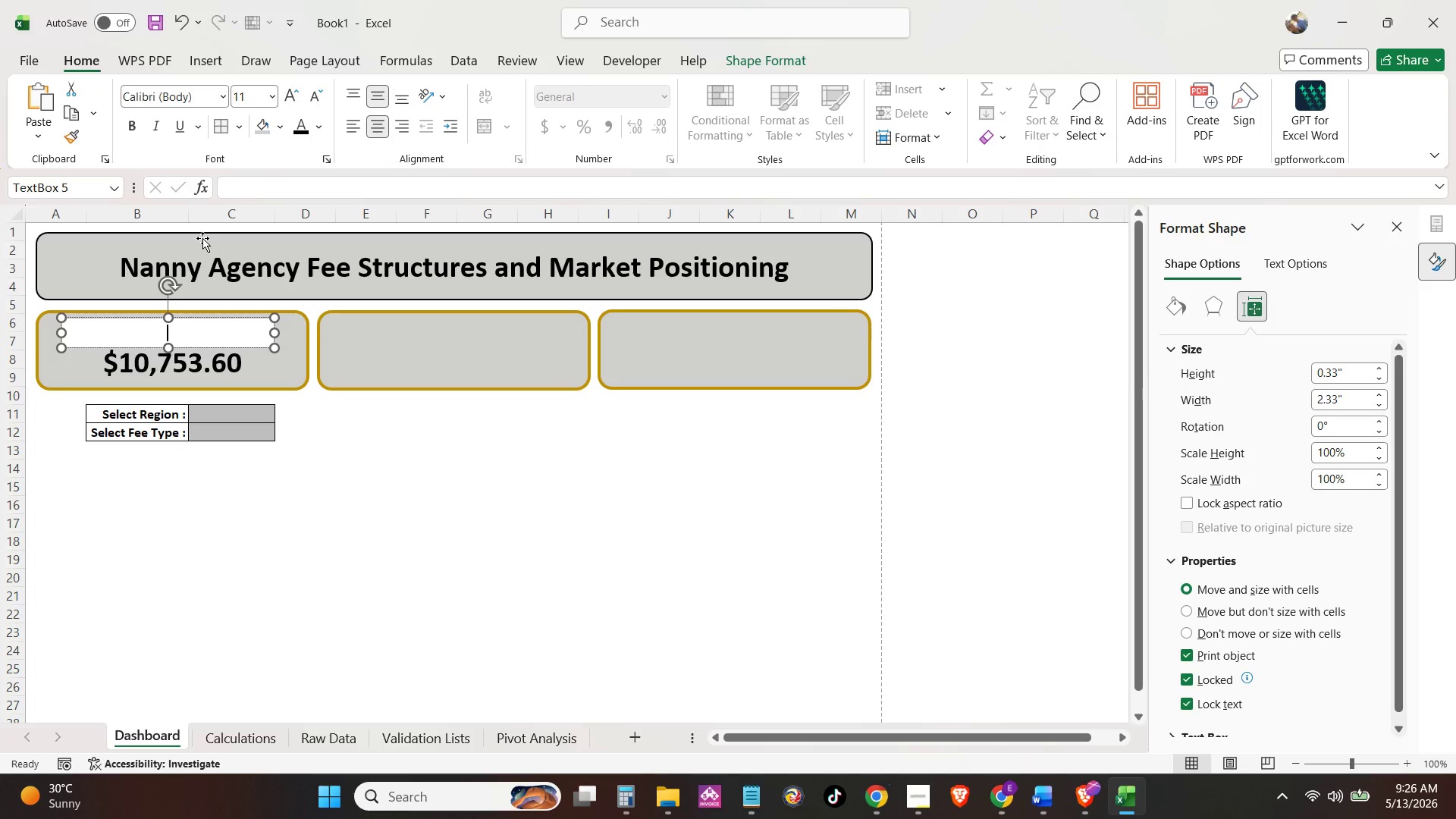 
type(Average )
 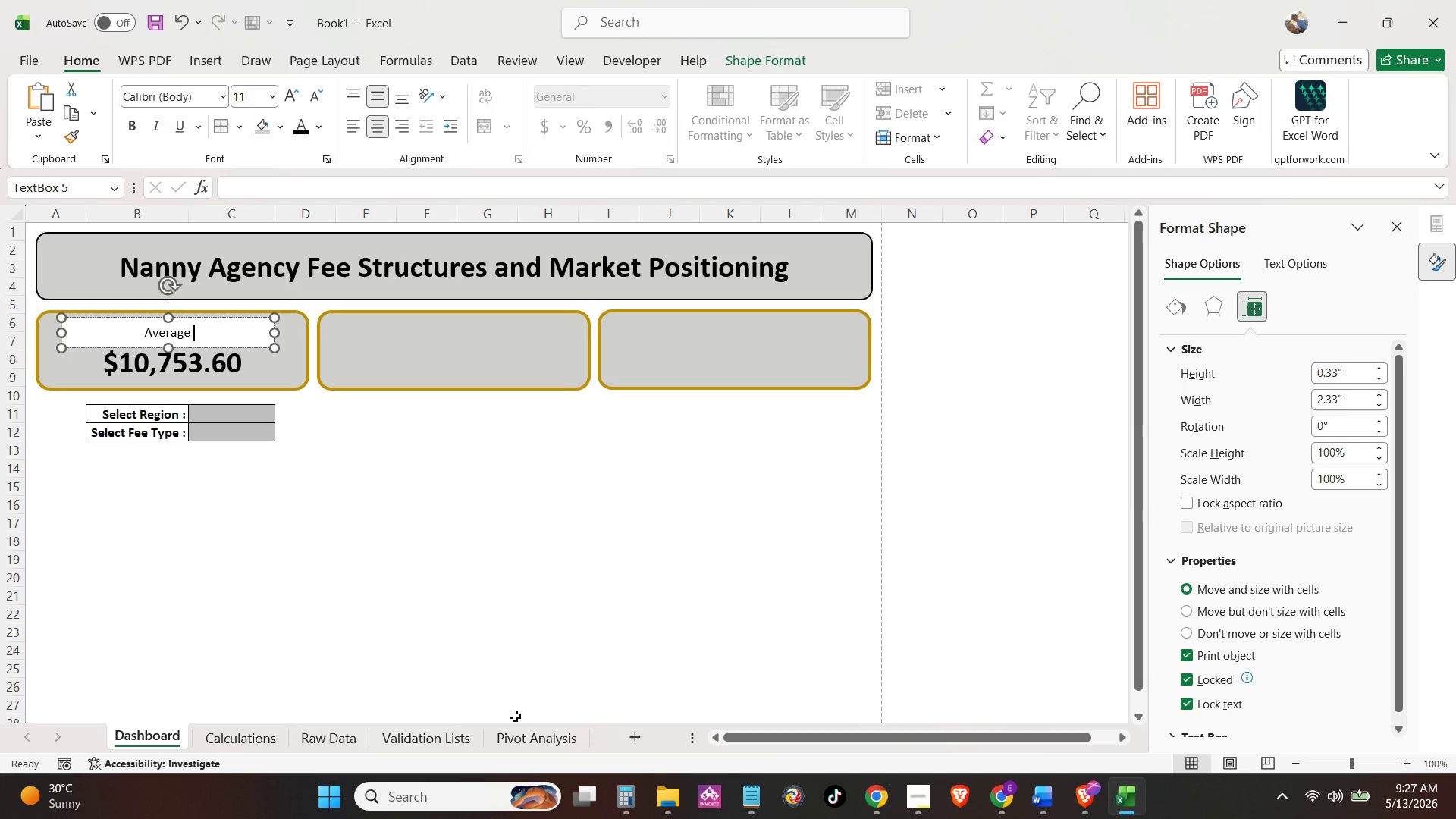 
hold_key(key=AltLeft, duration=0.5)
 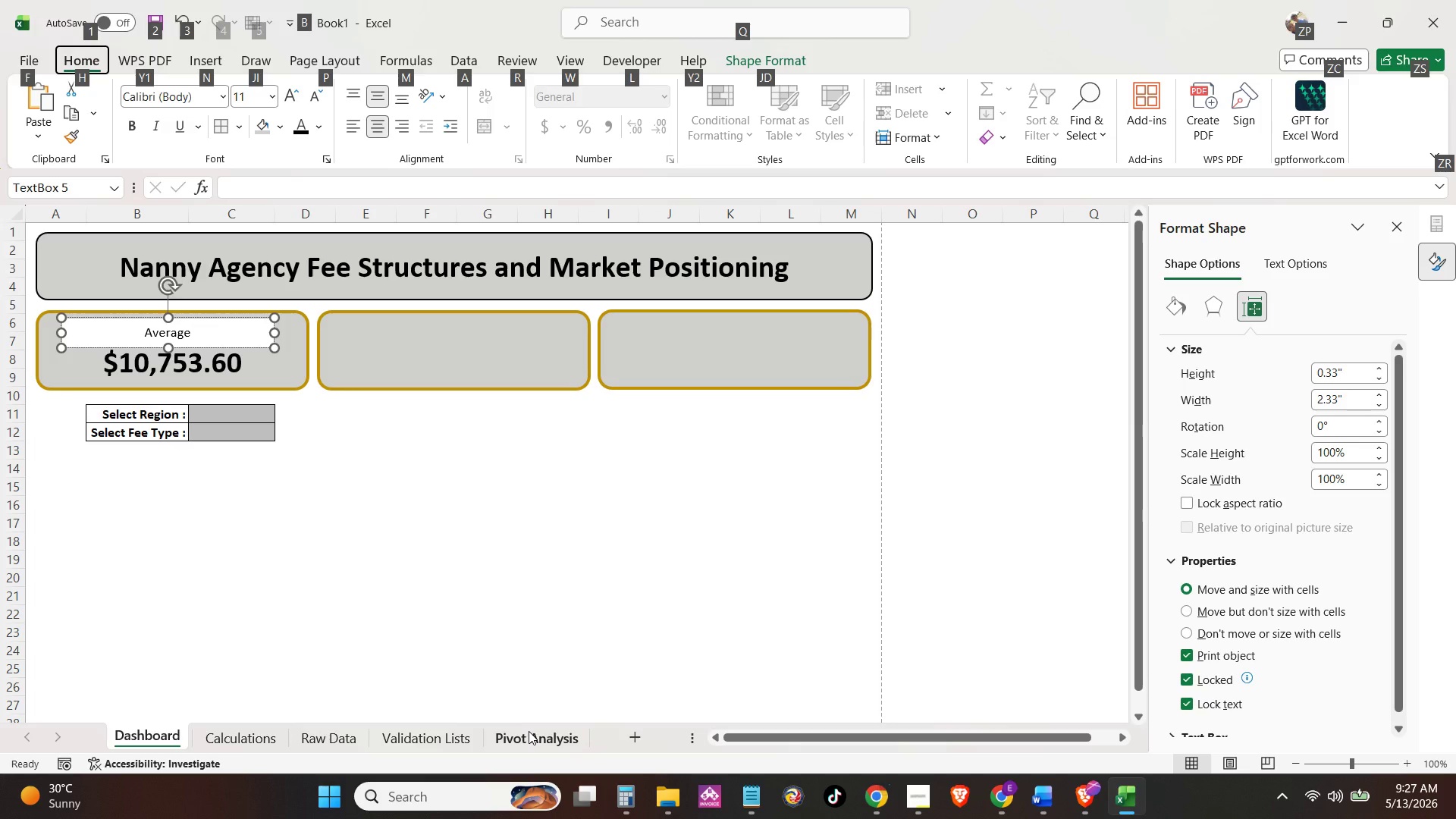 
wait(9.33)
 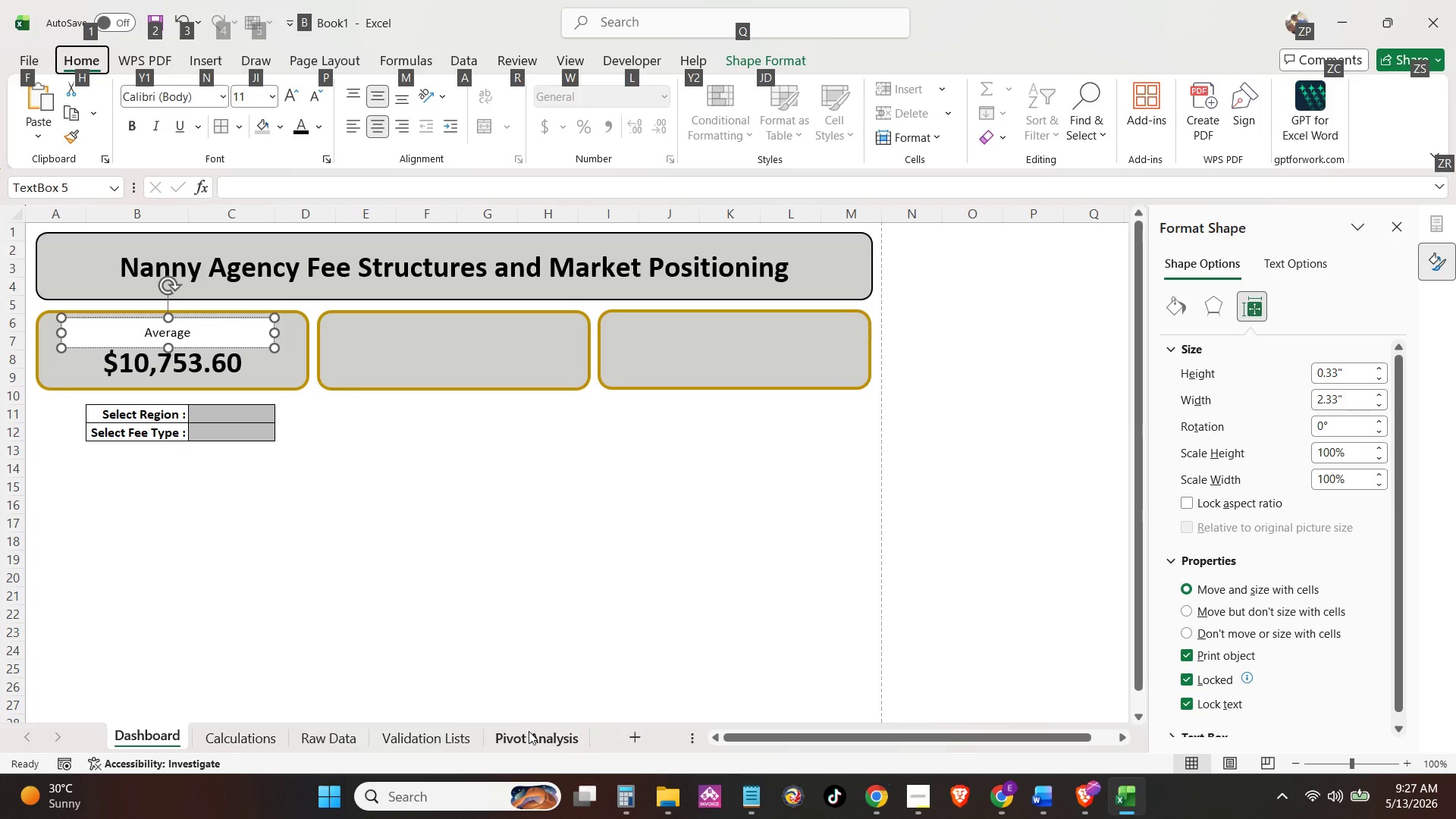 
type( Cost)
 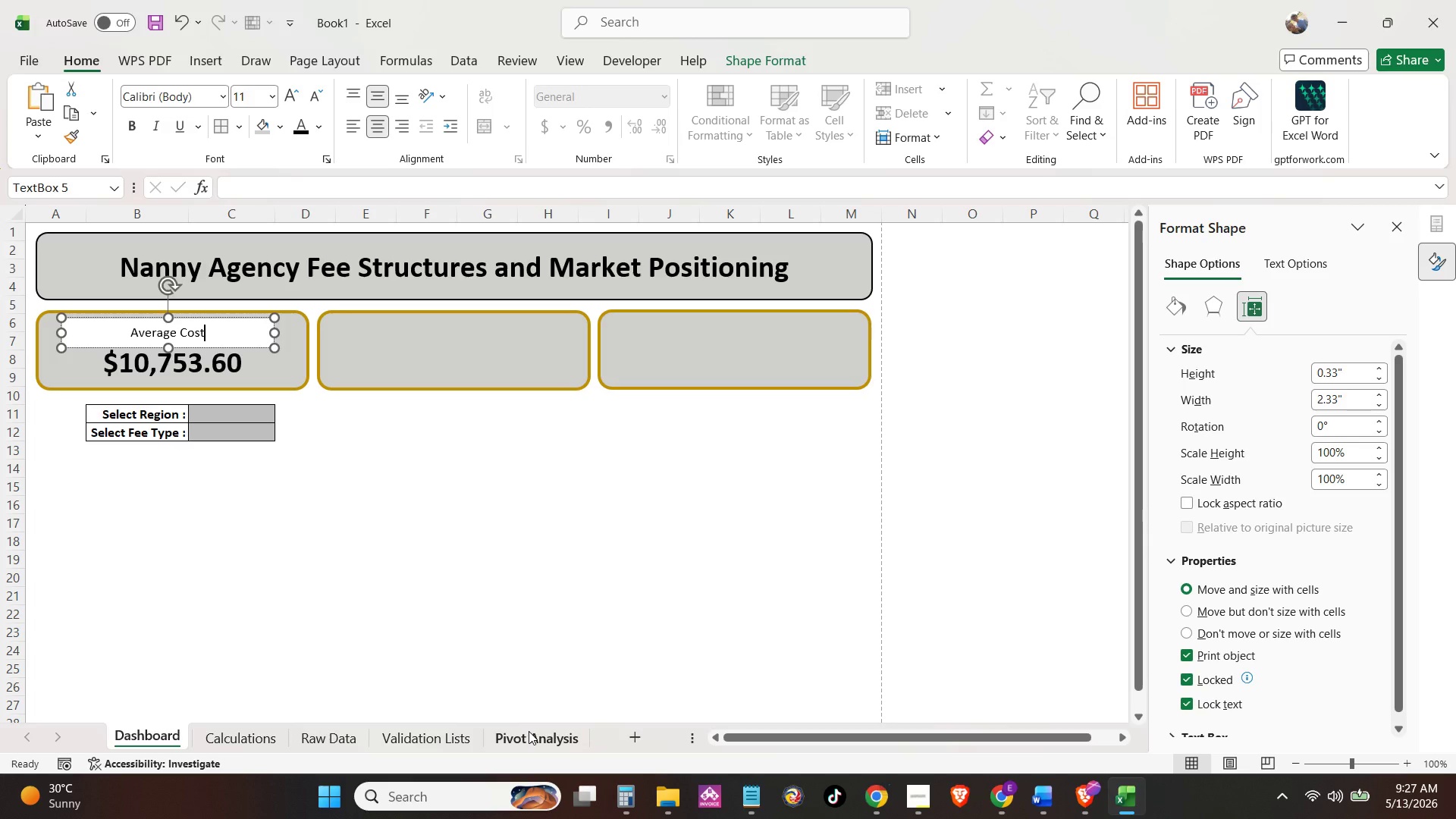 
left_click([340, 487])
 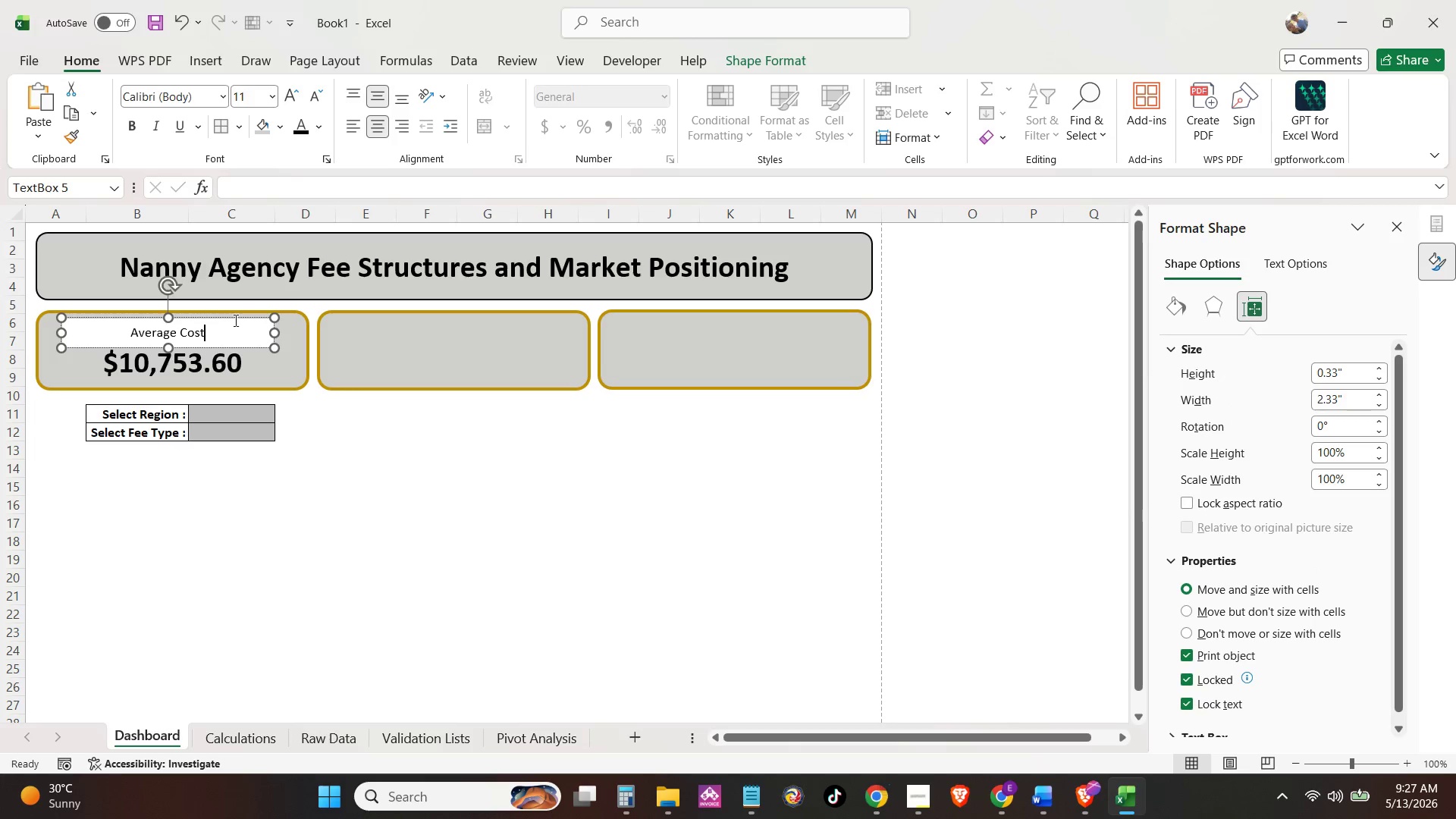 
double_click([237, 319])
 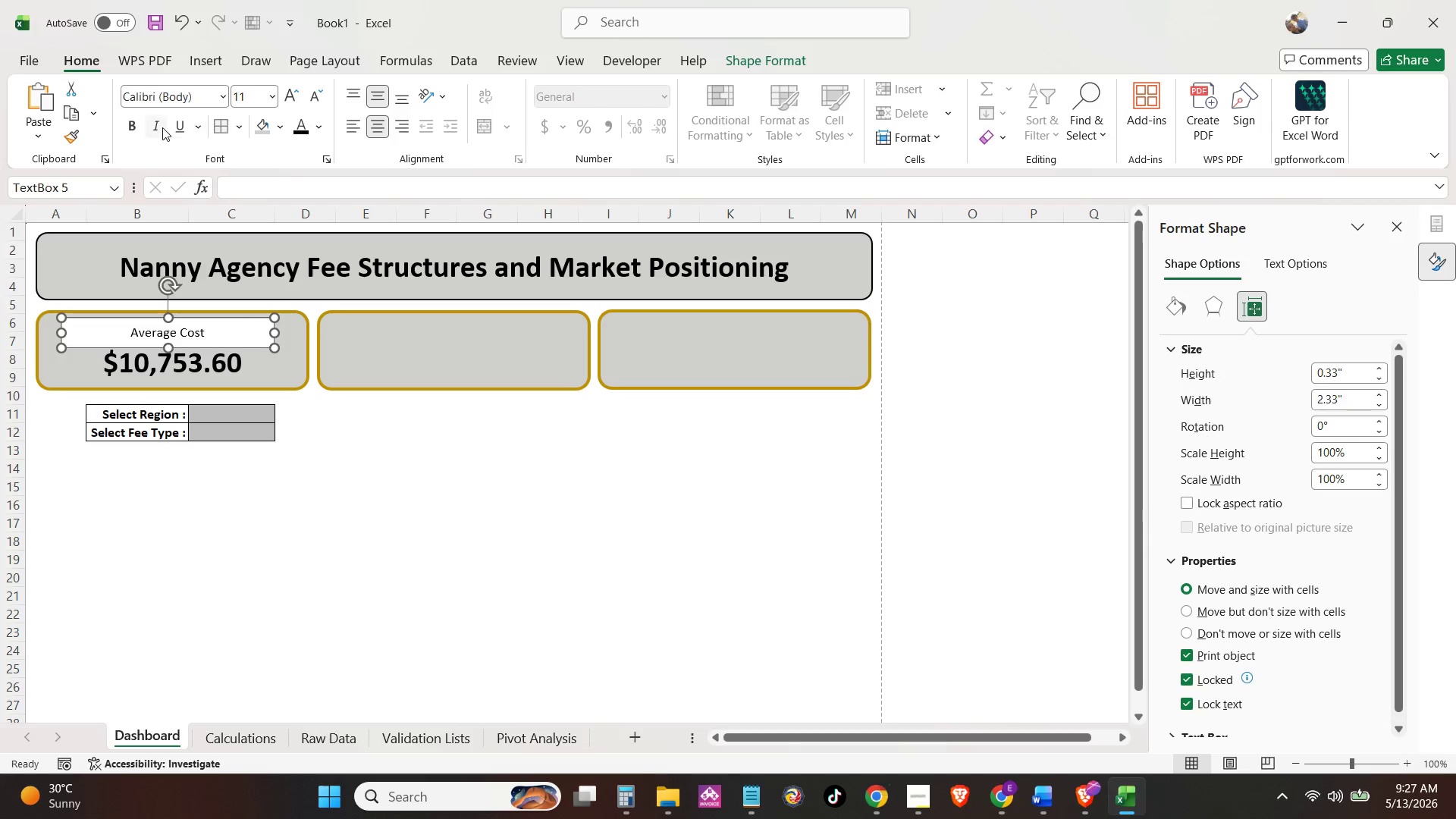 
left_click([132, 124])
 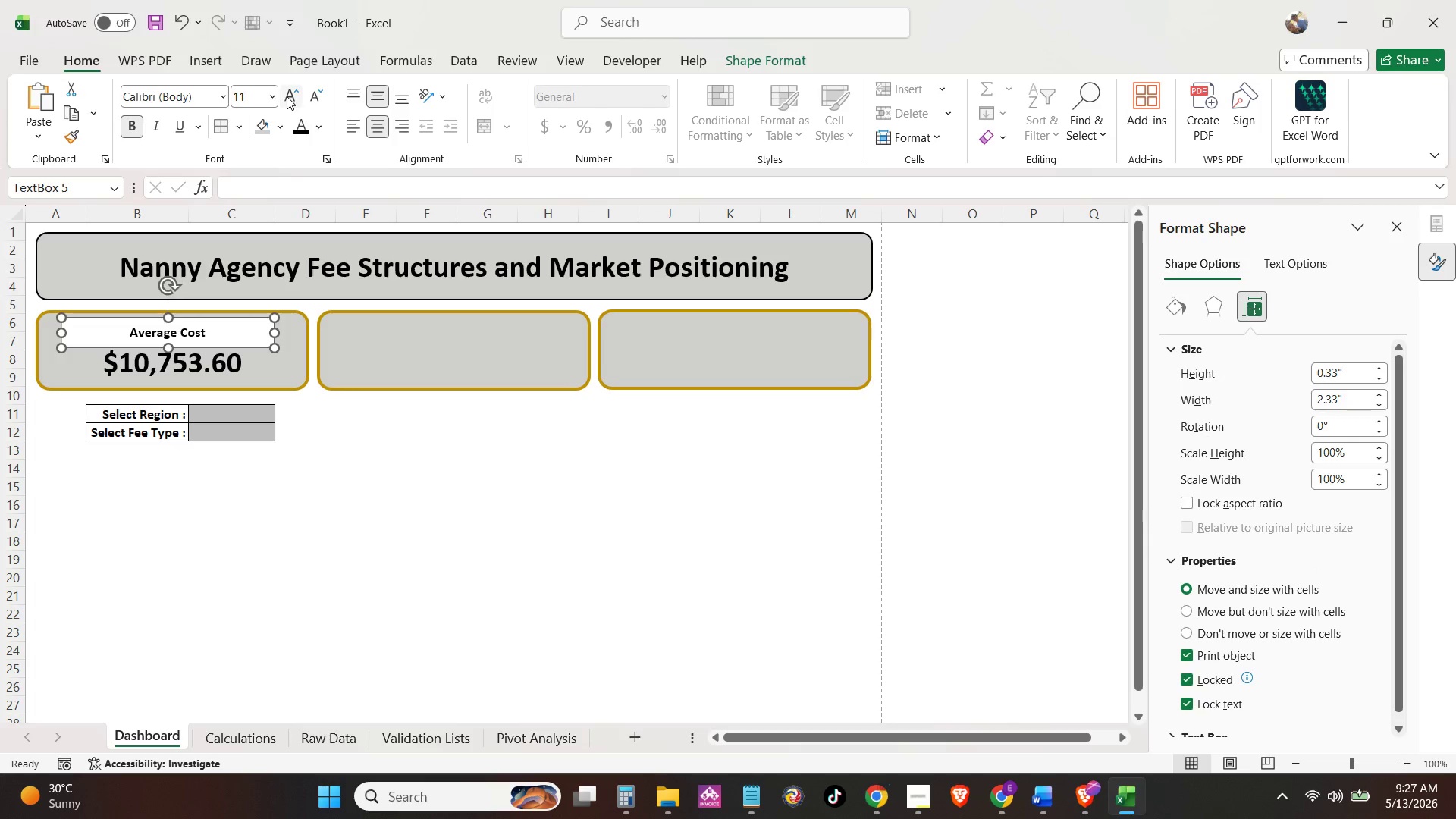 
double_click([287, 96])
 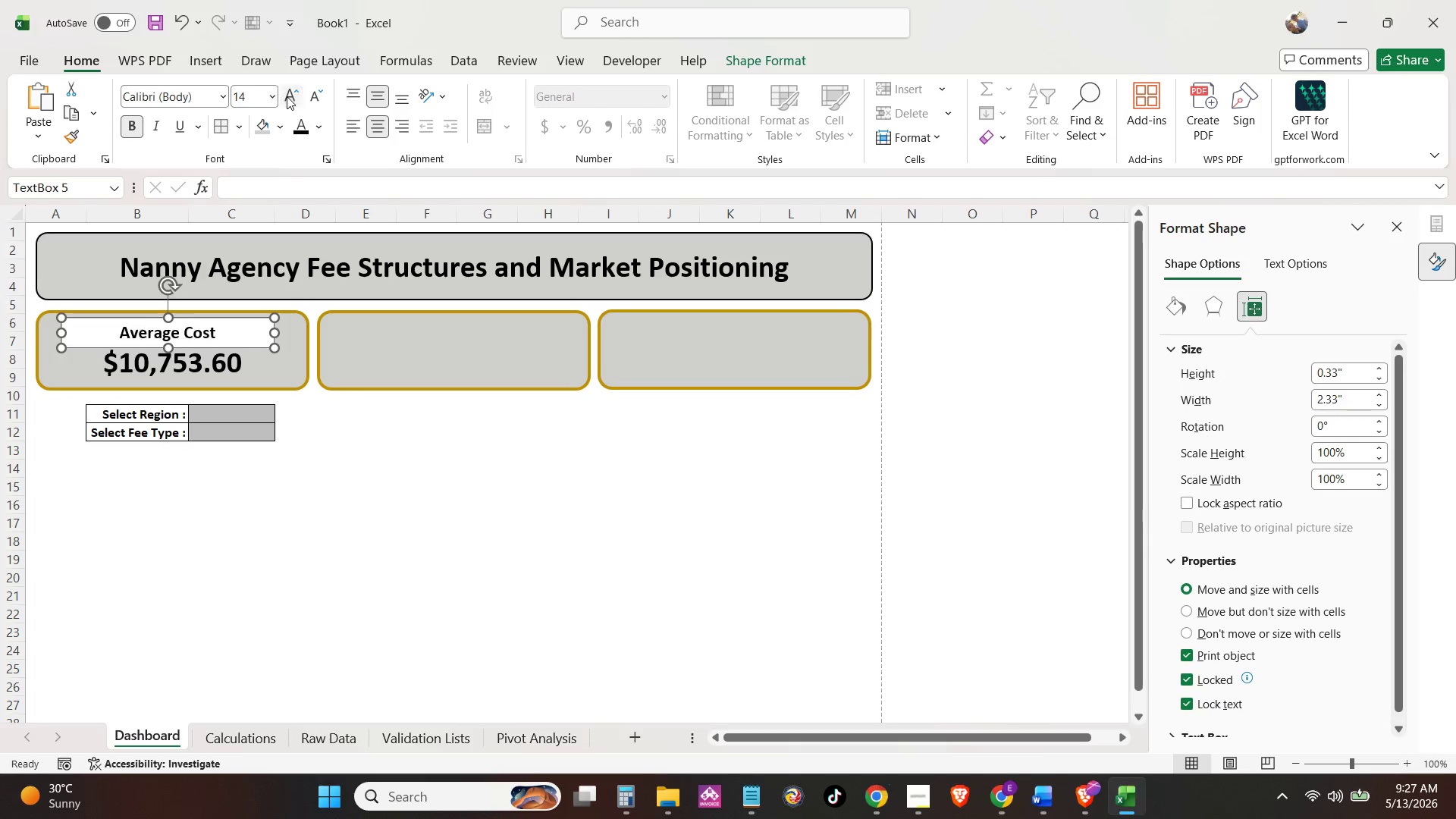 
triple_click([287, 96])
 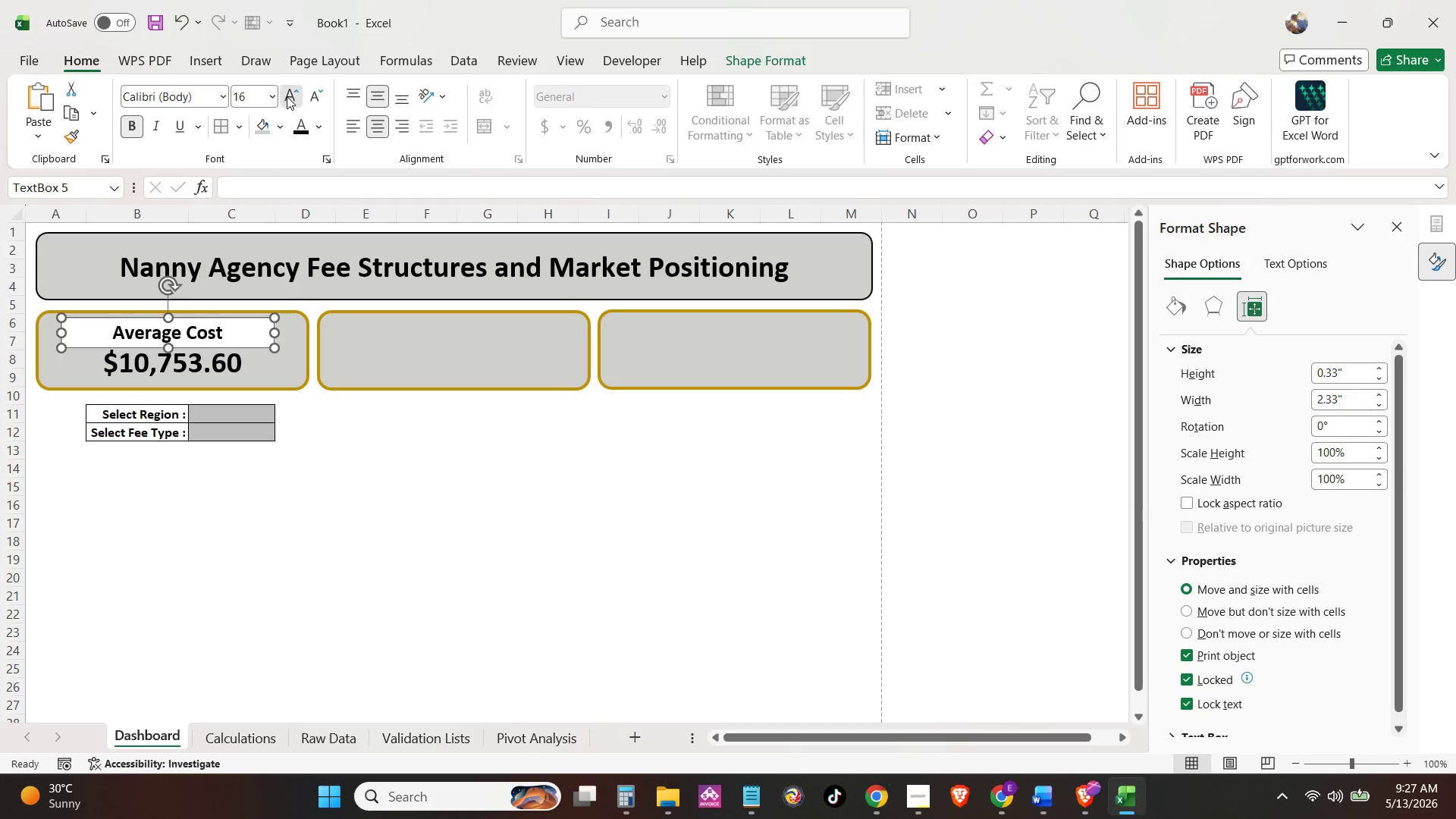 
triple_click([287, 96])
 